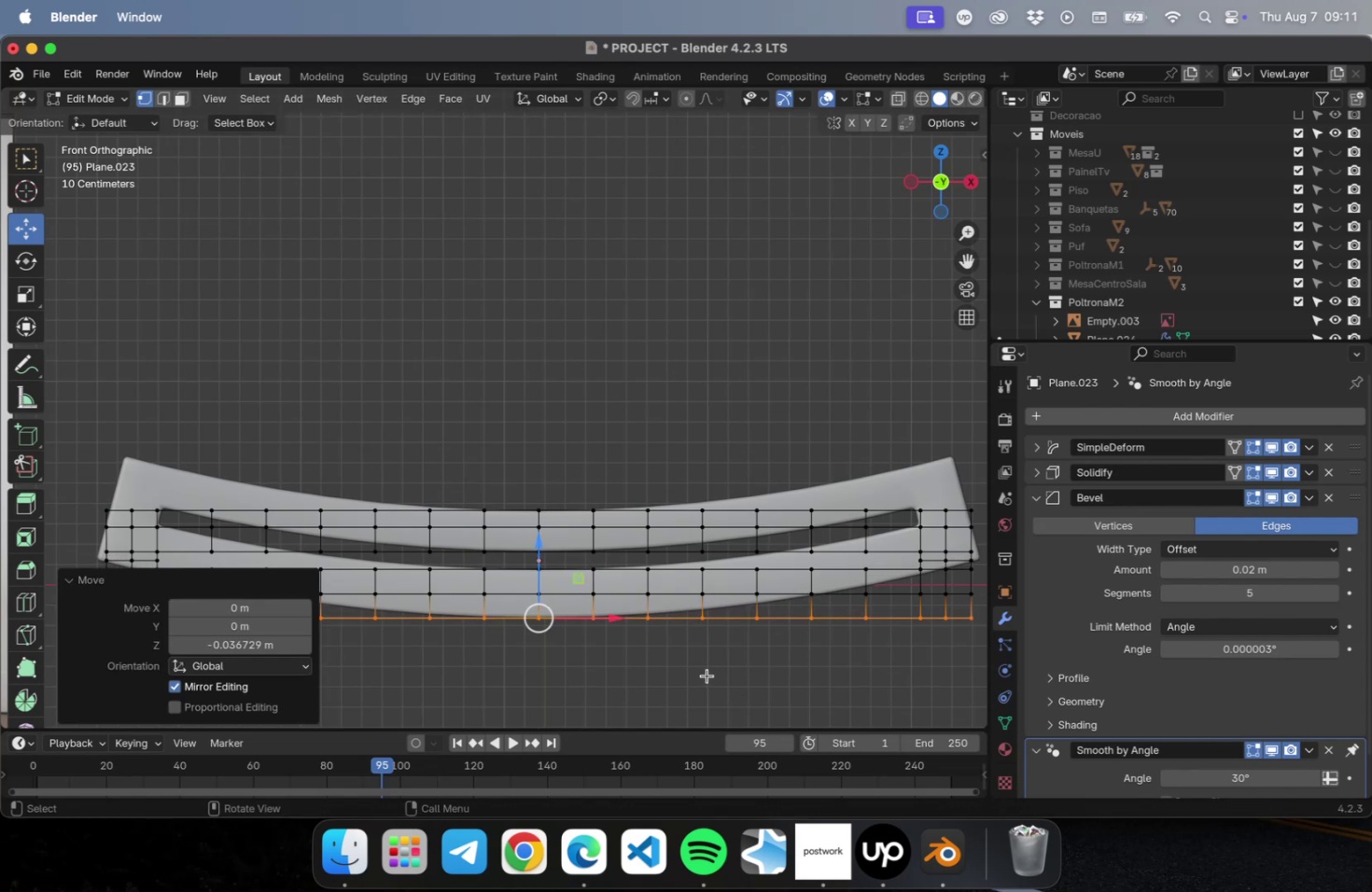 
wait(5.4)
 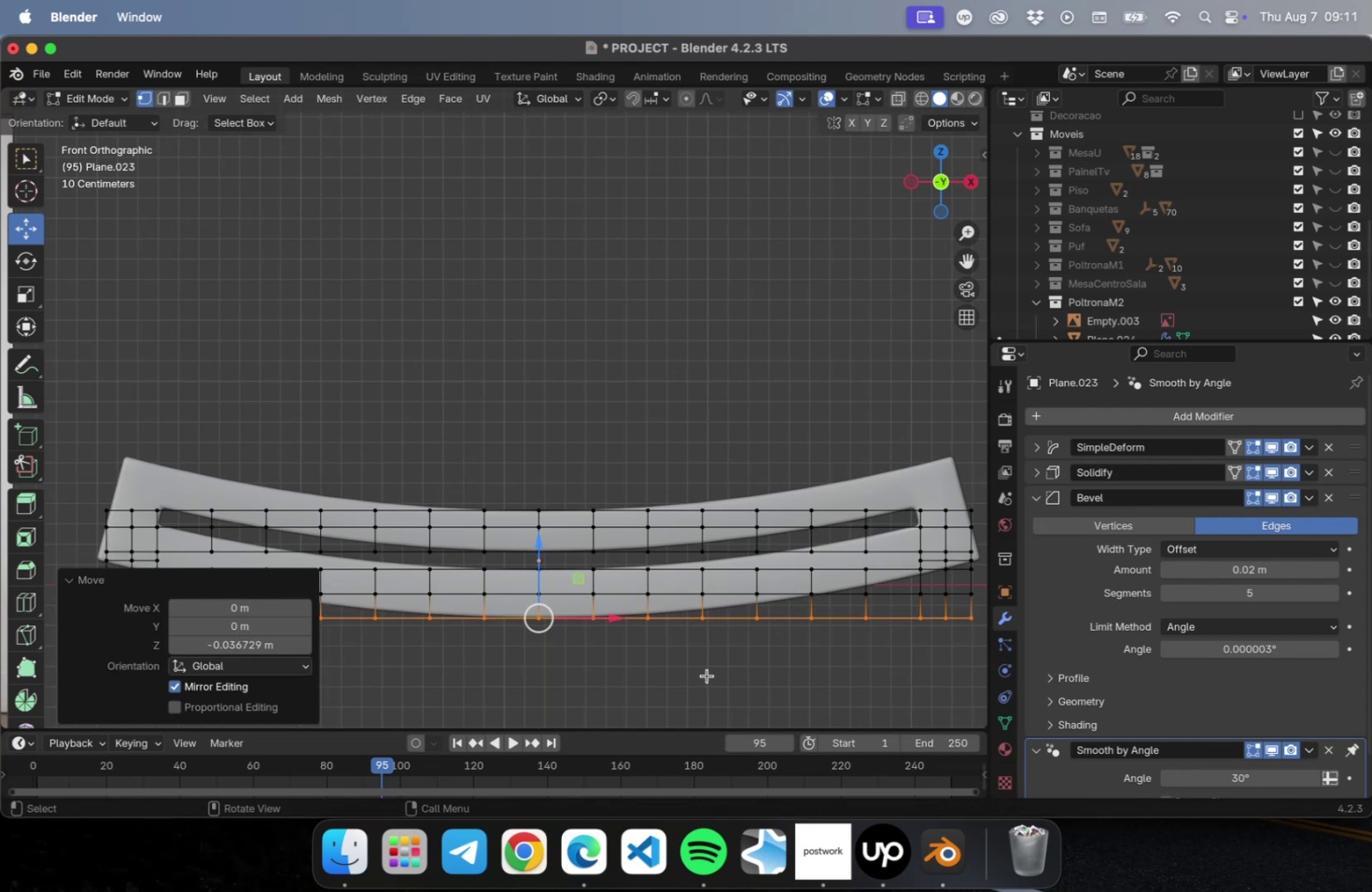 
key(Tab)
 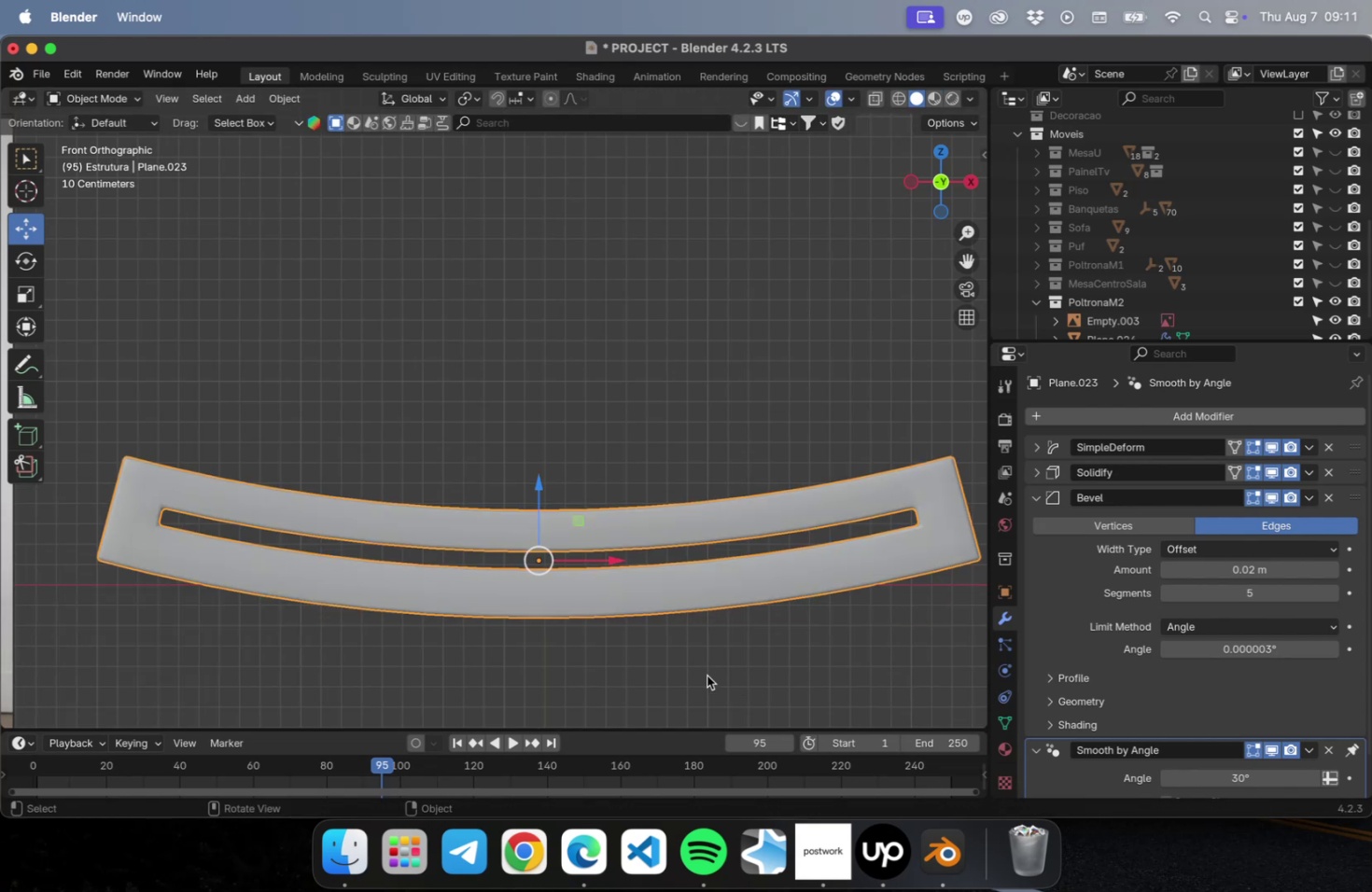 
scroll: coordinate [760, 612], scroll_direction: down, amount: 4.0
 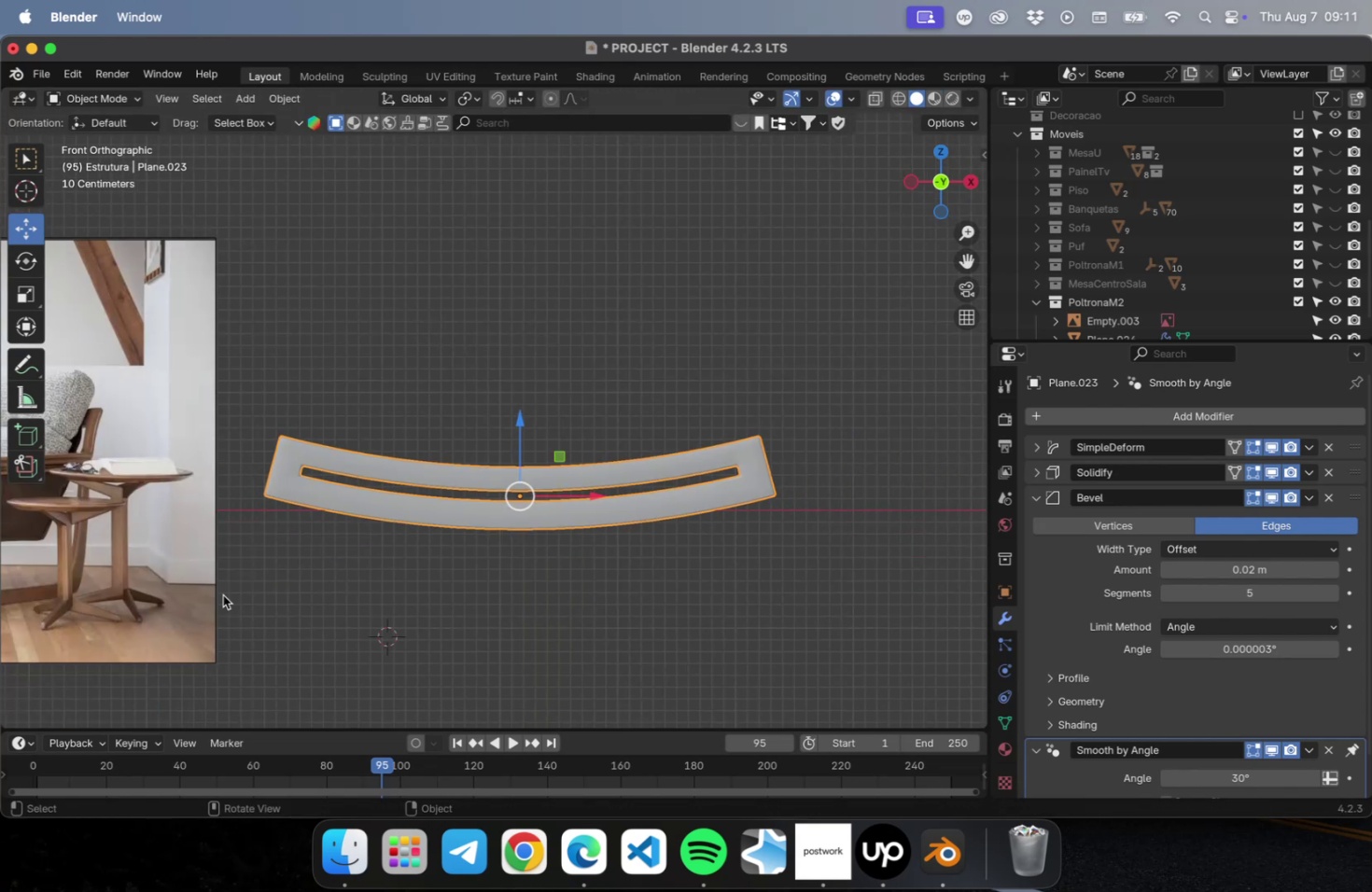 
hold_key(key=ShiftLeft, duration=0.45)
 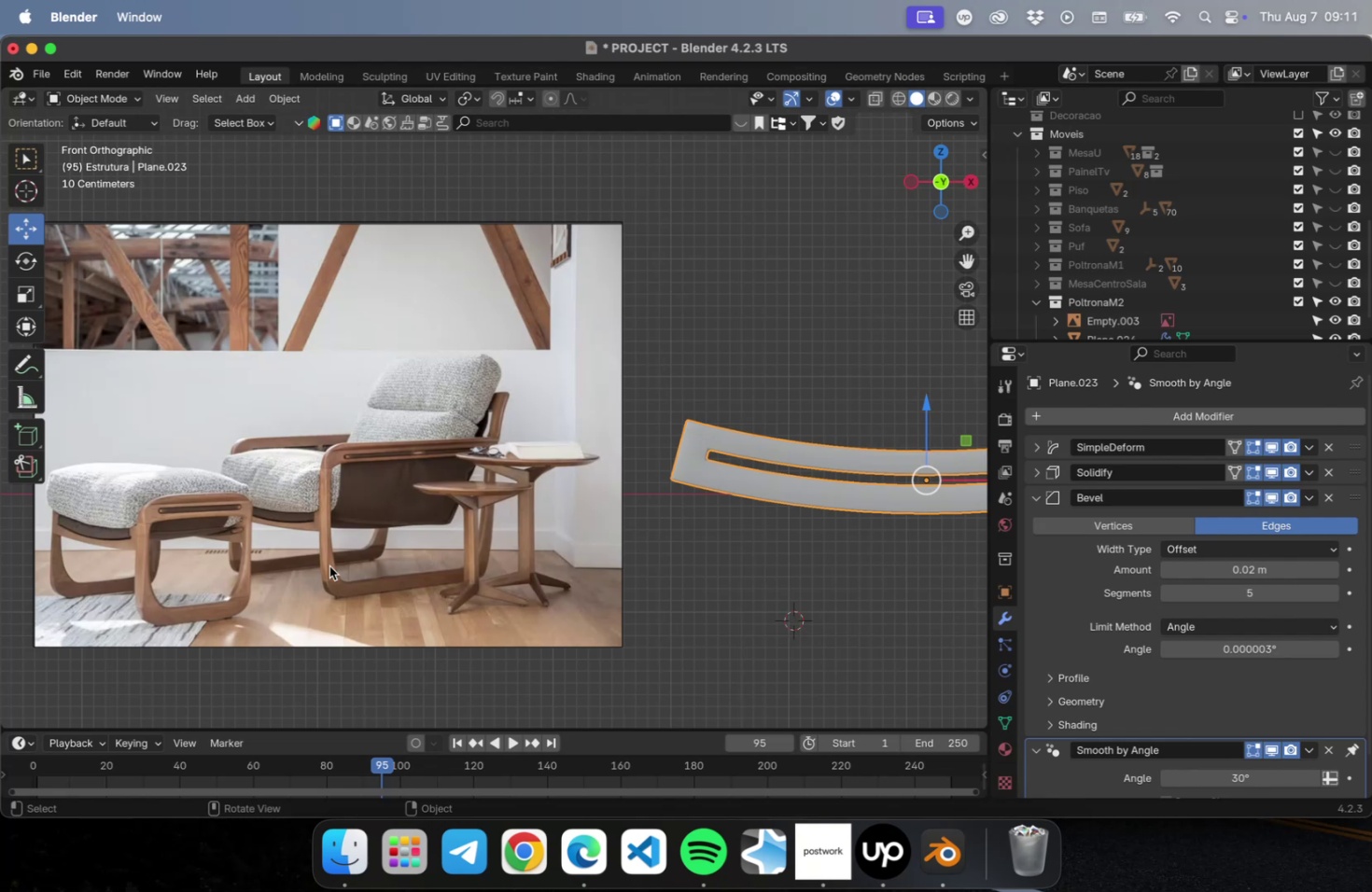 
hold_key(key=ShiftLeft, duration=0.63)
 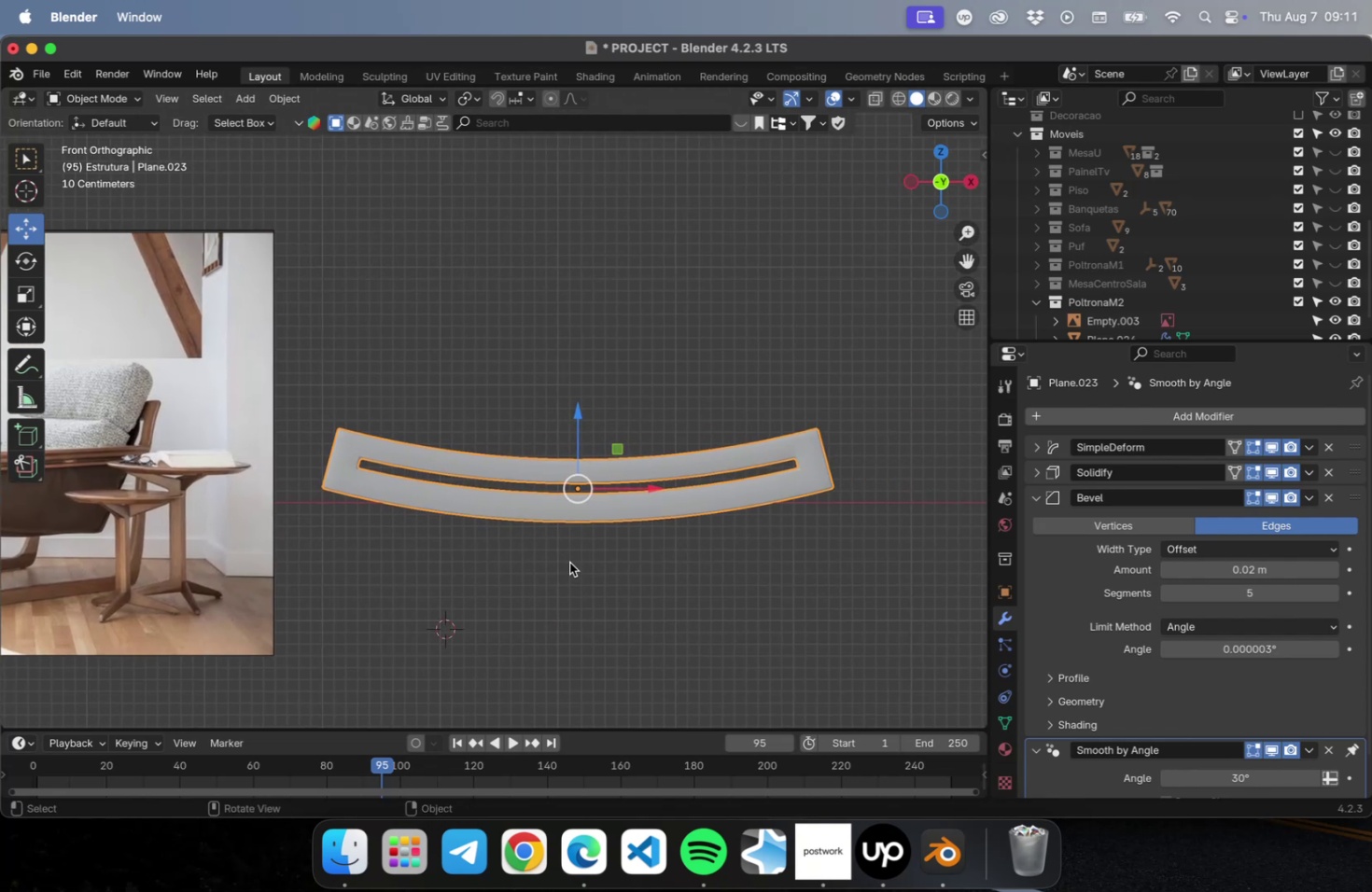 
key(Tab)
 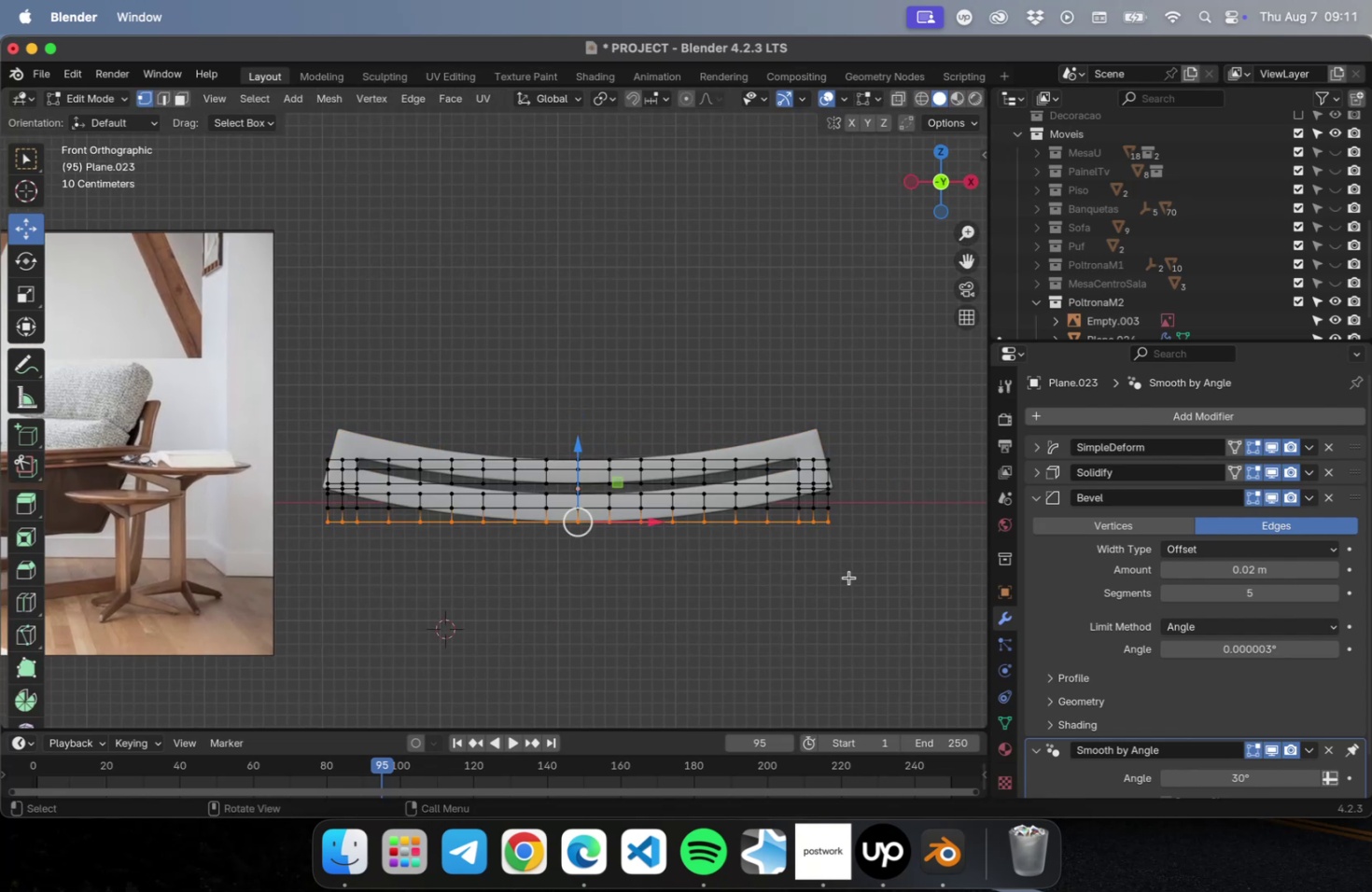 
left_click_drag(start_coordinate=[853, 576], to_coordinate=[819, 368])
 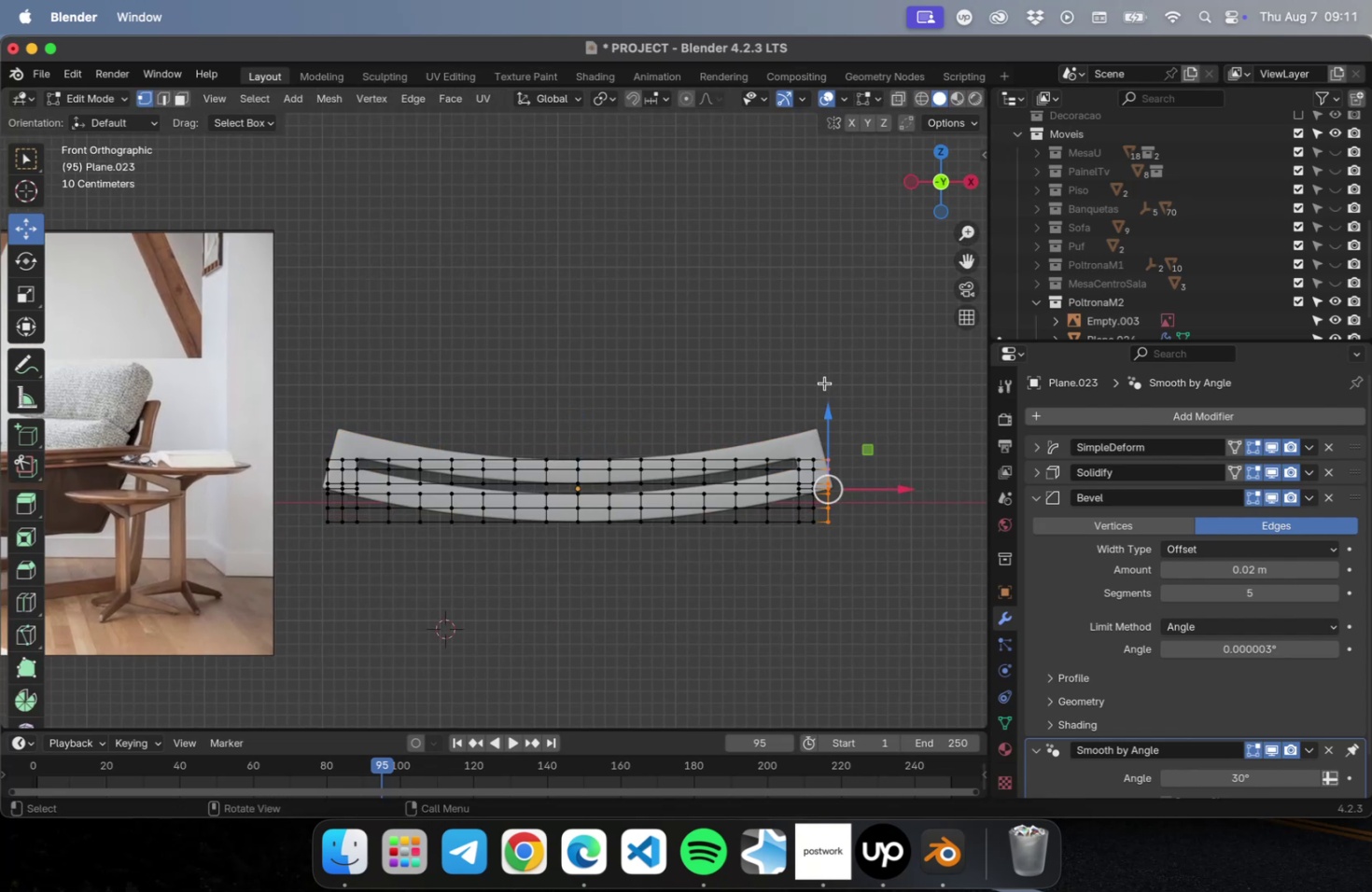 
wait(10.61)
 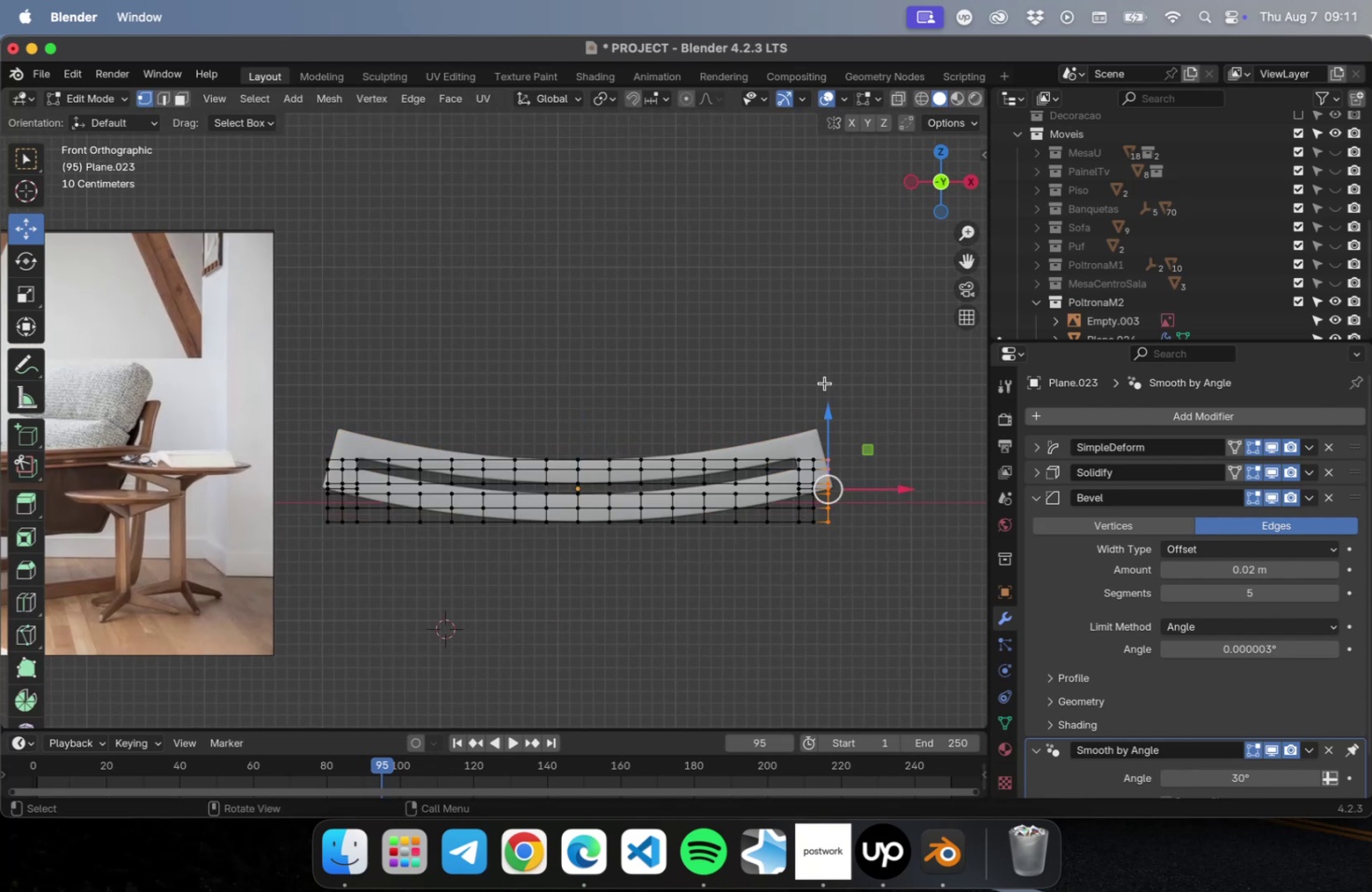 
left_click_drag(start_coordinate=[889, 455], to_coordinate=[896, 476])
 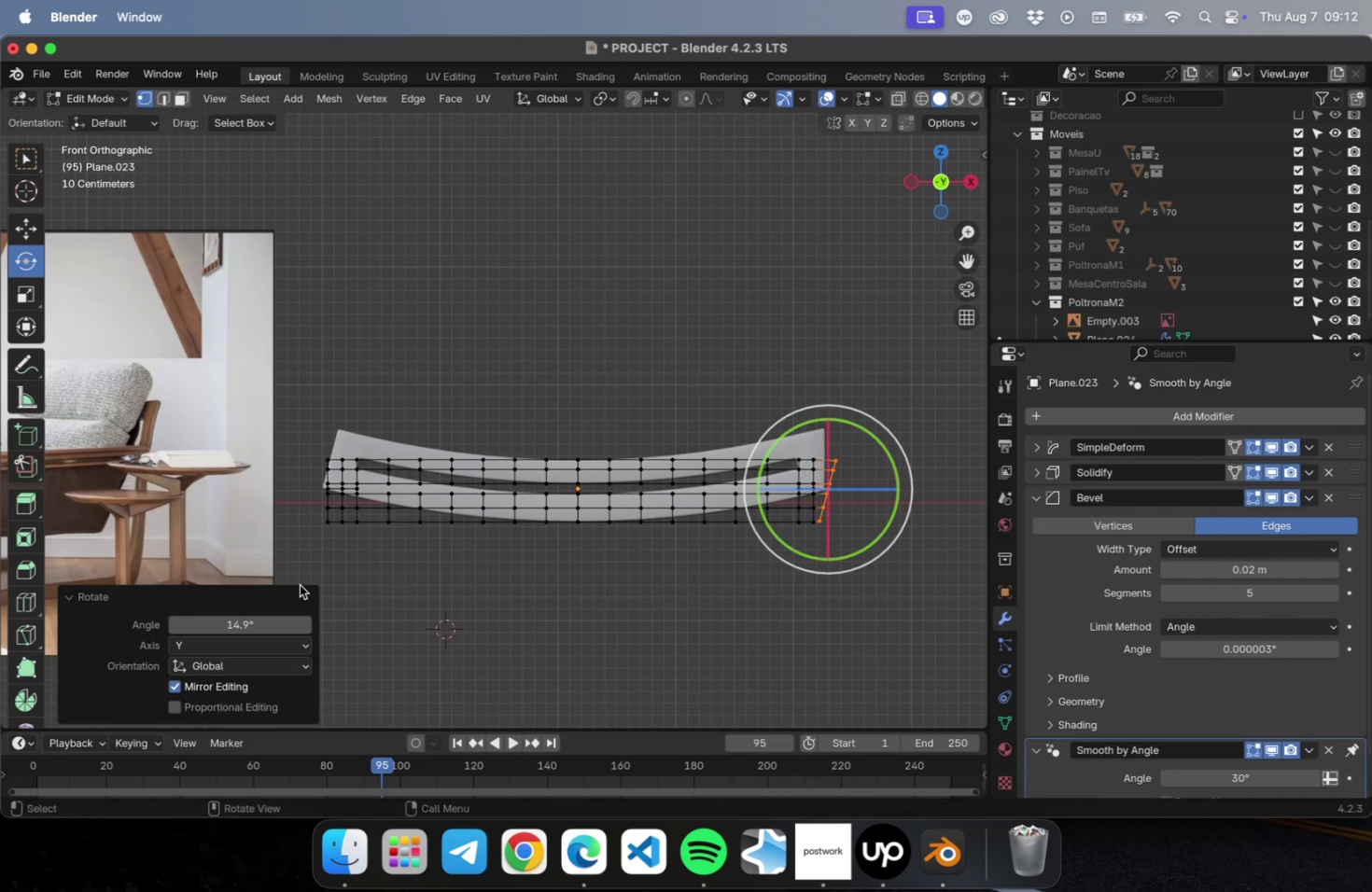 
left_click([267, 605])
 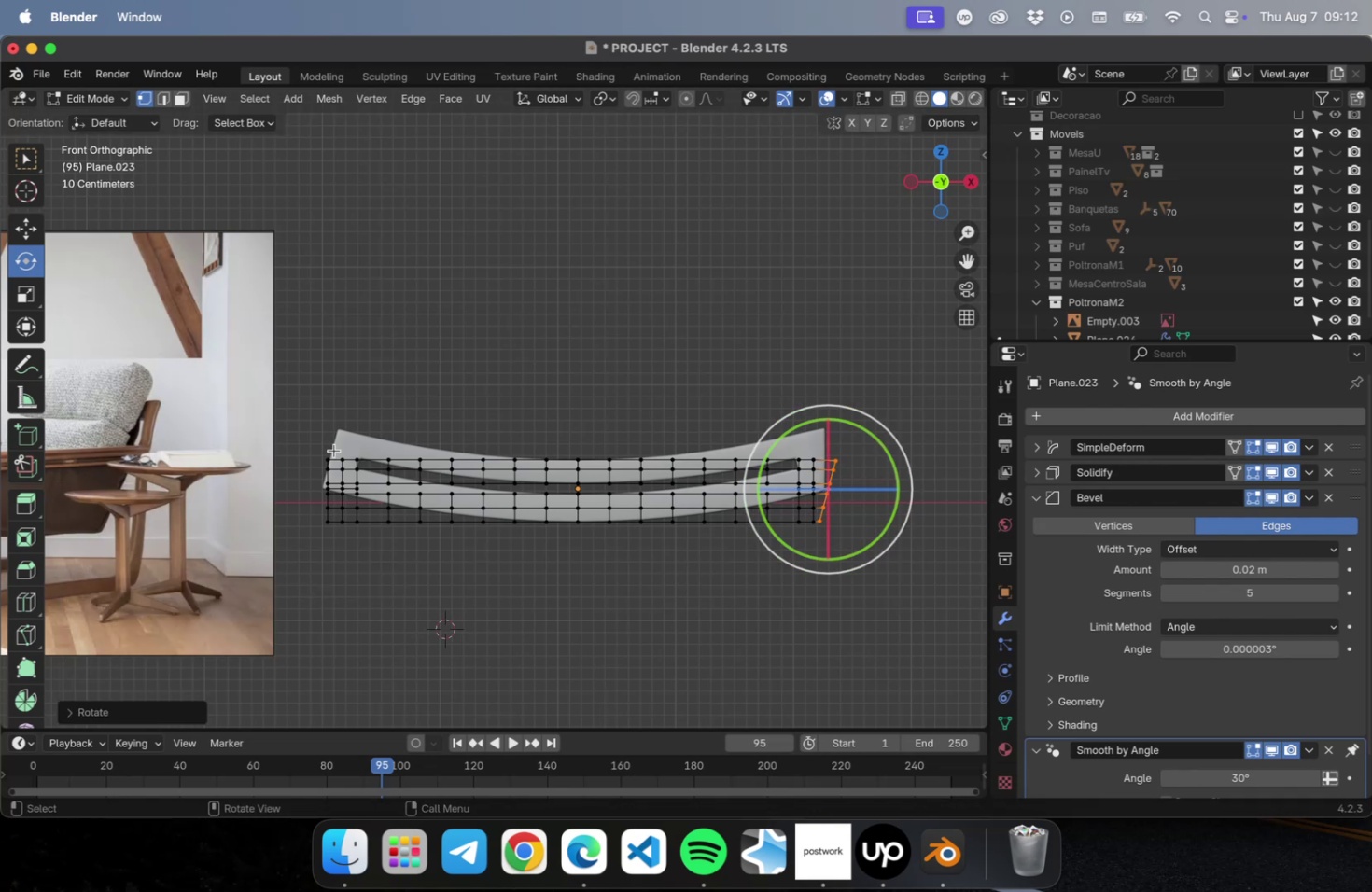 
left_click_drag(start_coordinate=[301, 422], to_coordinate=[332, 580])
 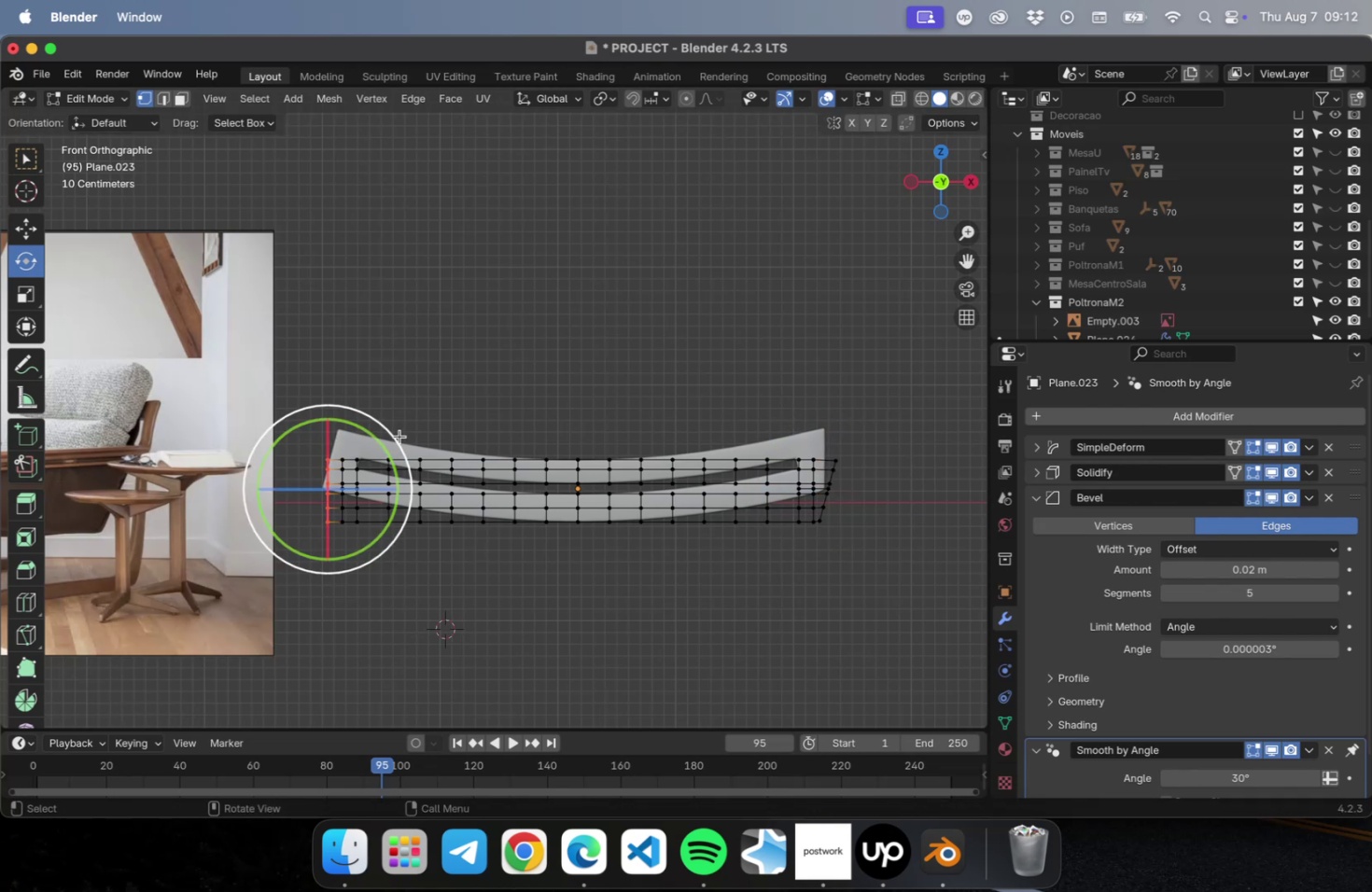 
left_click_drag(start_coordinate=[387, 449], to_coordinate=[377, 440])
 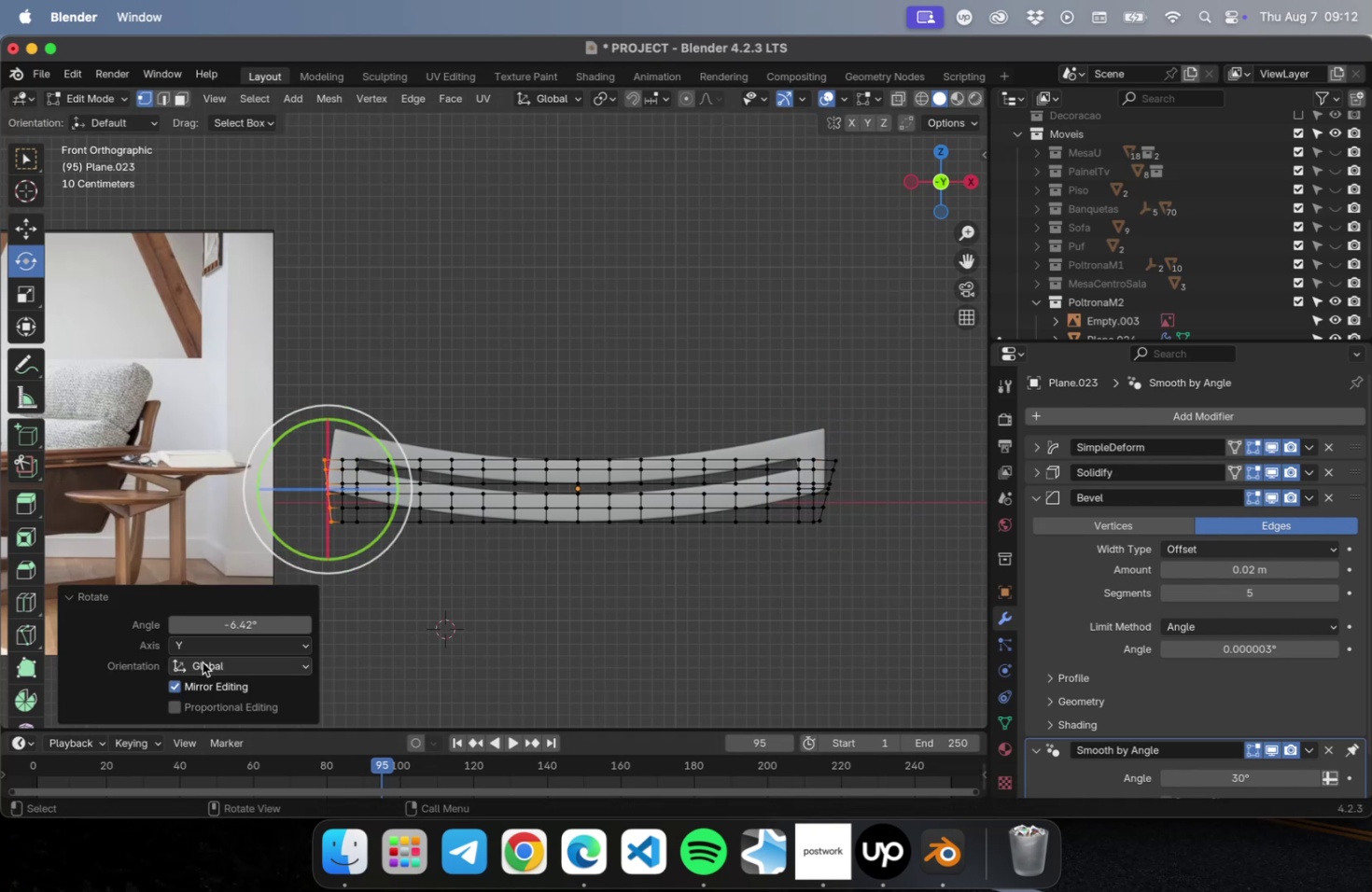 
left_click([248, 620])
 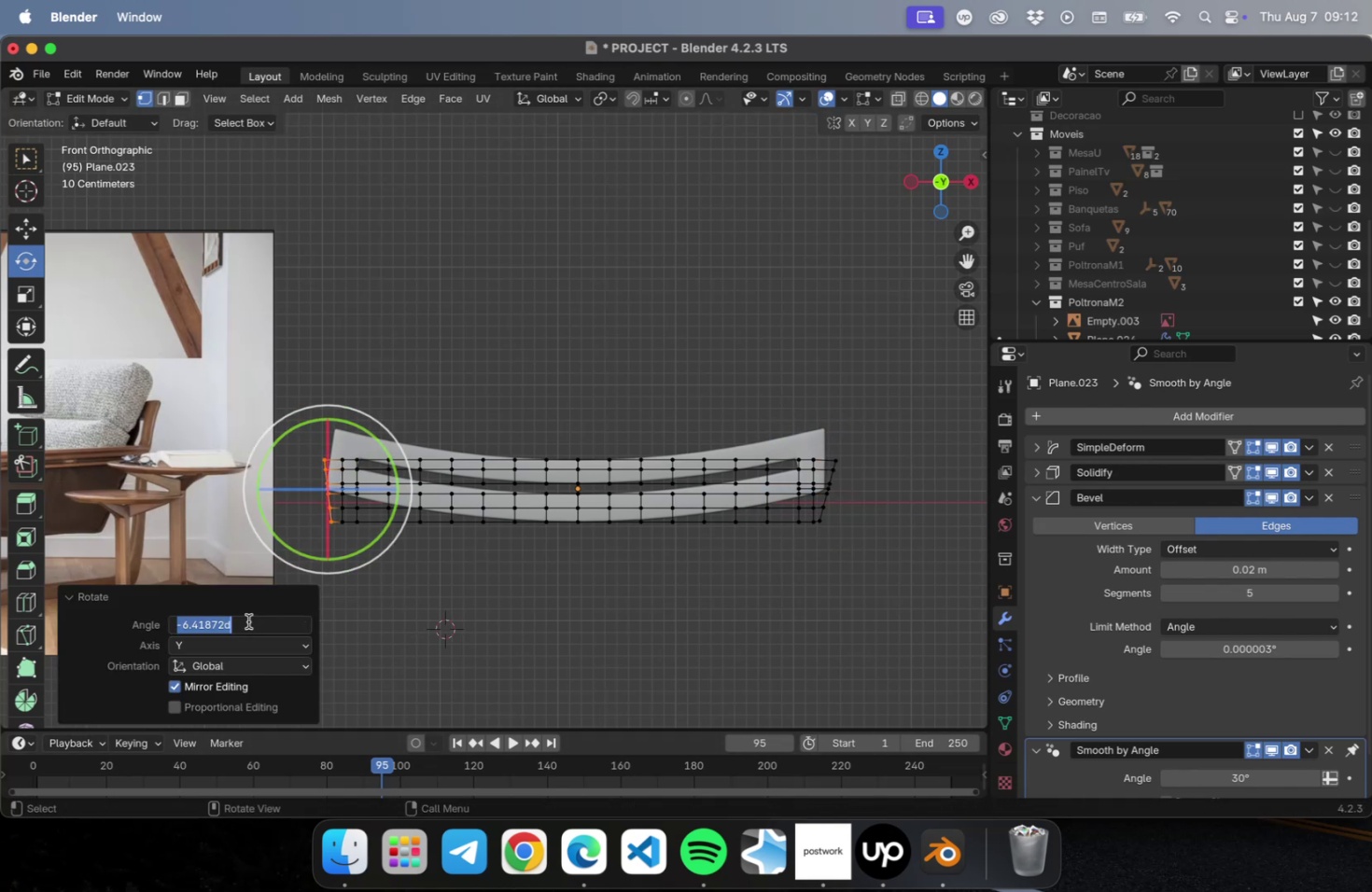 
type(-15)
key(Tab)
 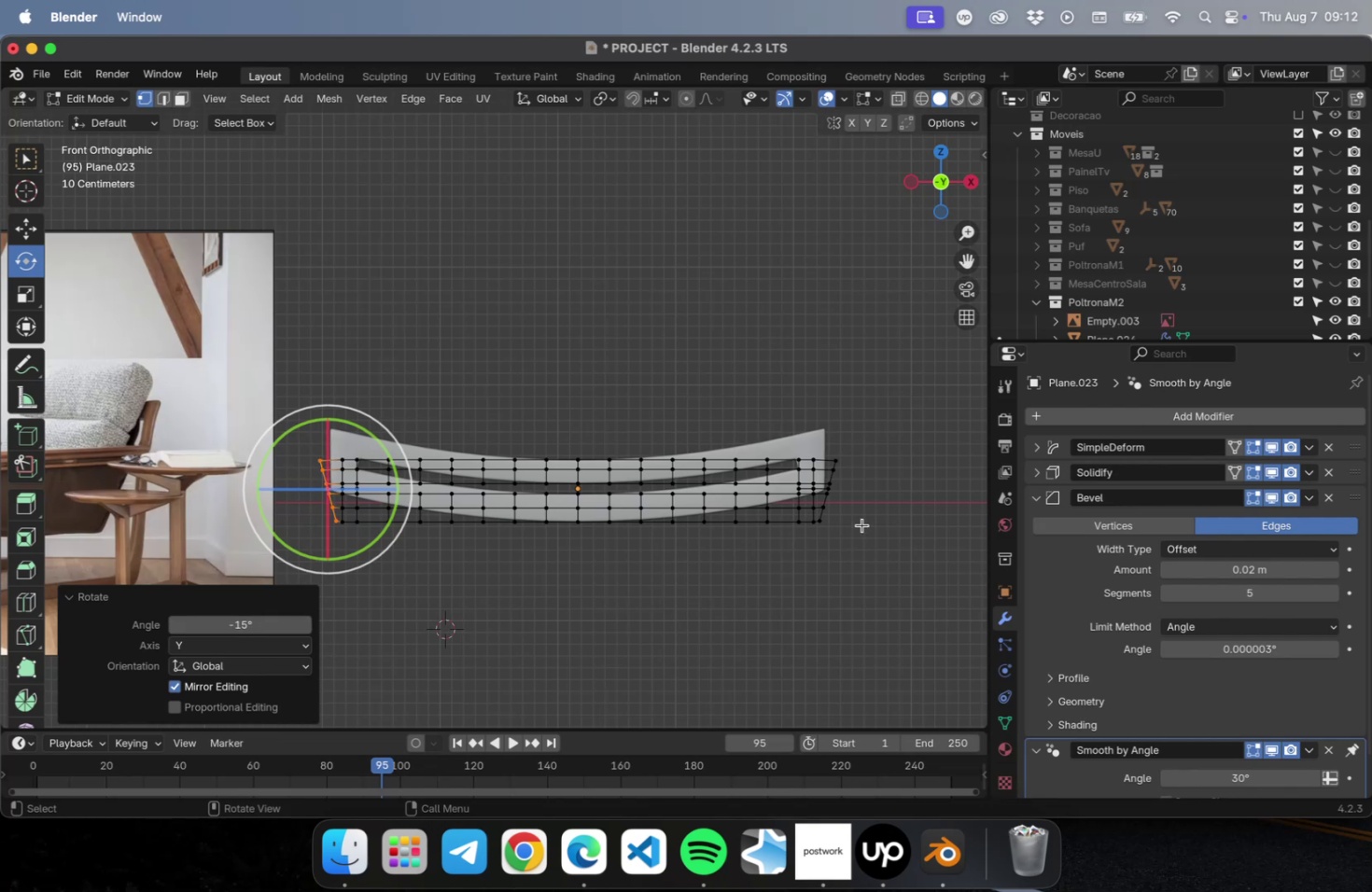 
left_click_drag(start_coordinate=[865, 444], to_coordinate=[824, 543])
 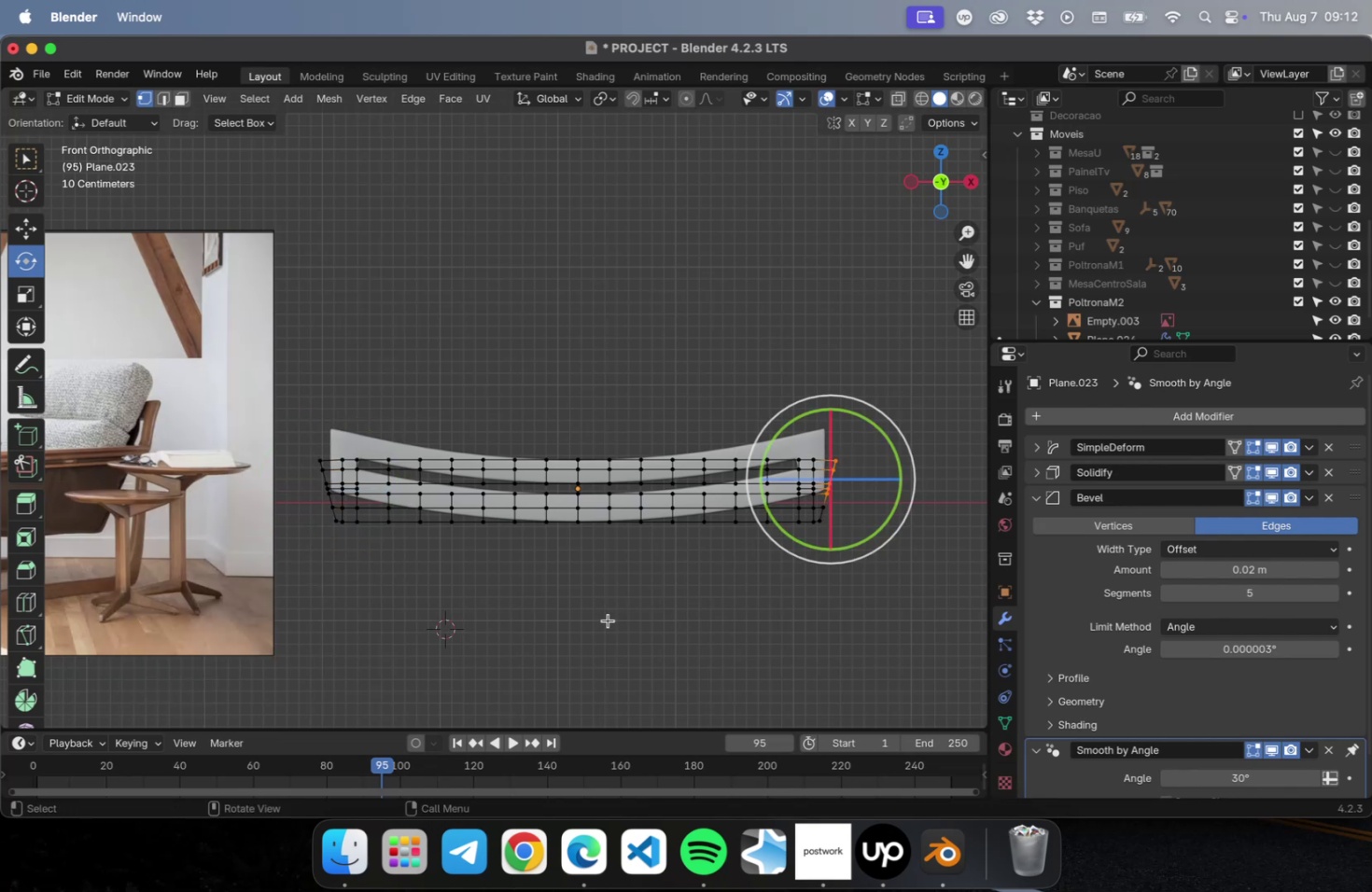 
left_click([608, 620])
 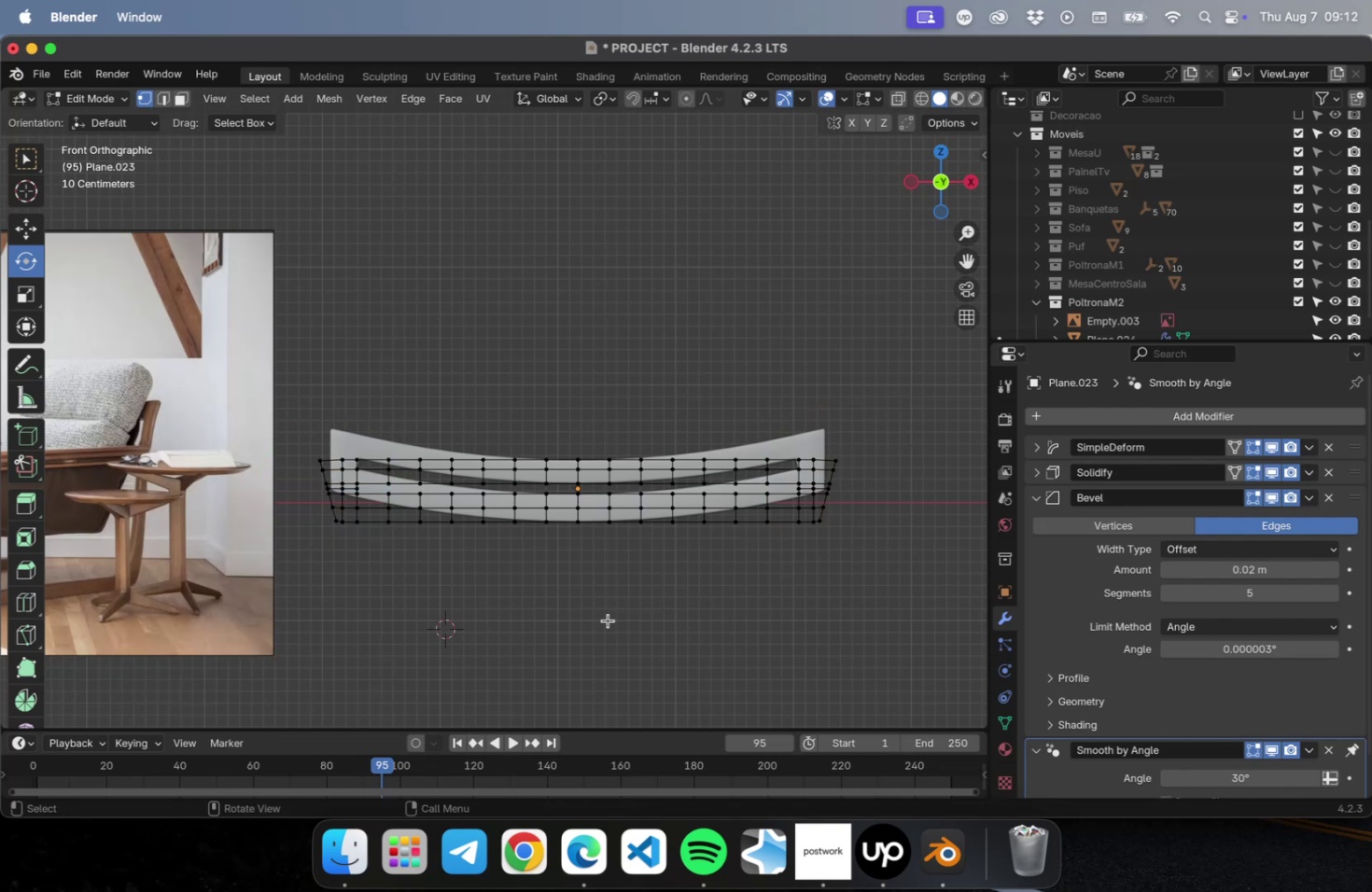 
key(Tab)
 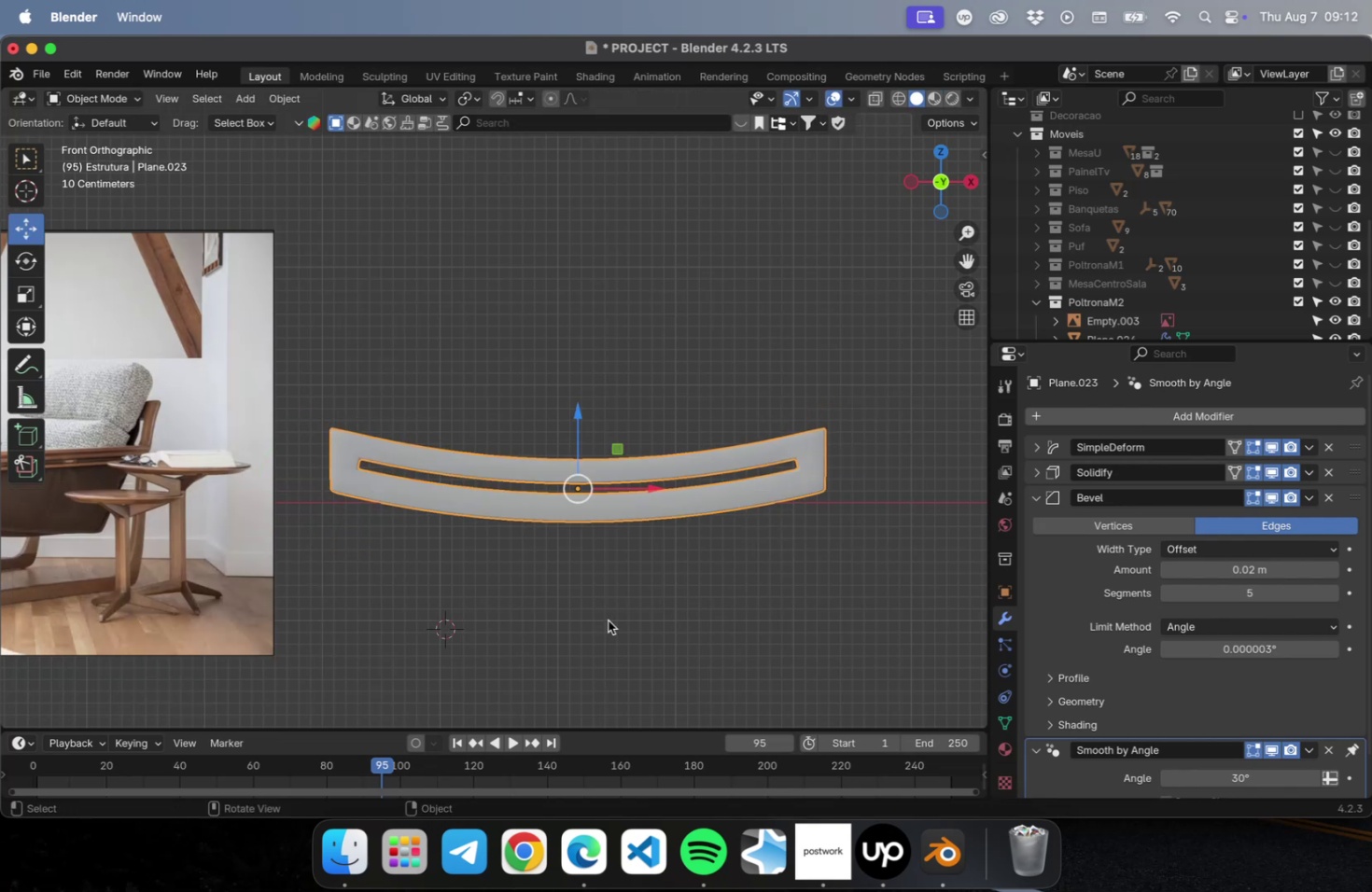 
key(V)
 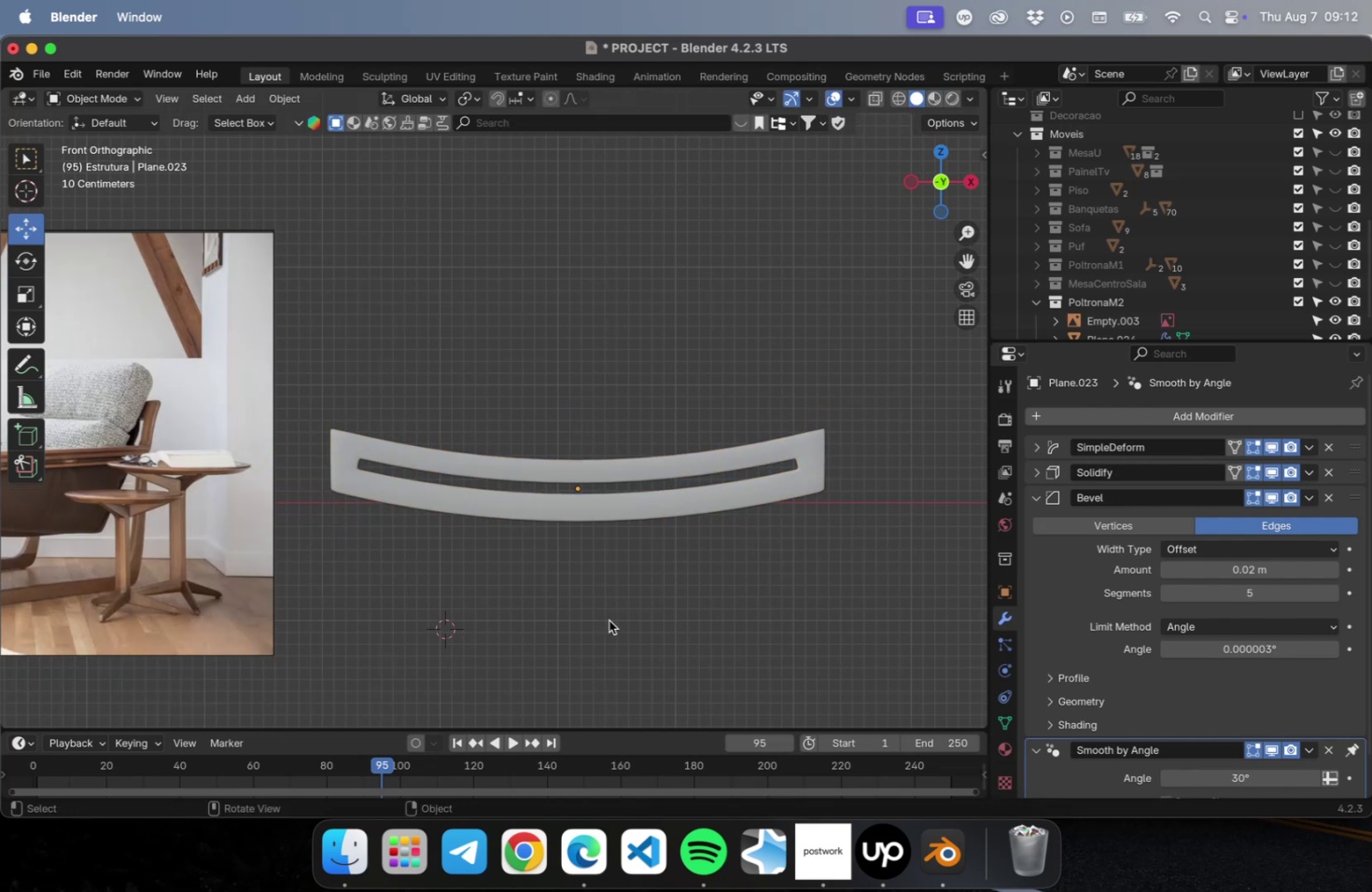 
scroll: coordinate [623, 543], scroll_direction: down, amount: 16.0
 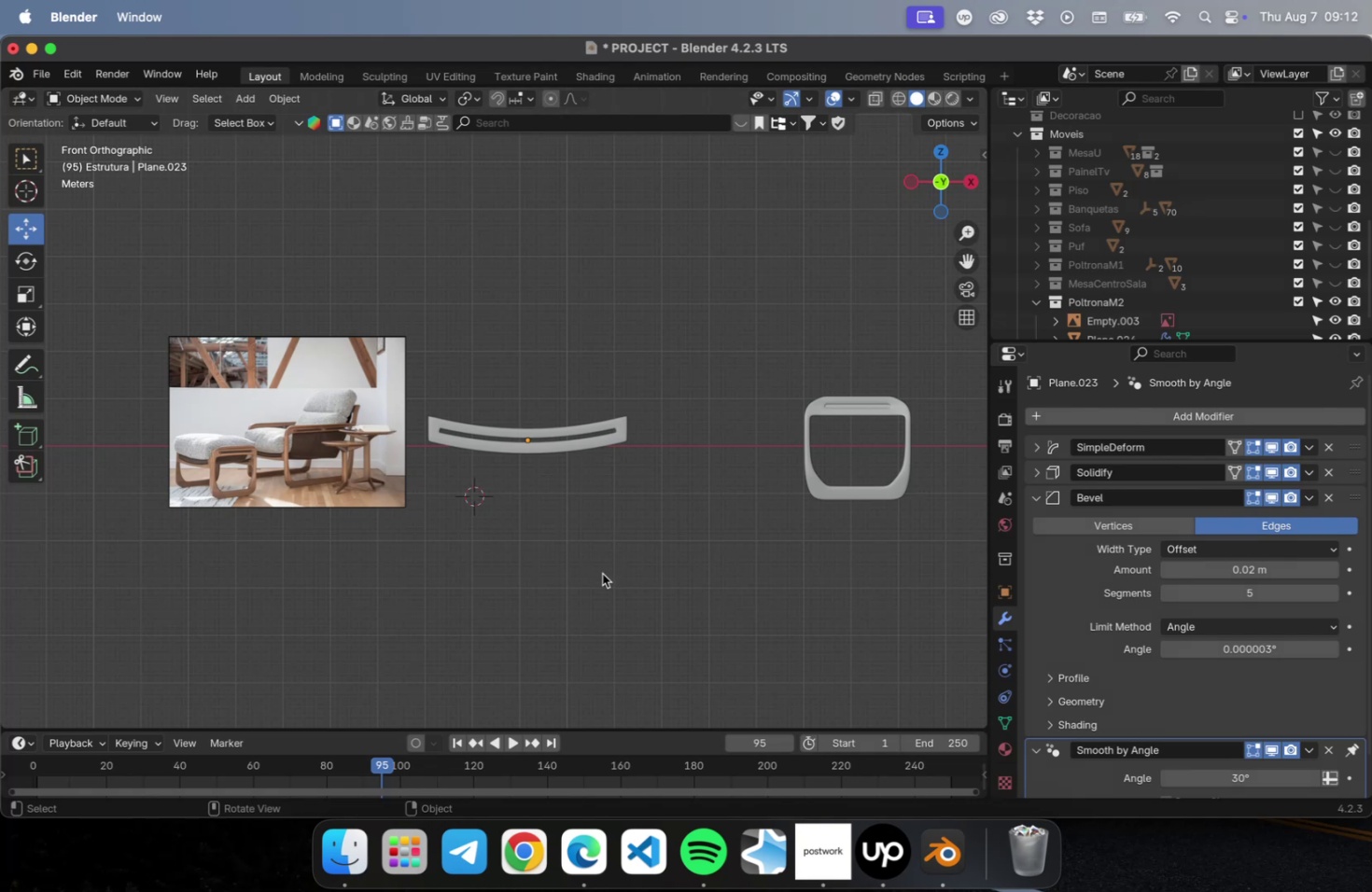 
wait(9.93)
 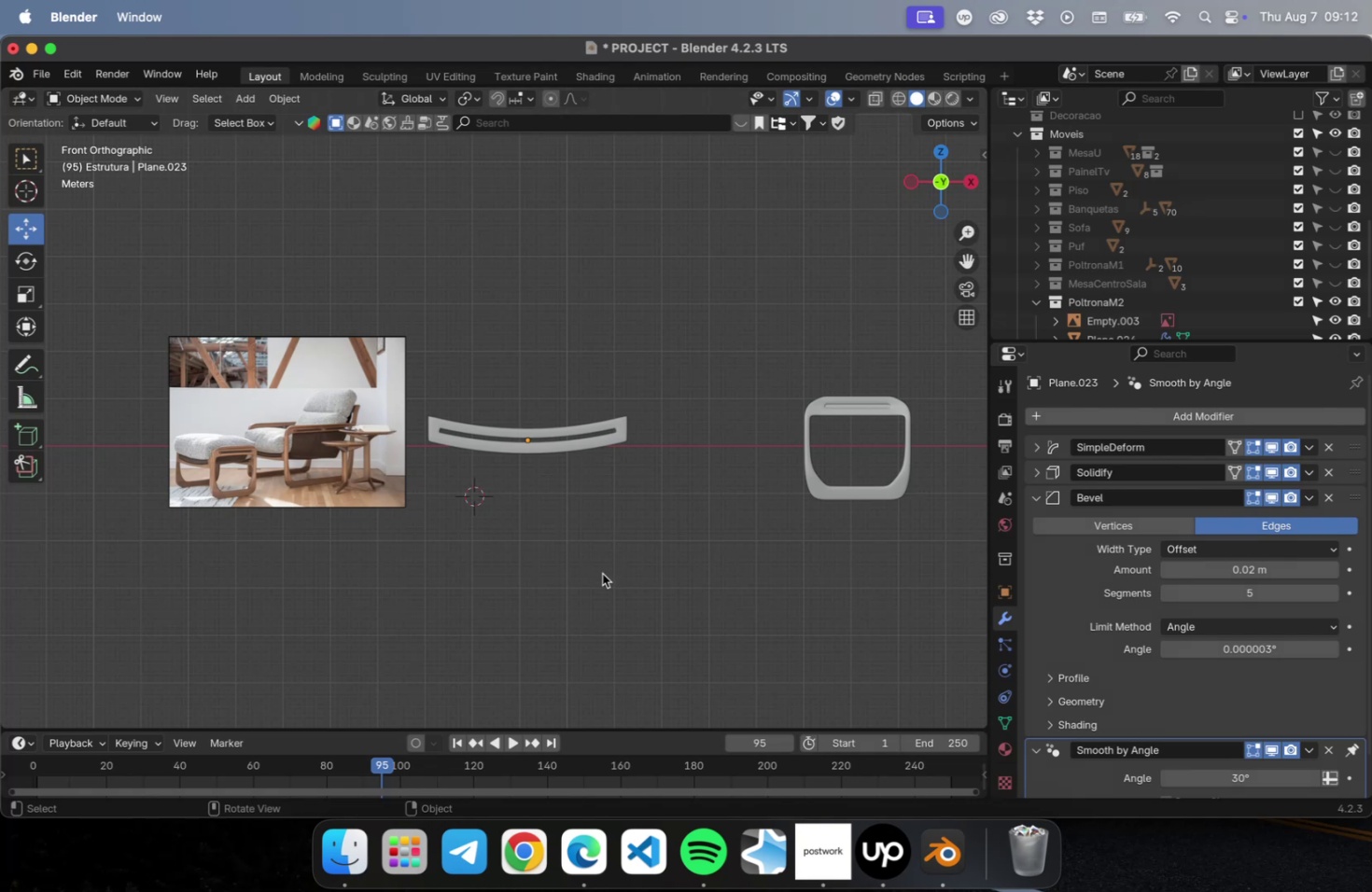 
left_click_drag(start_coordinate=[602, 572], to_coordinate=[525, 338])
 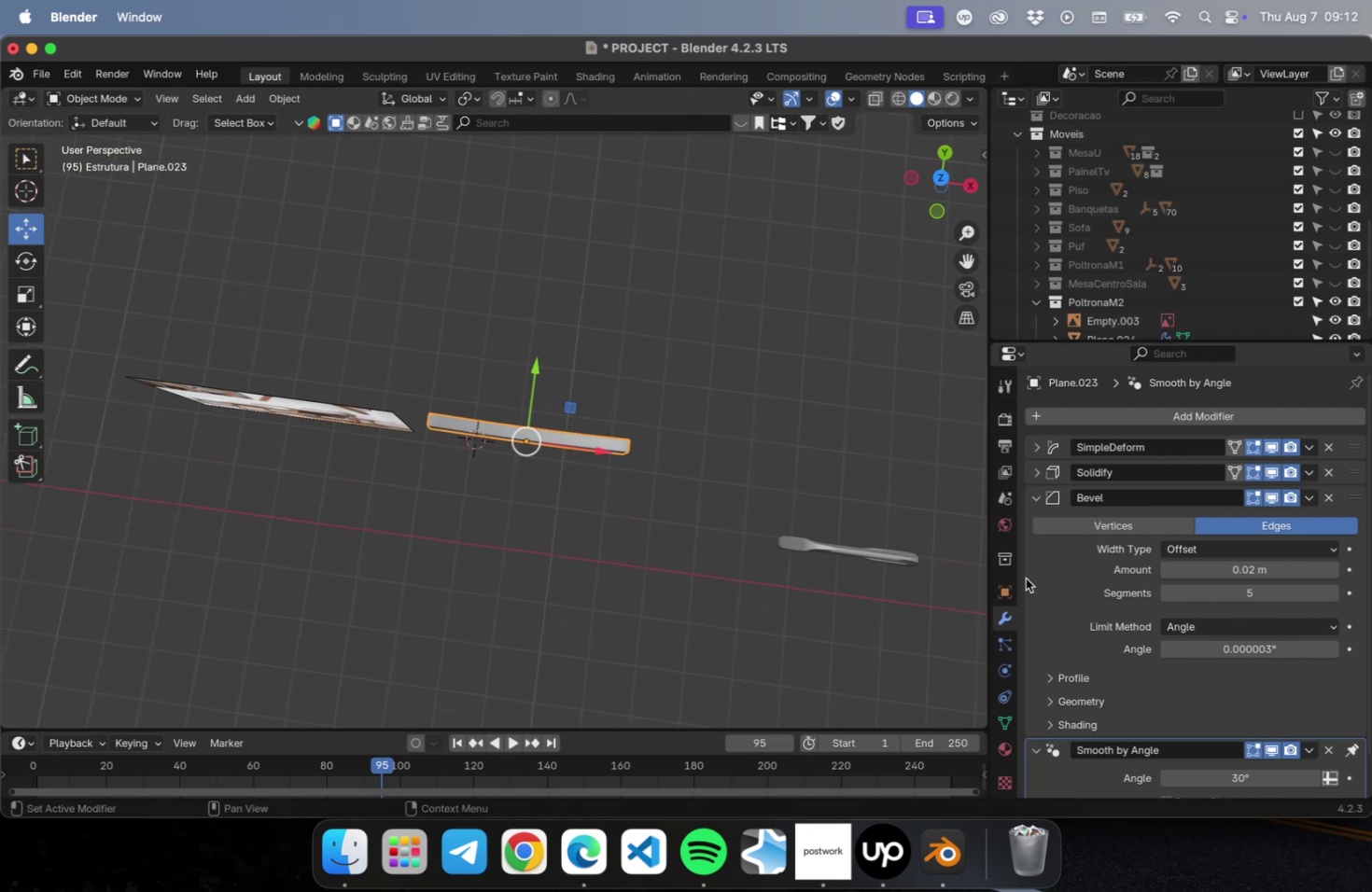 
wait(7.15)
 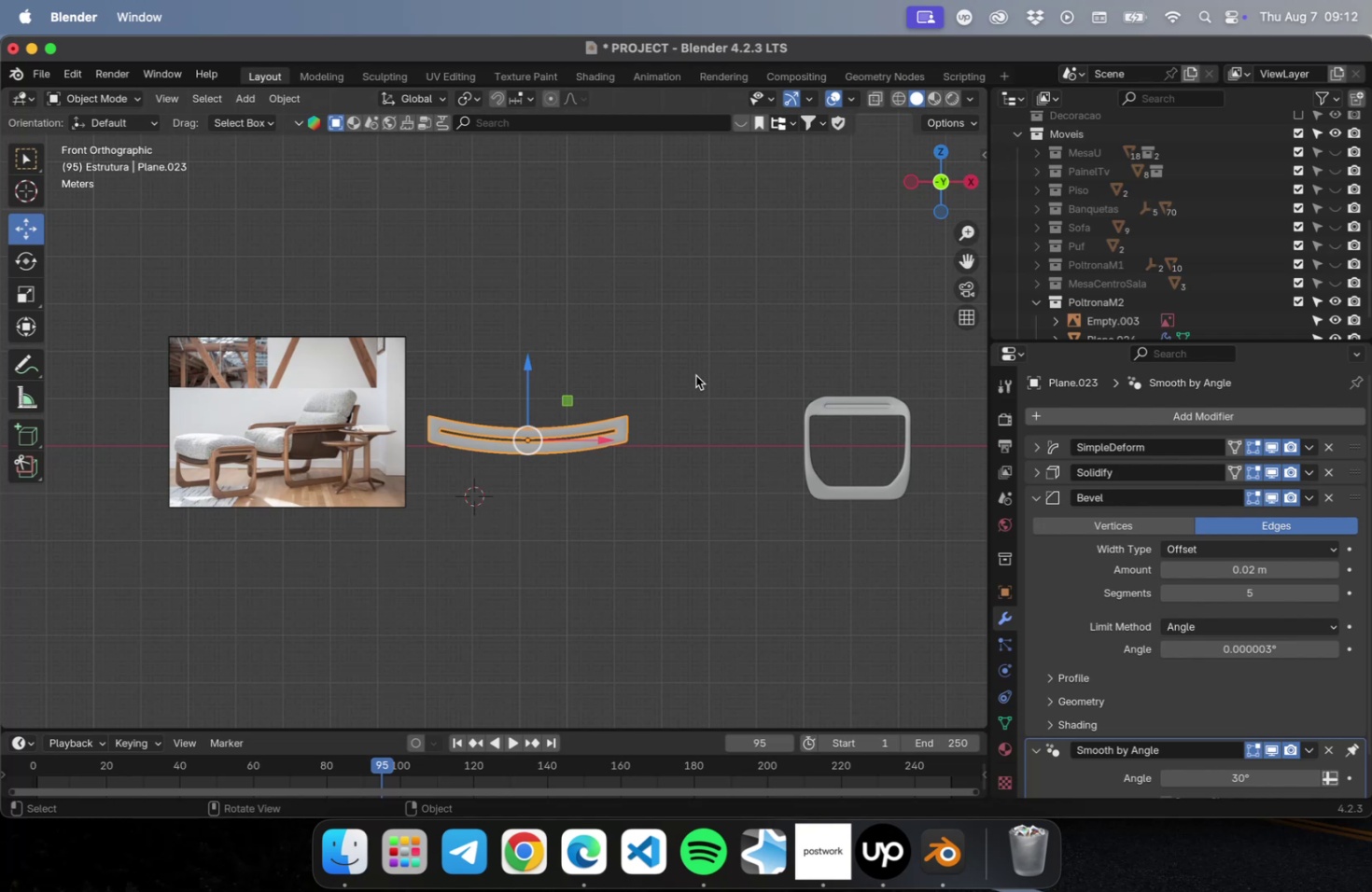 
left_click([1034, 472])
 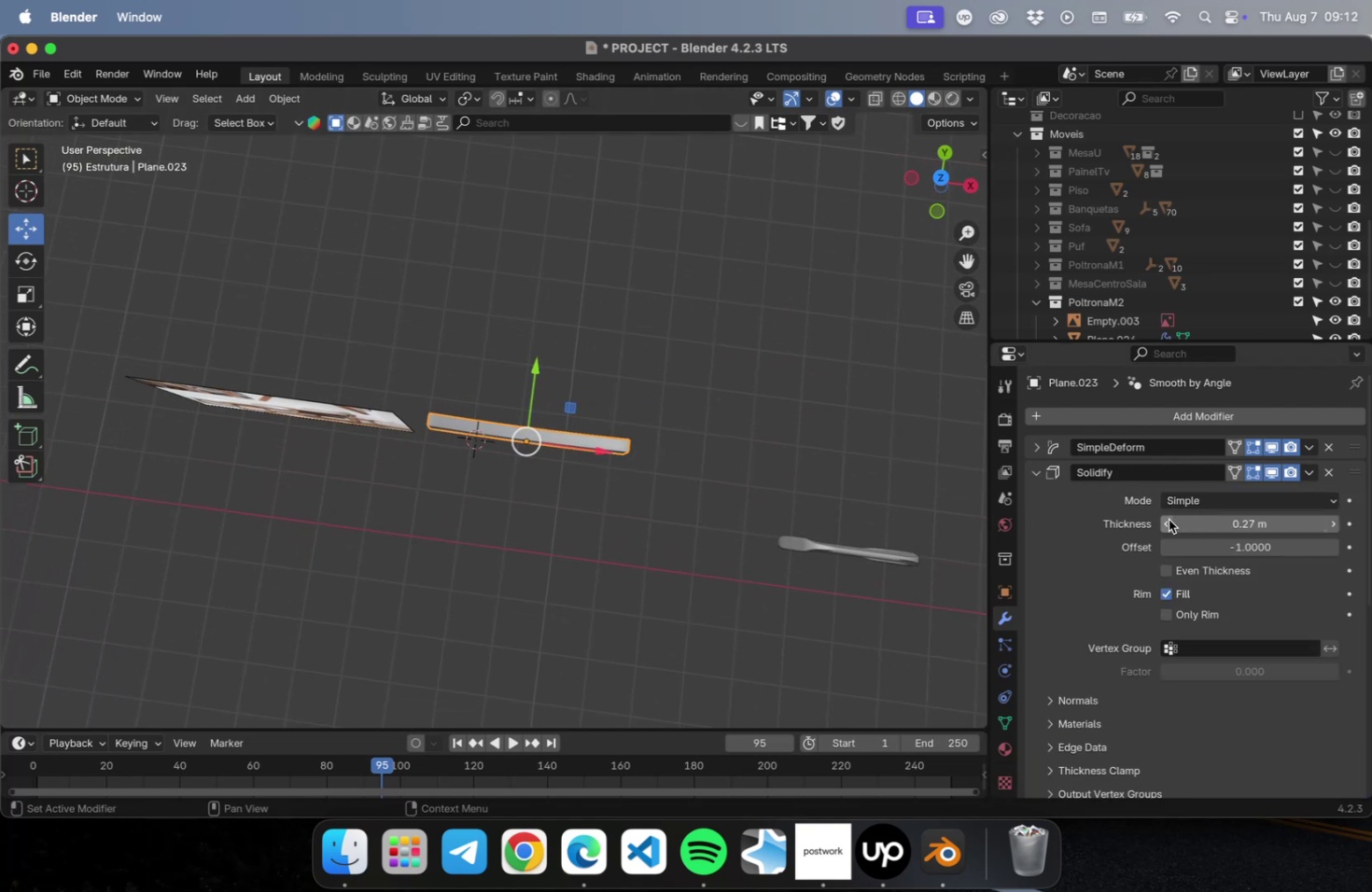 
double_click([1164, 521])
 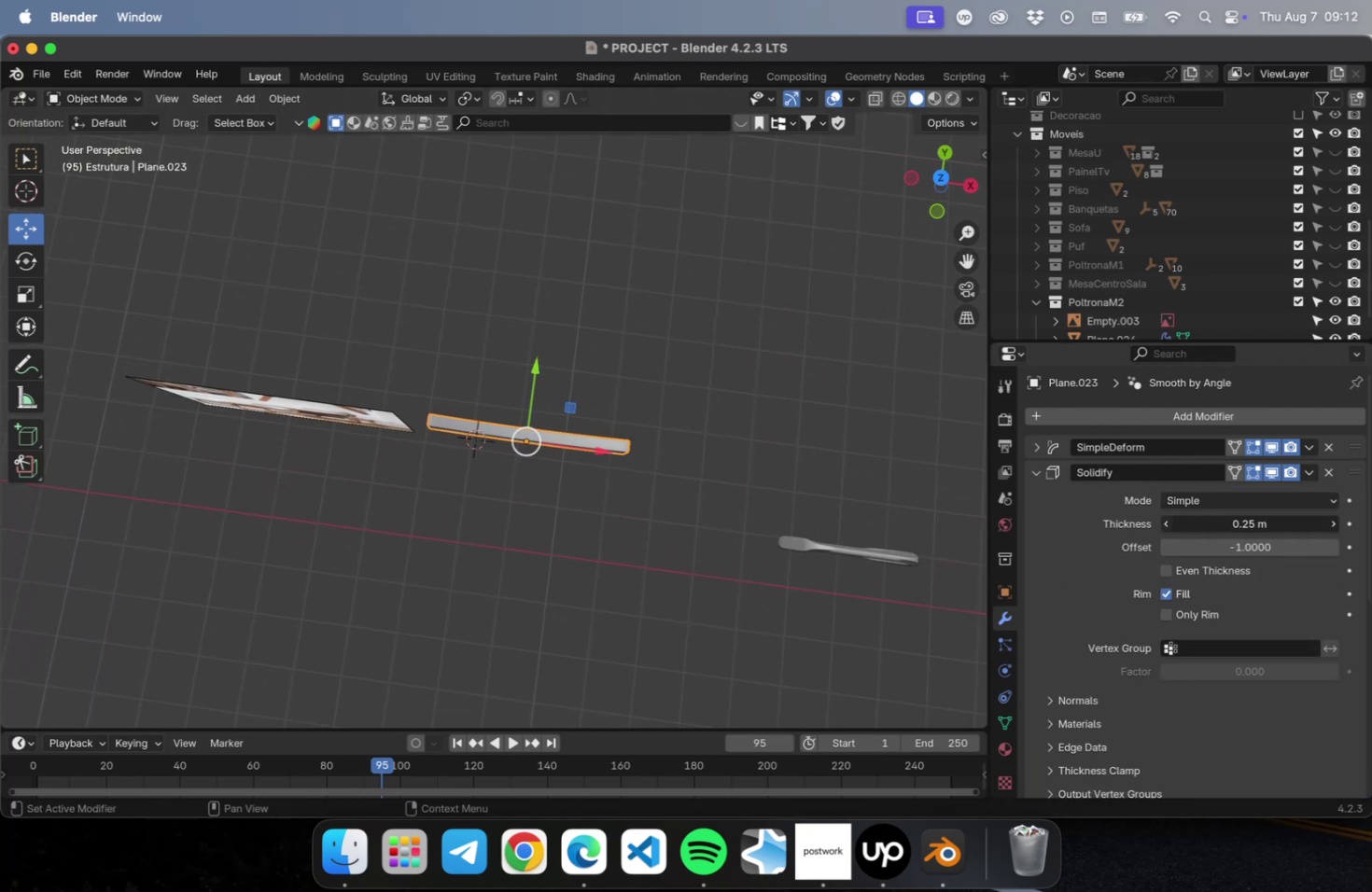 
triple_click([1164, 521])
 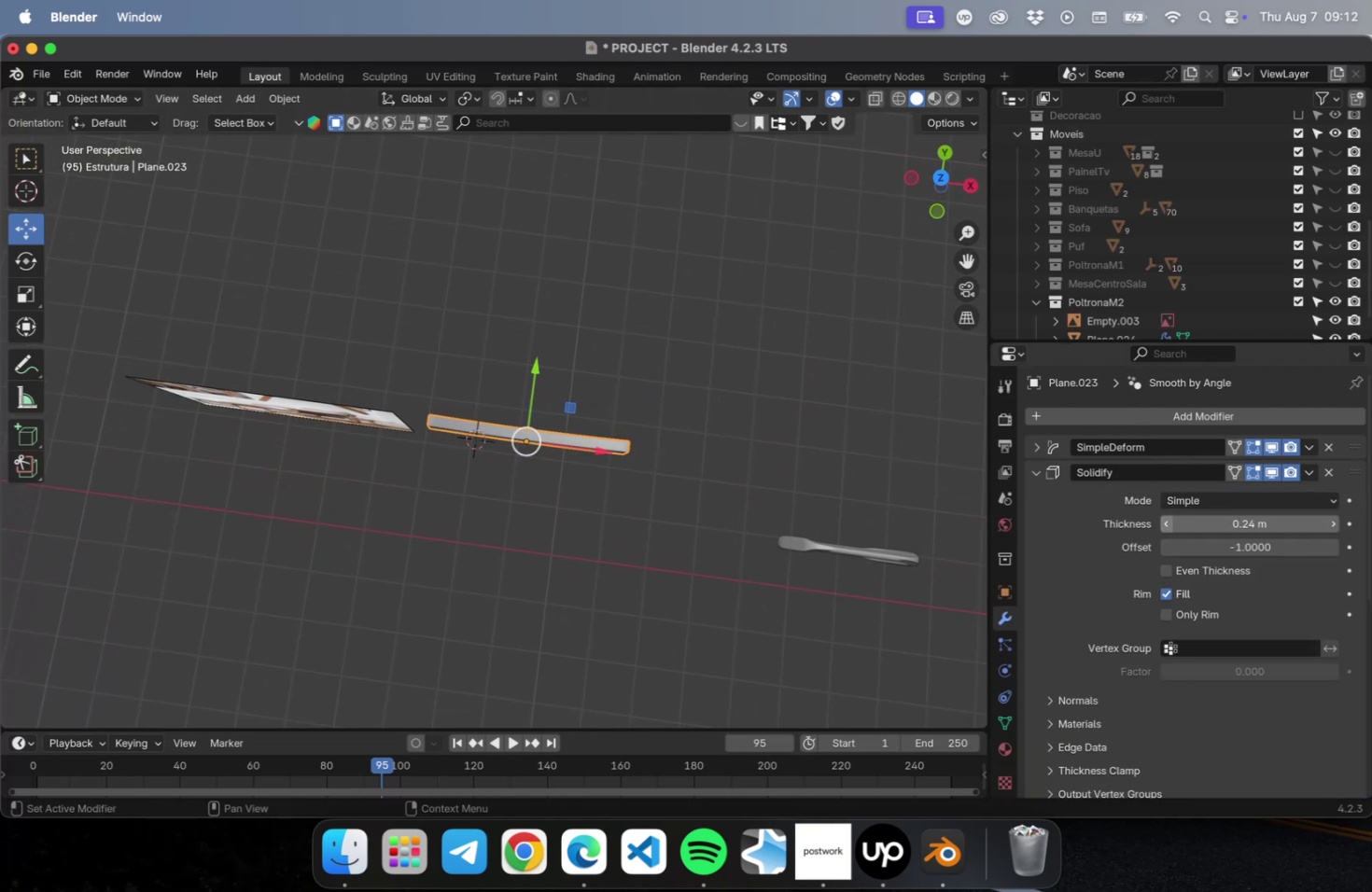 
triple_click([1164, 521])
 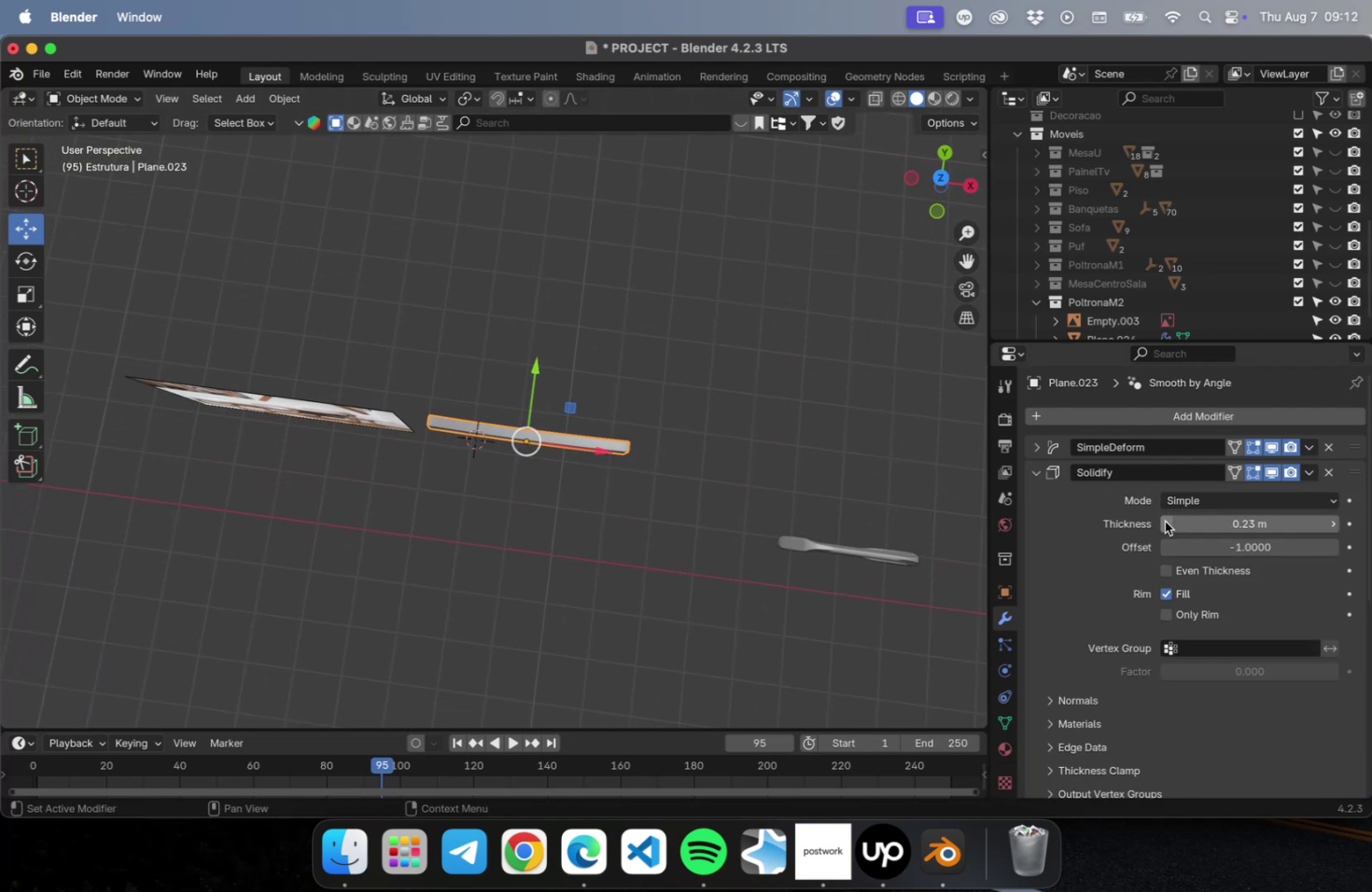 
triple_click([1164, 521])
 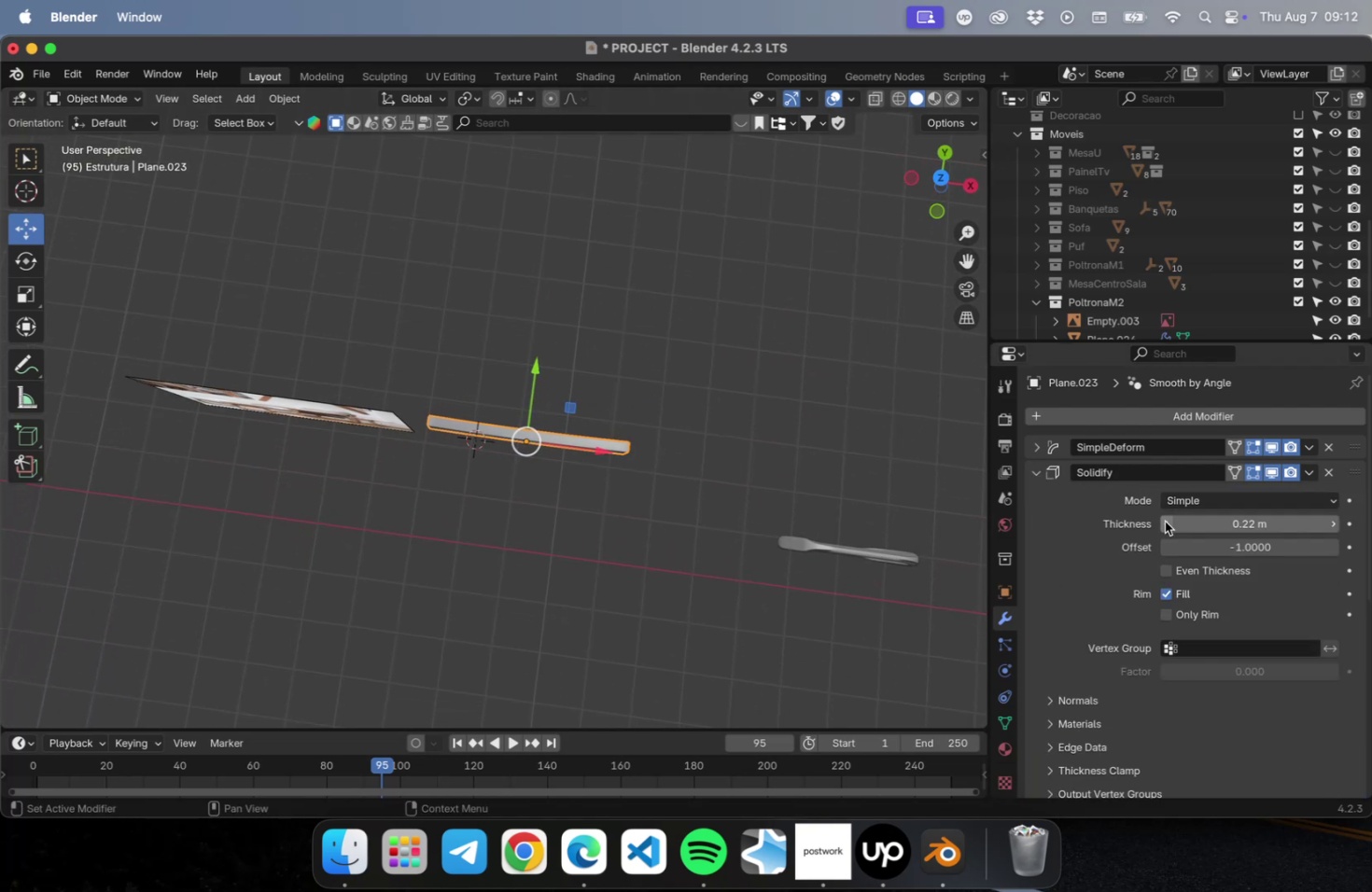 
triple_click([1164, 521])
 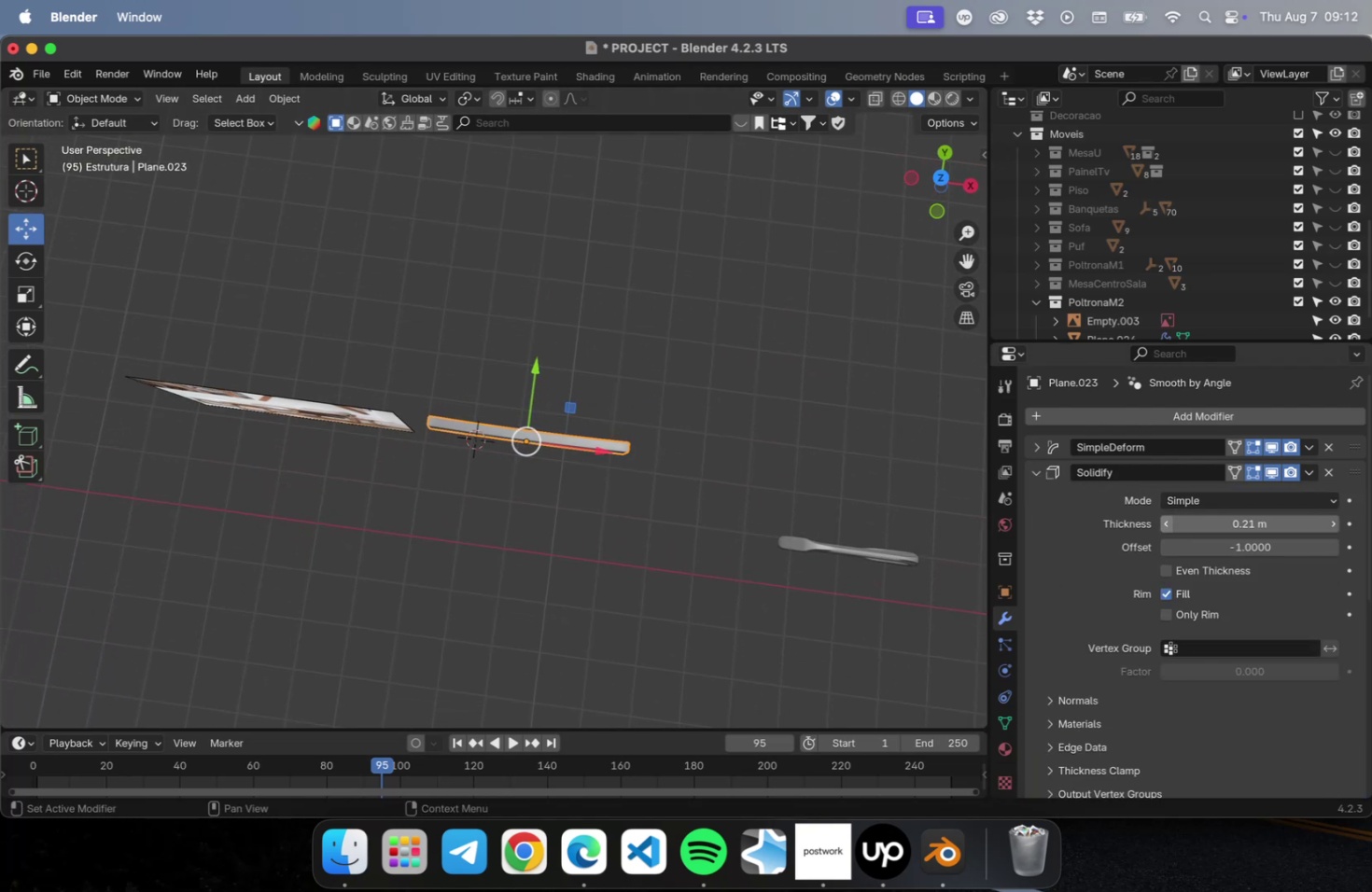 
triple_click([1164, 521])
 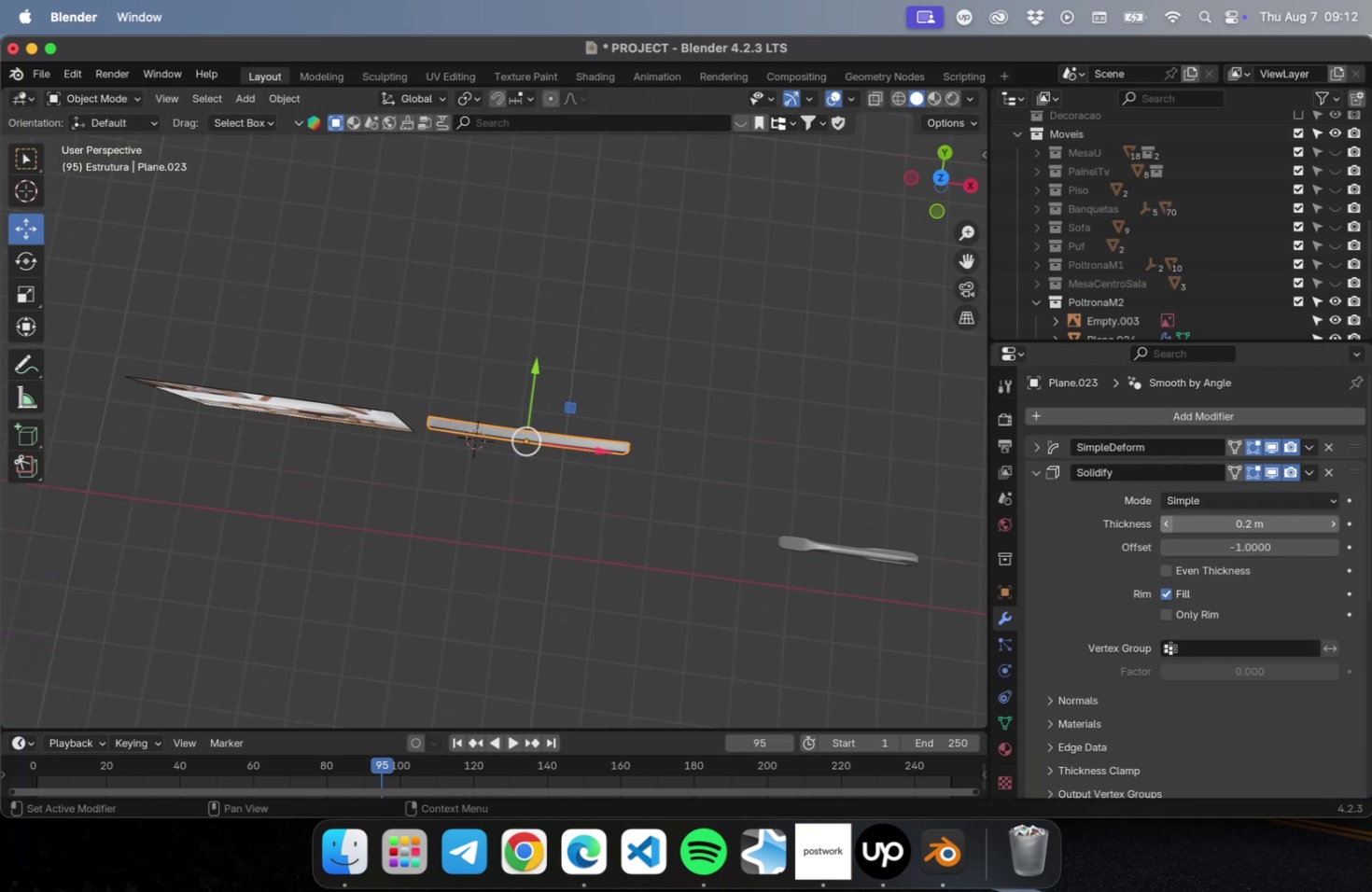 
triple_click([1164, 521])
 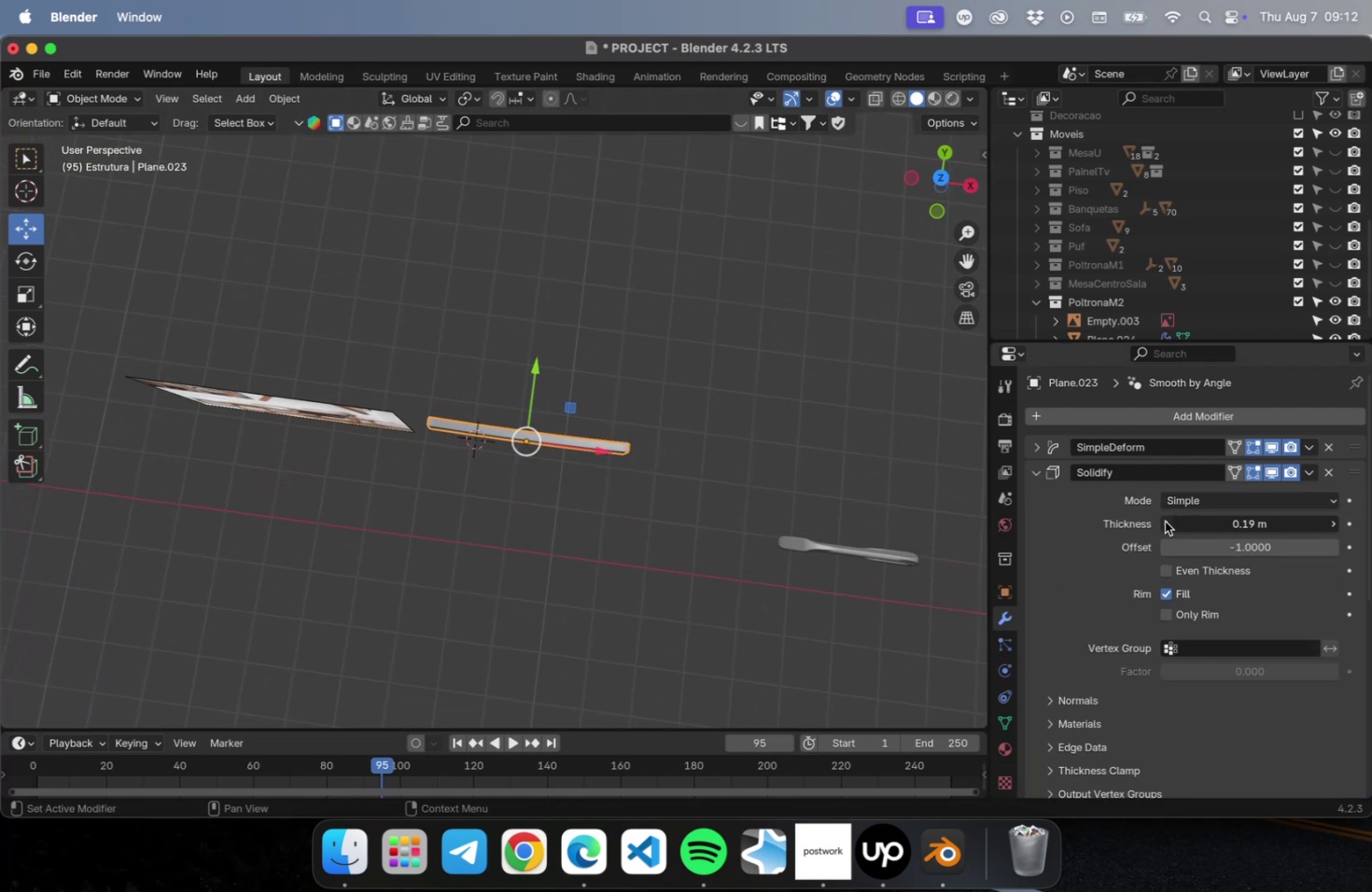 
double_click([1164, 521])
 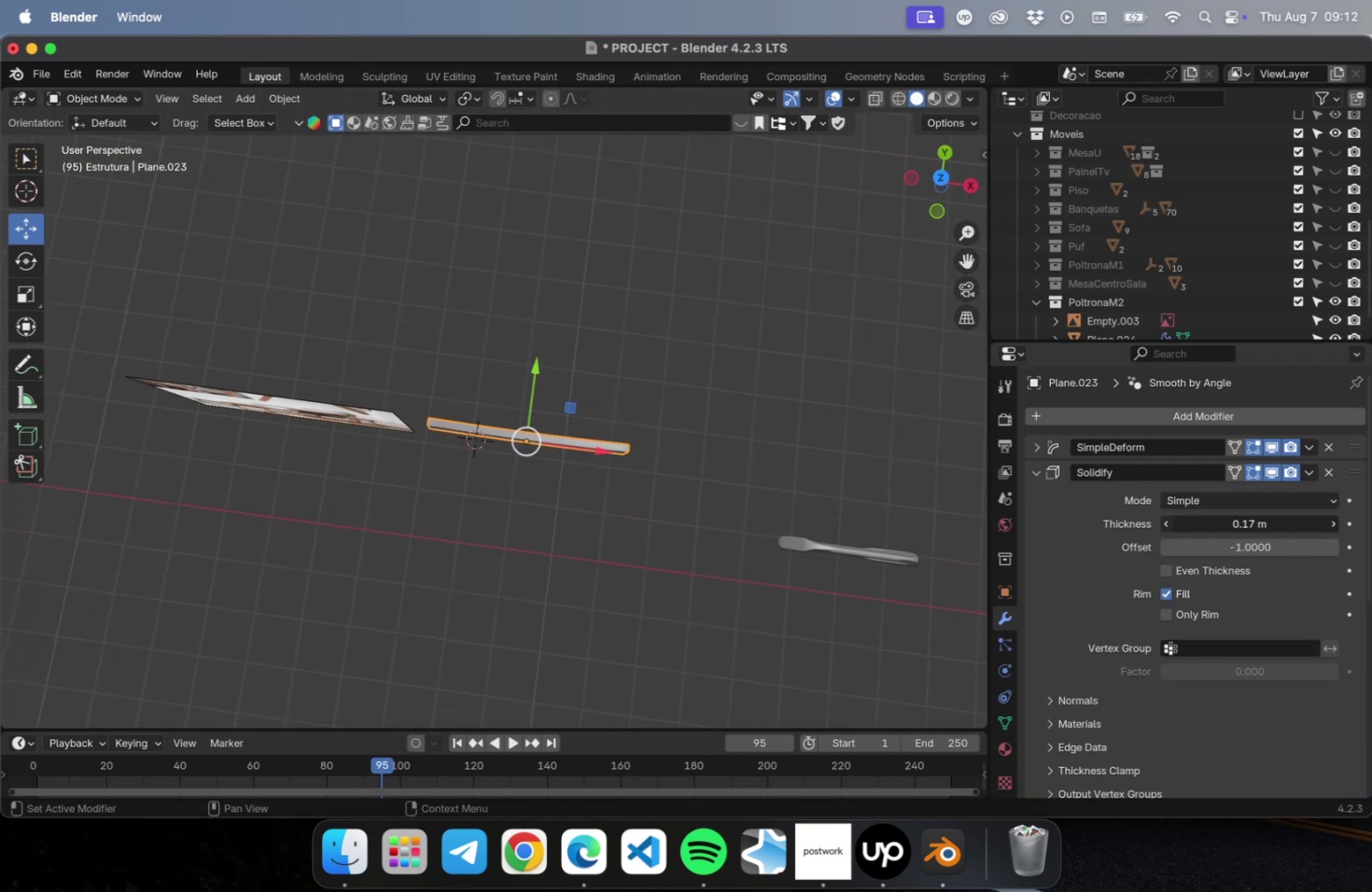 
triple_click([1164, 521])
 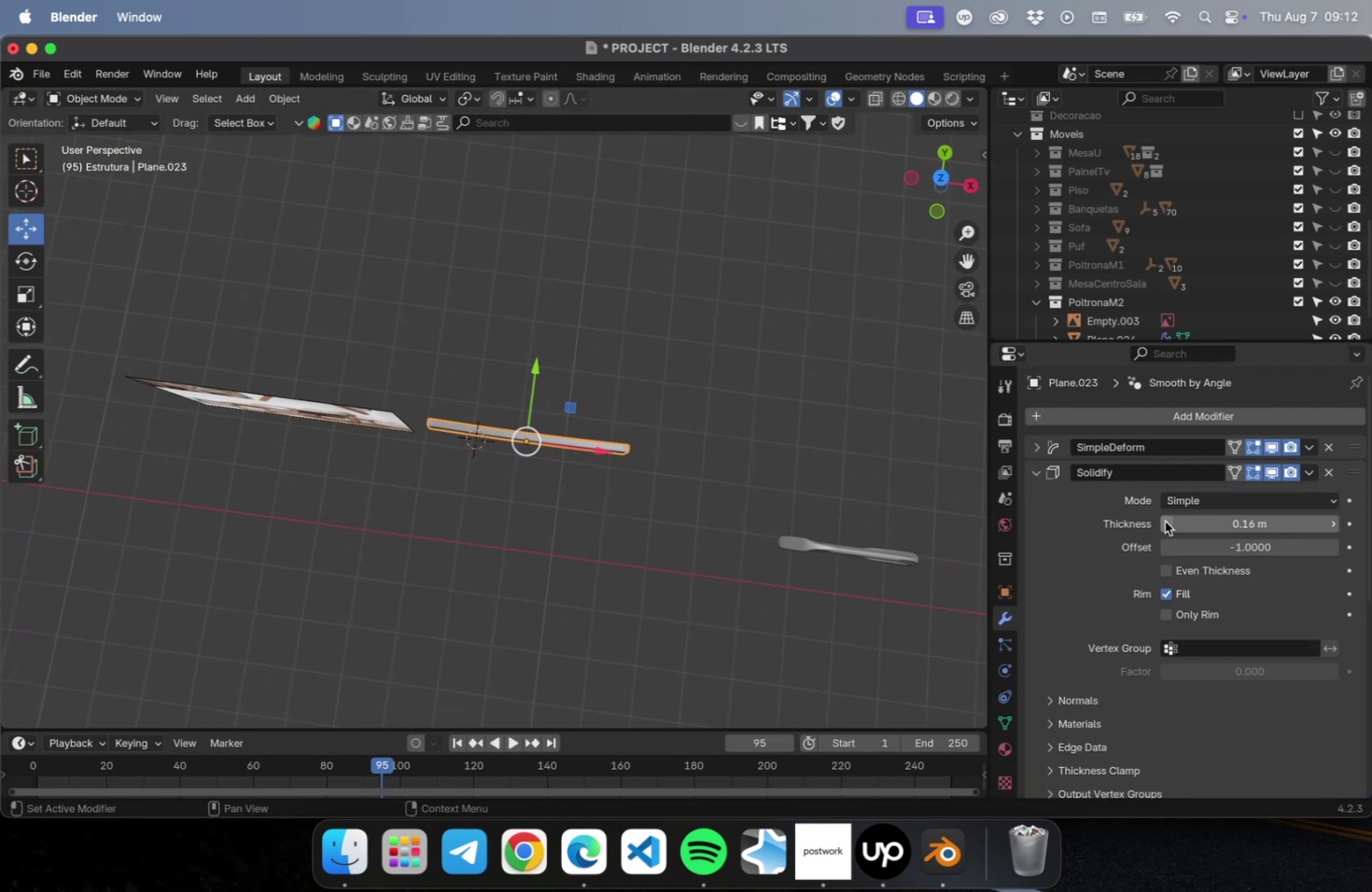 
triple_click([1164, 521])
 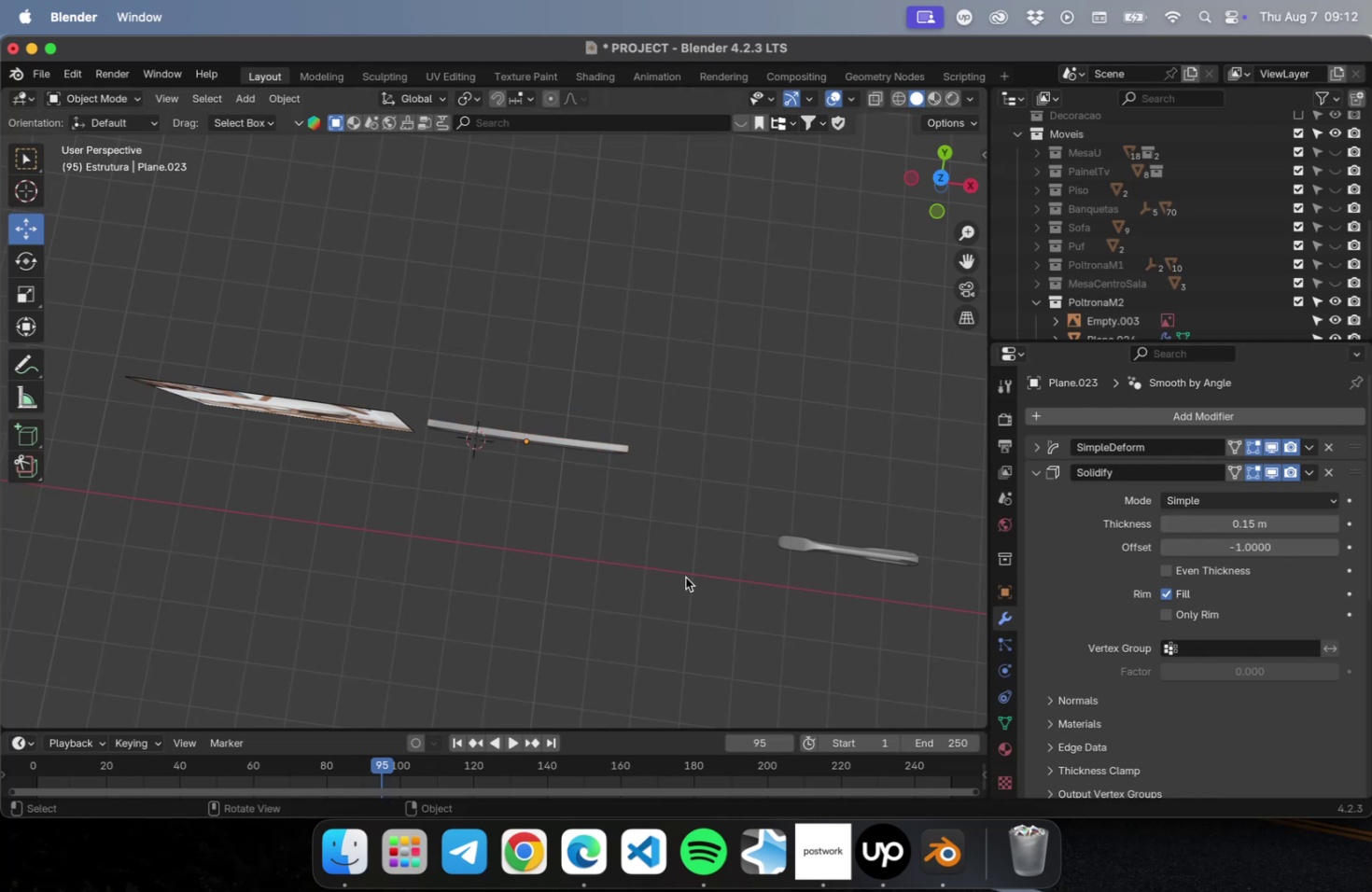 
left_click_drag(start_coordinate=[627, 582], to_coordinate=[520, 330])
 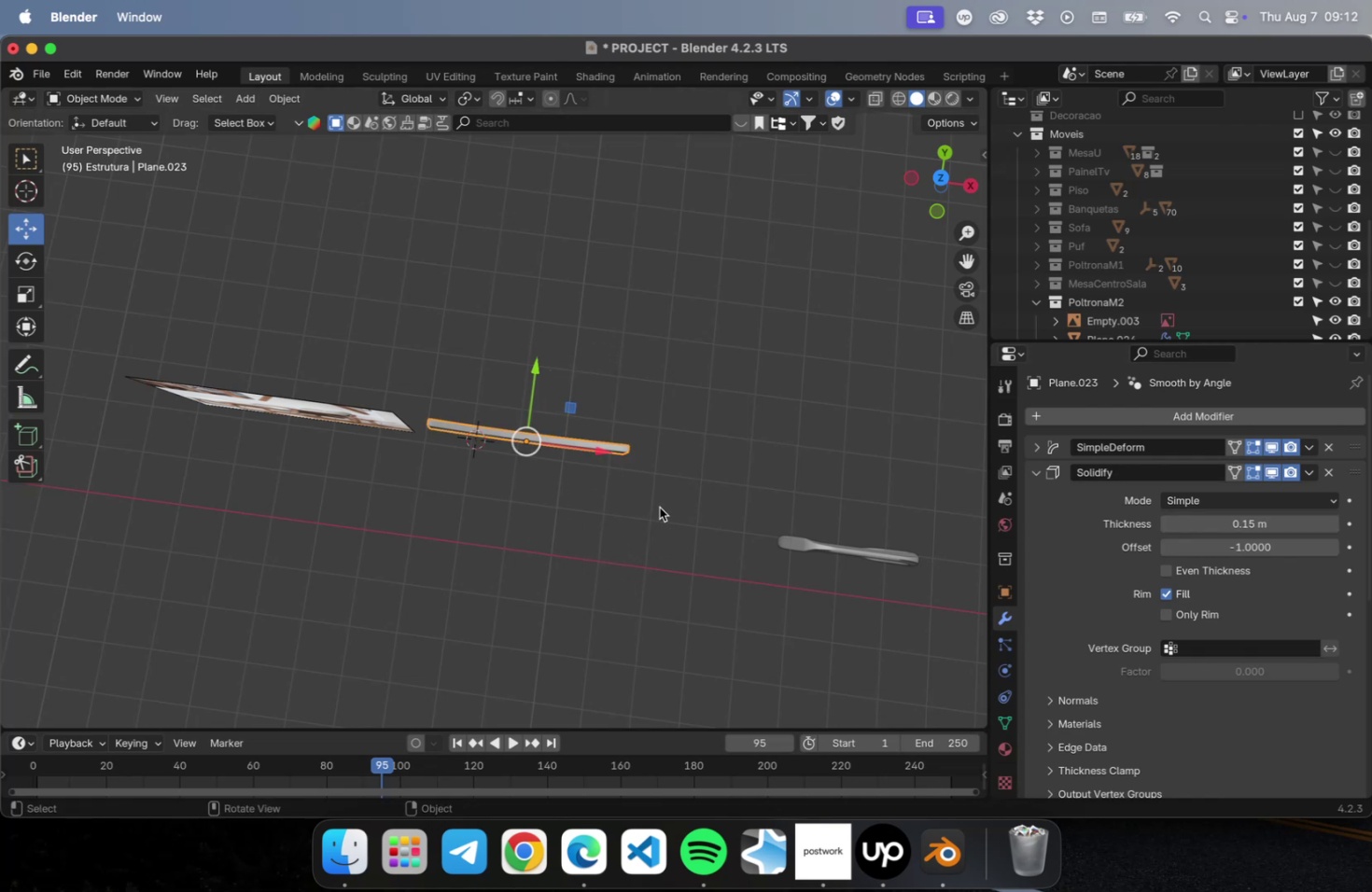 
type(rz90)
 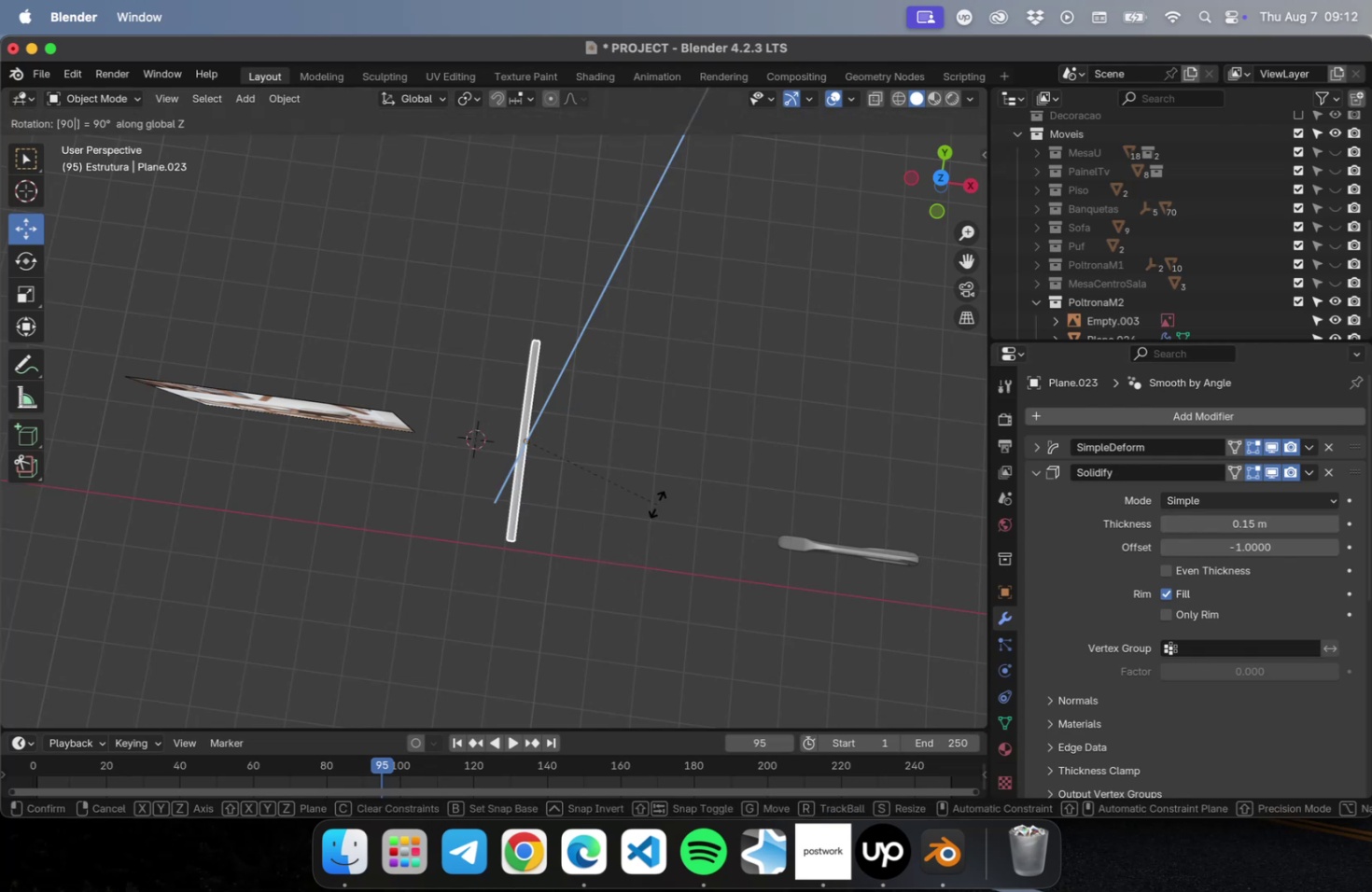 
key(Enter)
 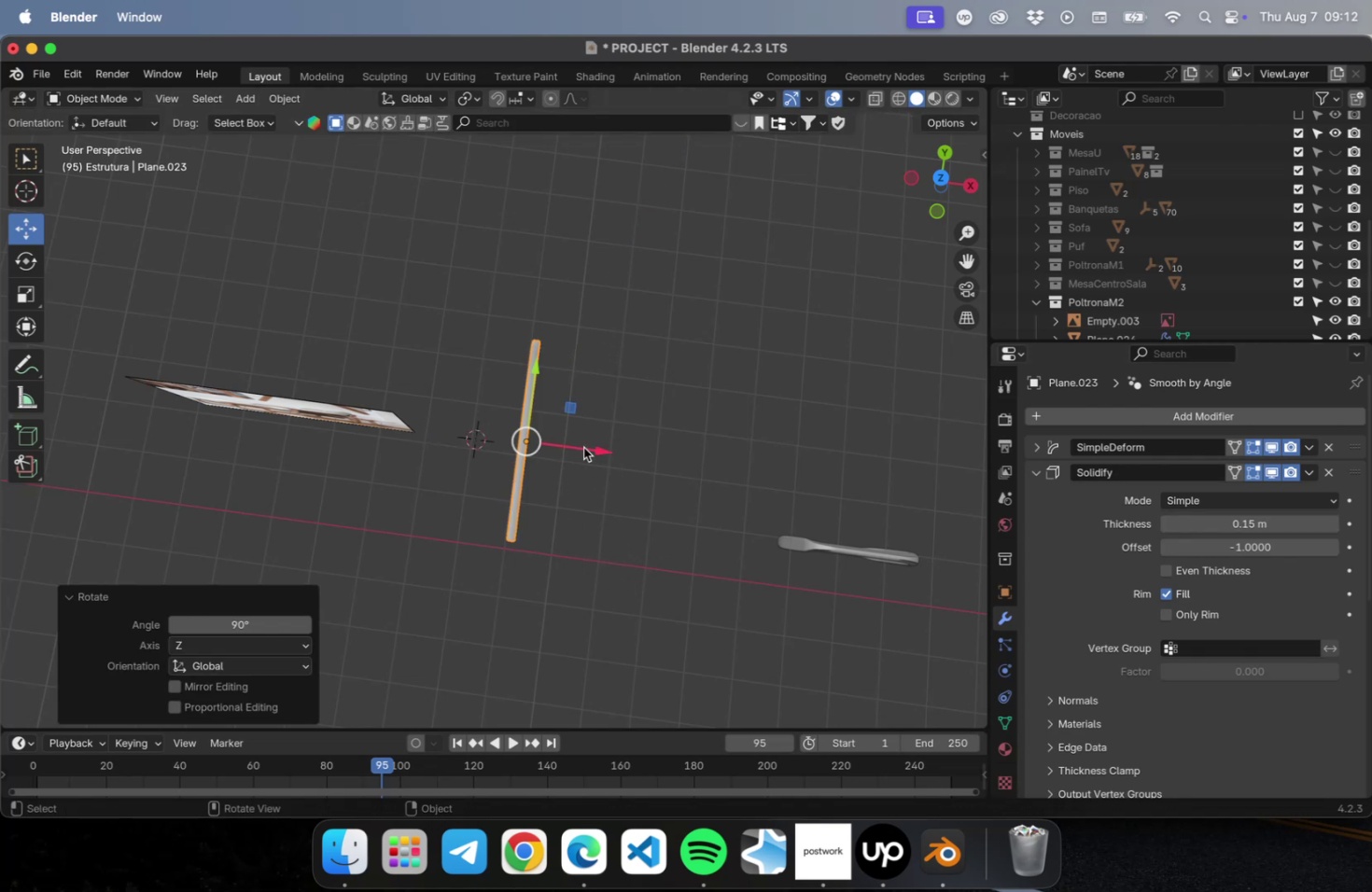 
left_click_drag(start_coordinate=[581, 447], to_coordinate=[838, 478])
 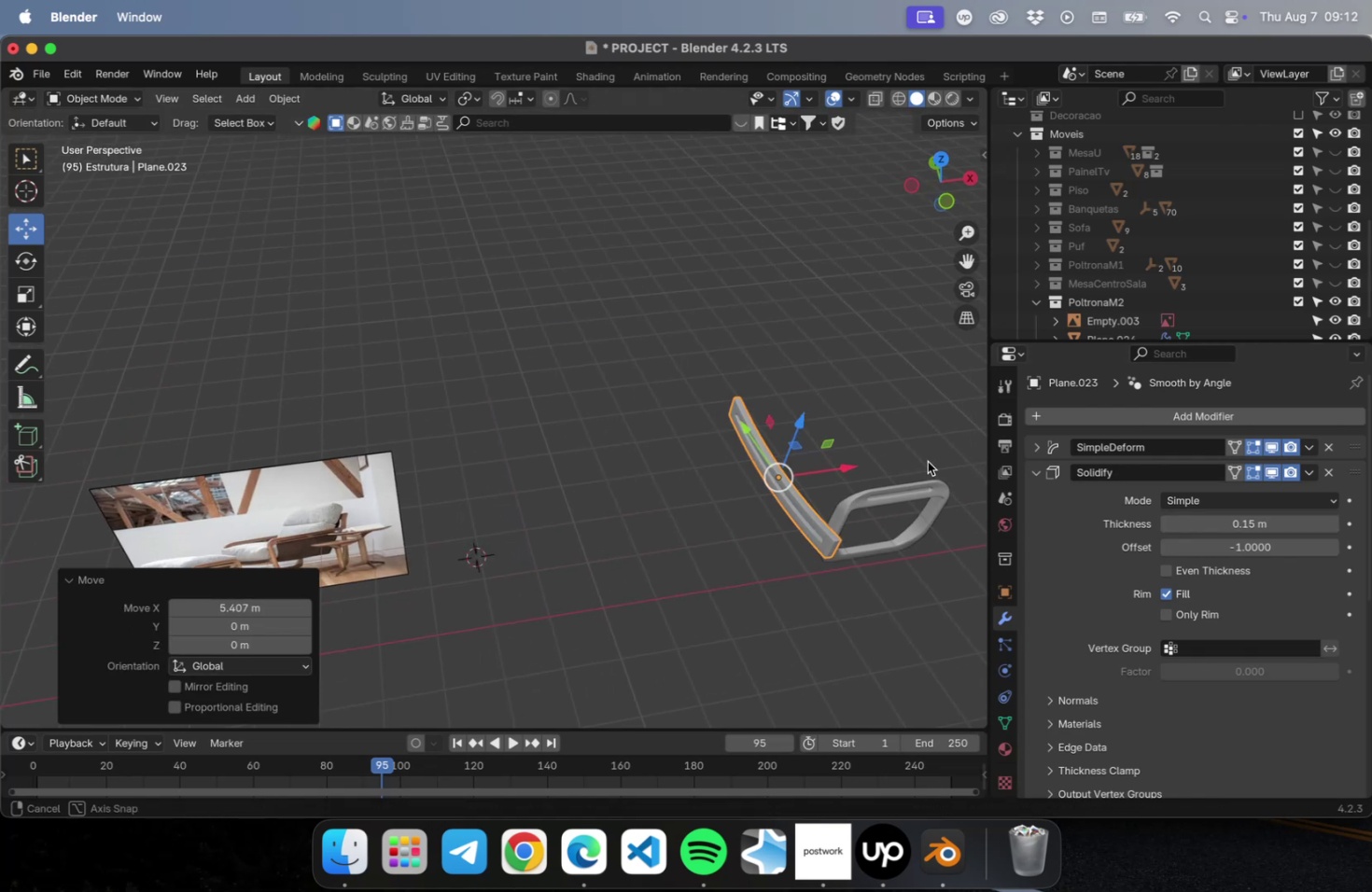 
hold_key(key=ShiftLeft, duration=0.45)
 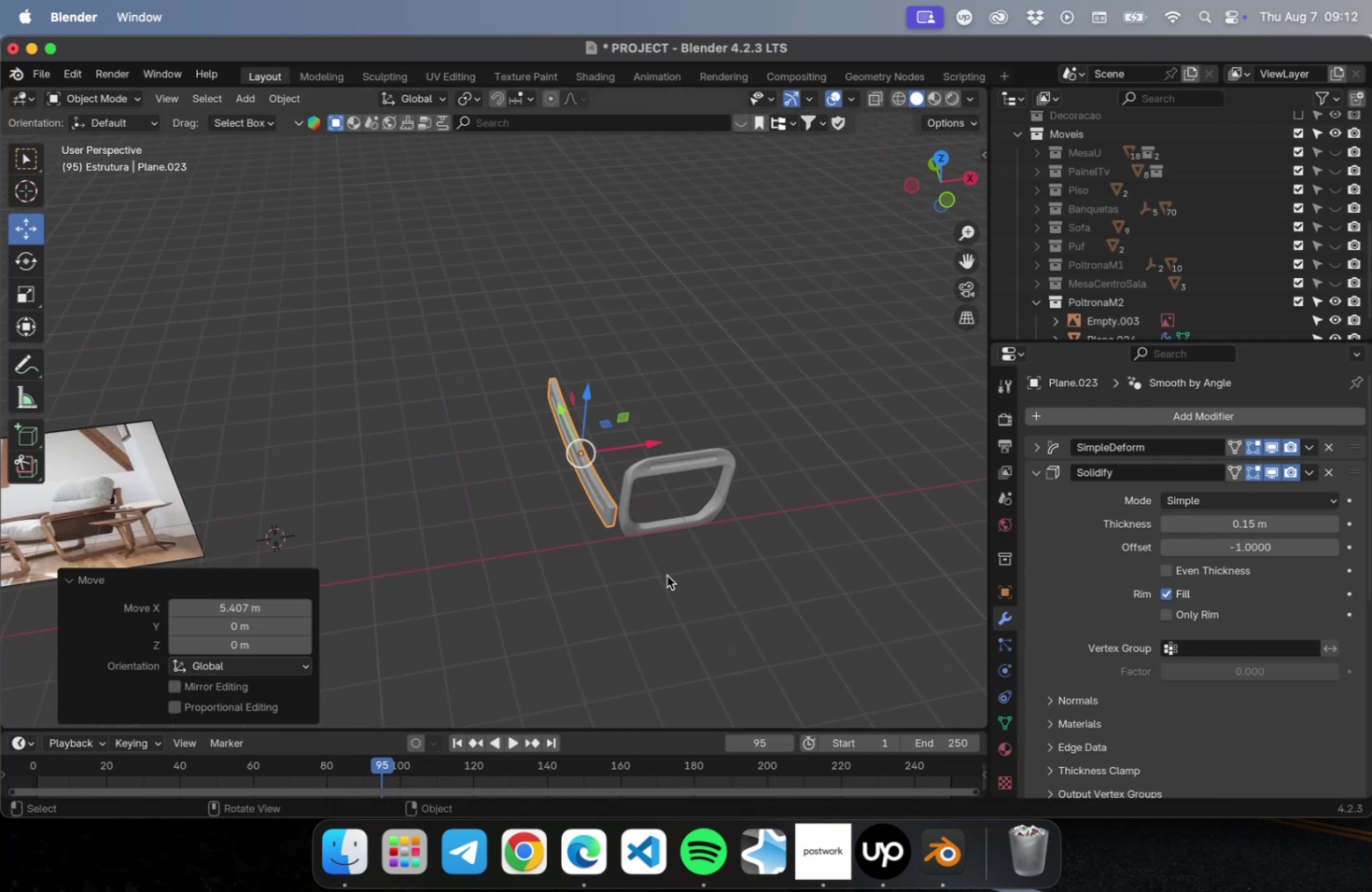 
left_click_drag(start_coordinate=[666, 574], to_coordinate=[525, 393])
 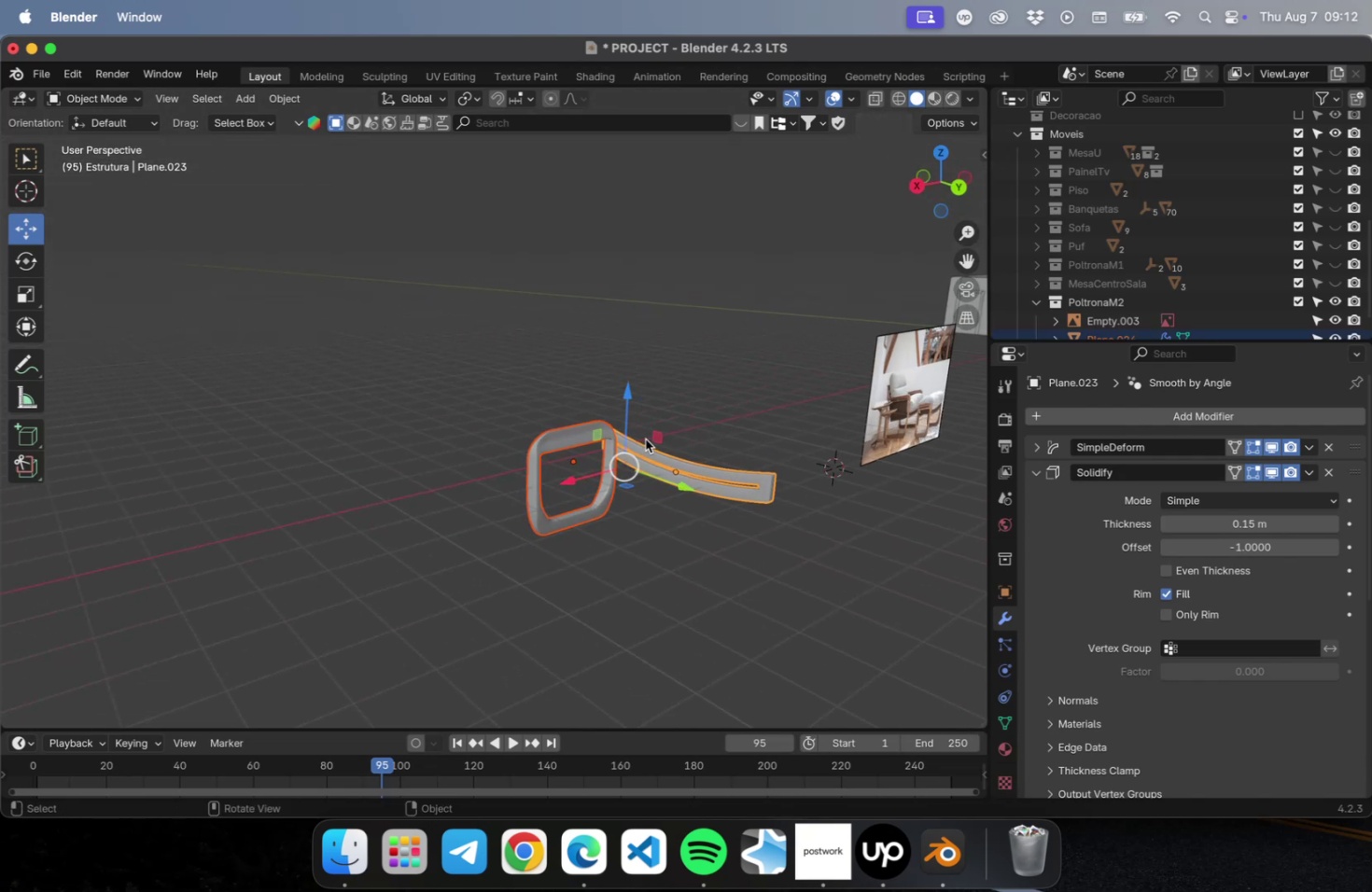 
left_click_drag(start_coordinate=[678, 429], to_coordinate=[687, 559])
 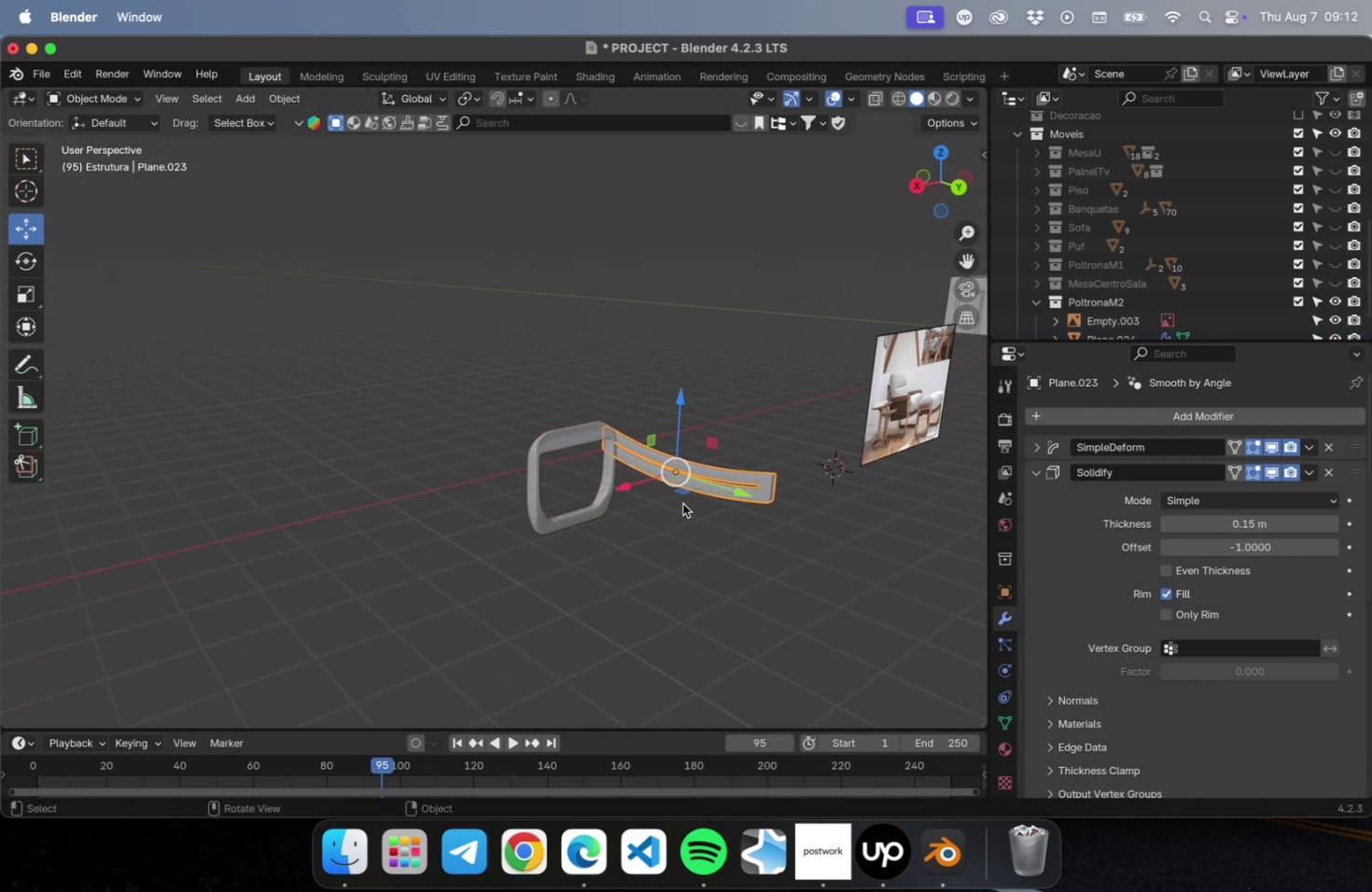 
left_click_drag(start_coordinate=[681, 492], to_coordinate=[698, 510])
 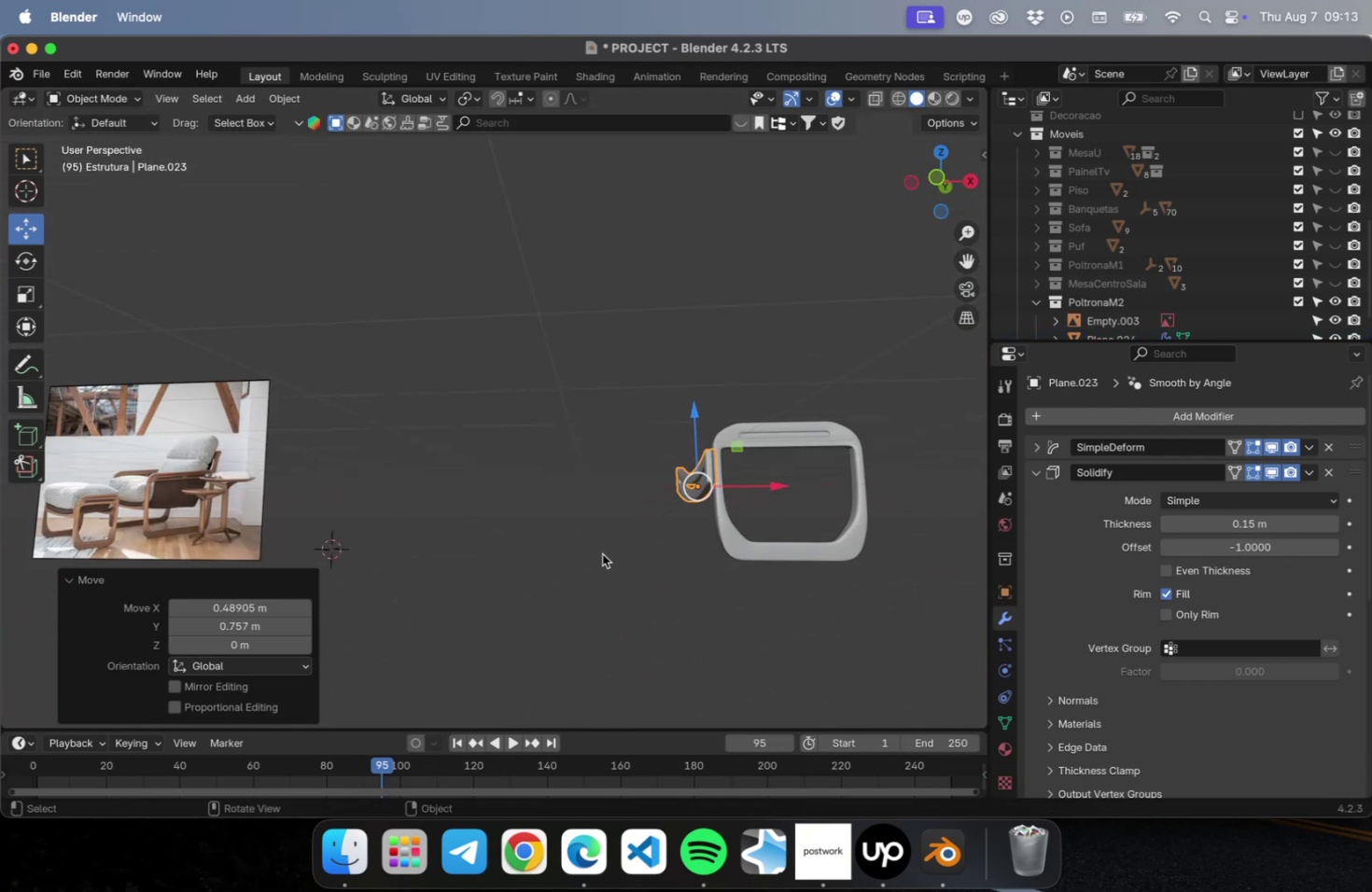 
hold_key(key=ShiftLeft, duration=0.57)
 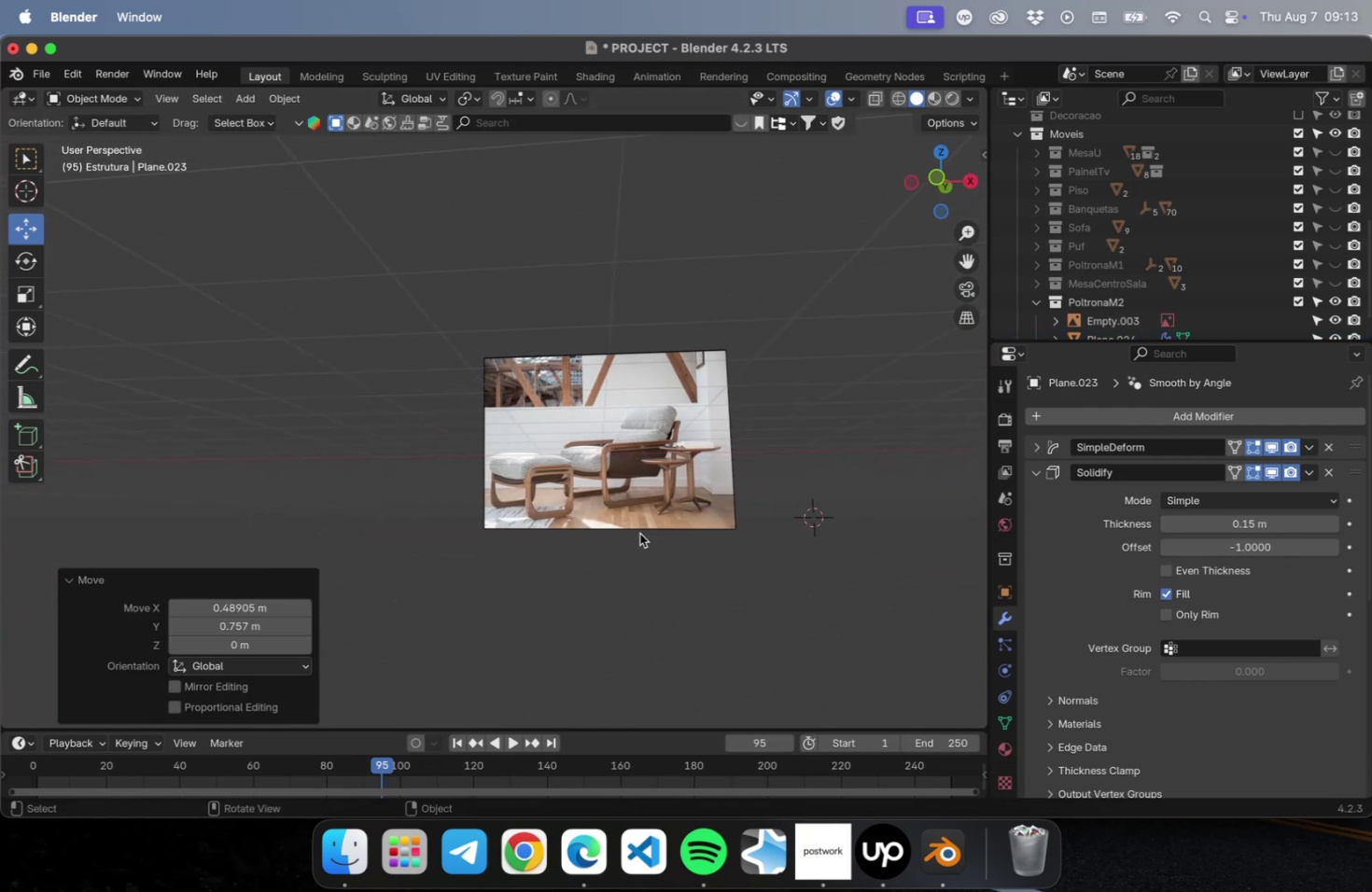 
scroll: coordinate [626, 537], scroll_direction: up, amount: 15.0
 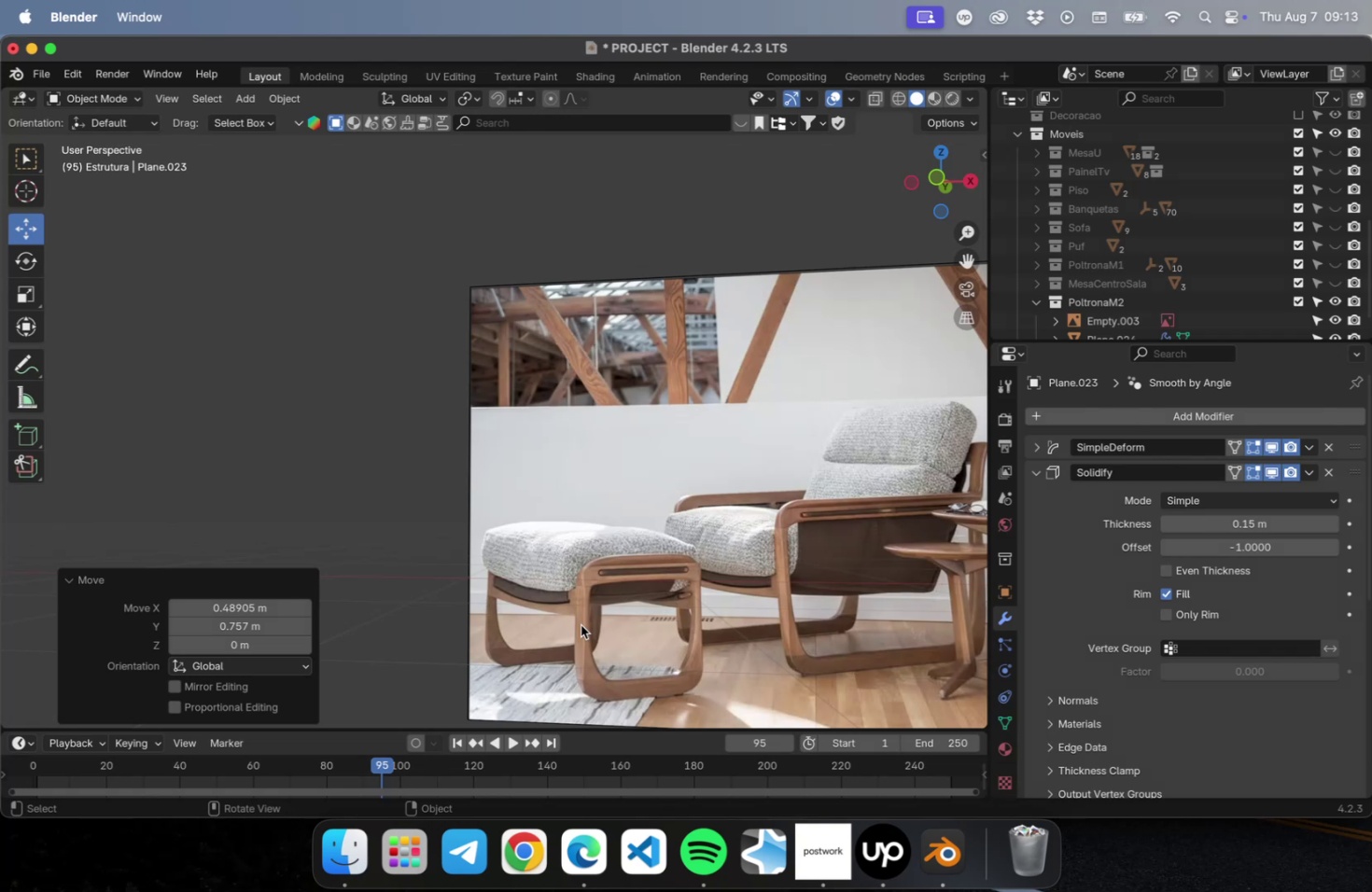 
scroll: coordinate [503, 612], scroll_direction: down, amount: 15.0
 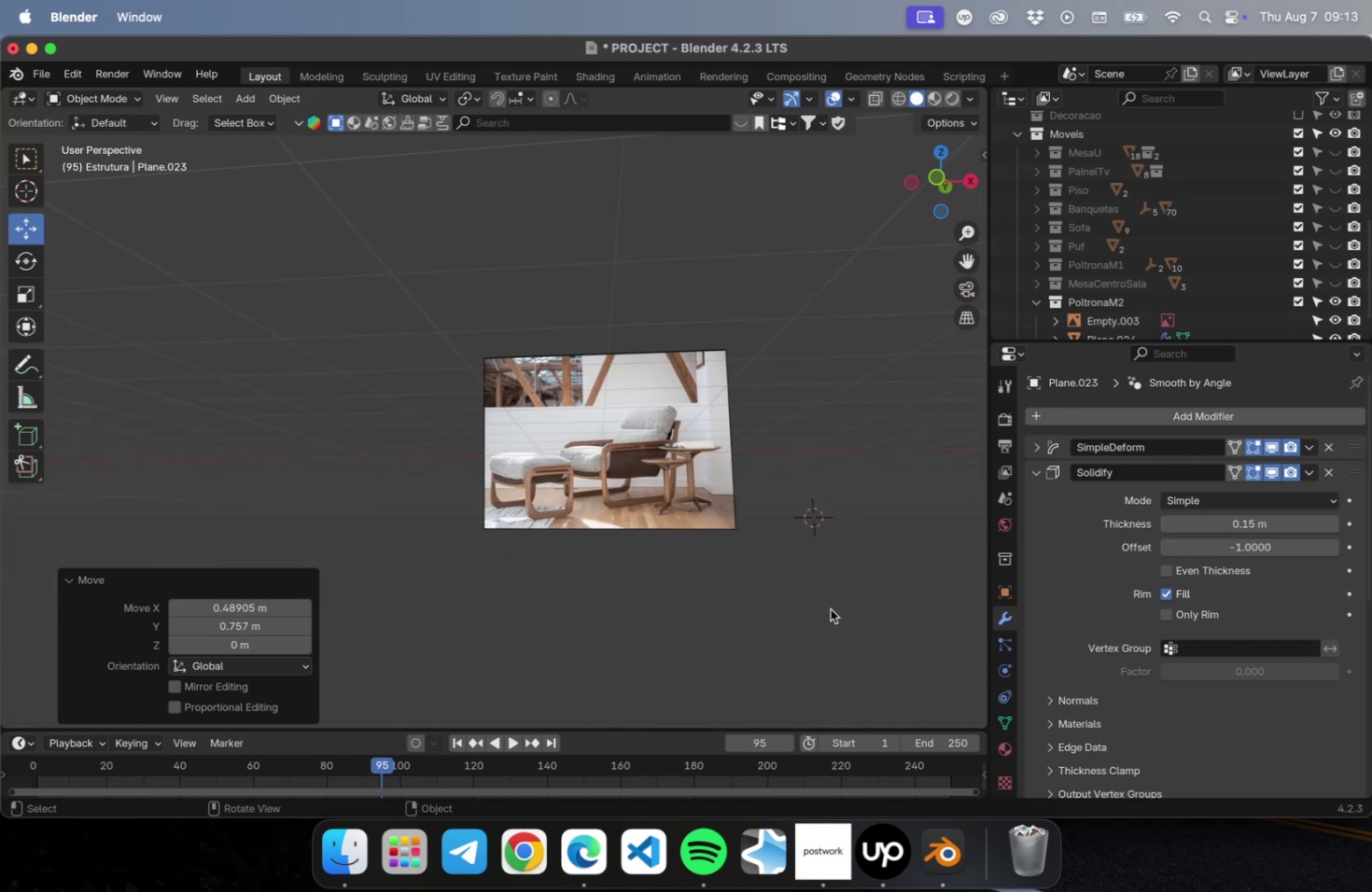 
hold_key(key=ShiftLeft, duration=0.51)
 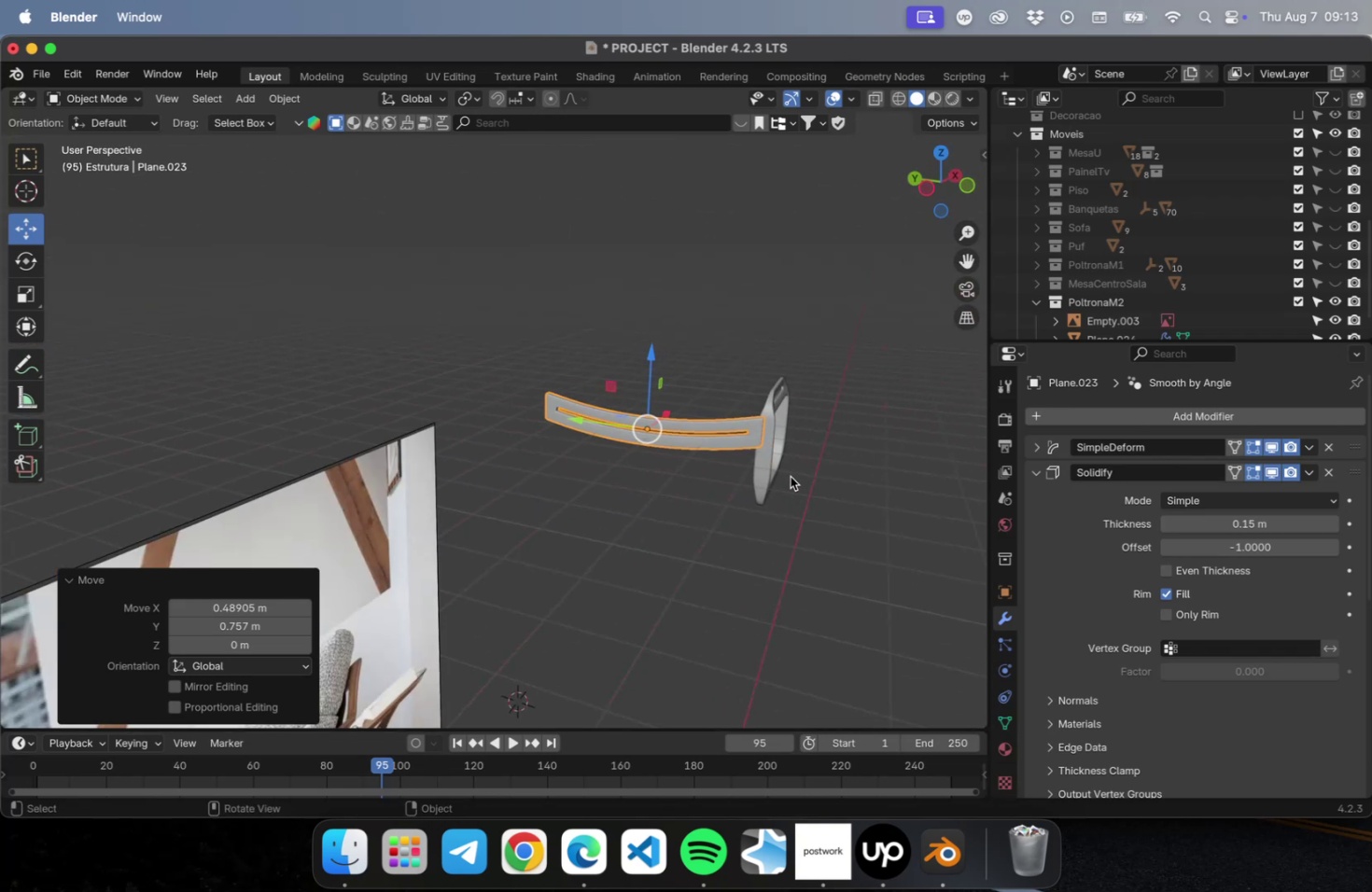 
key(NumLock)
 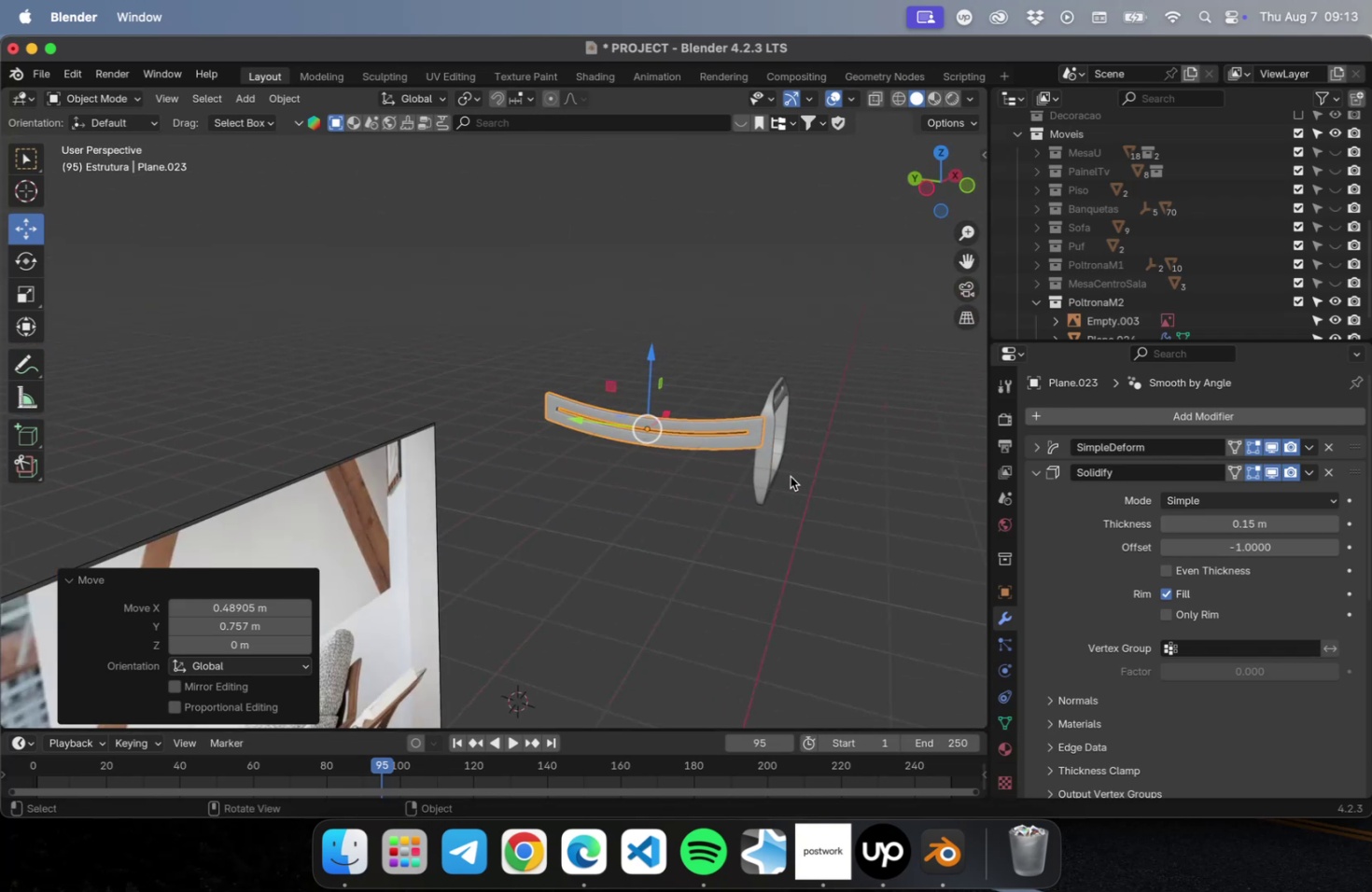 
key(Numpad1)
 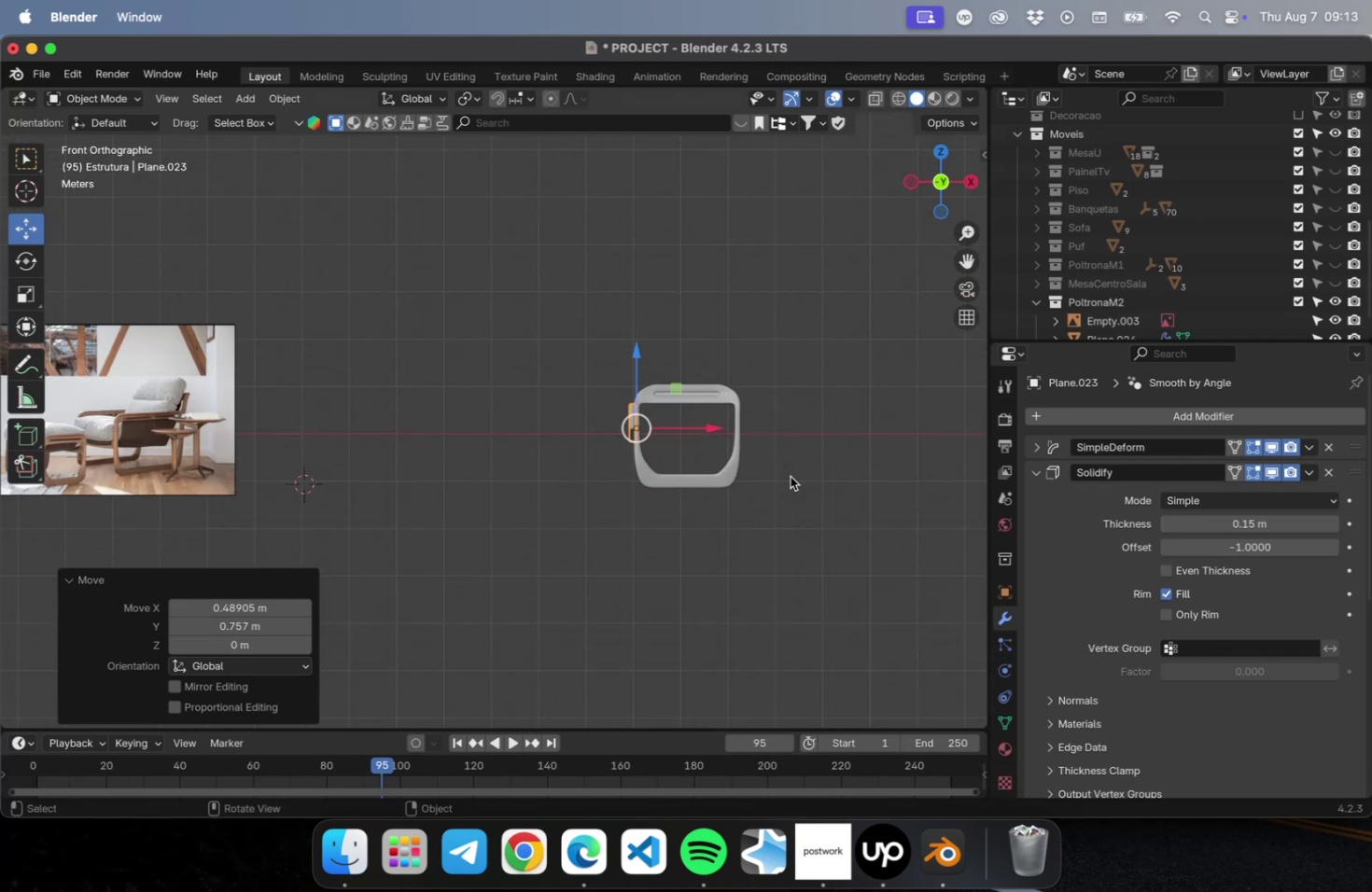 
key(NumLock)
 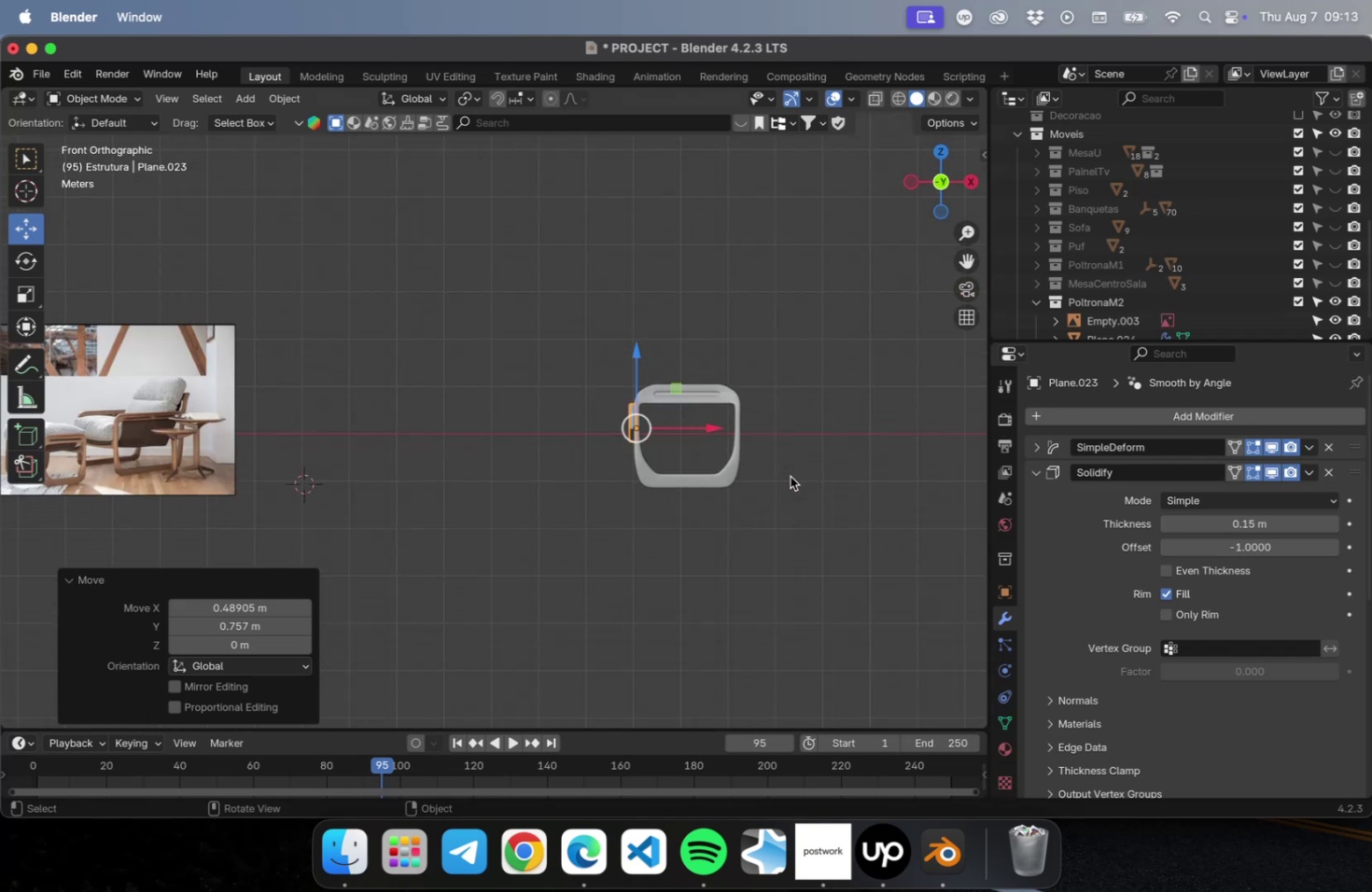 
key(Numpad2)
 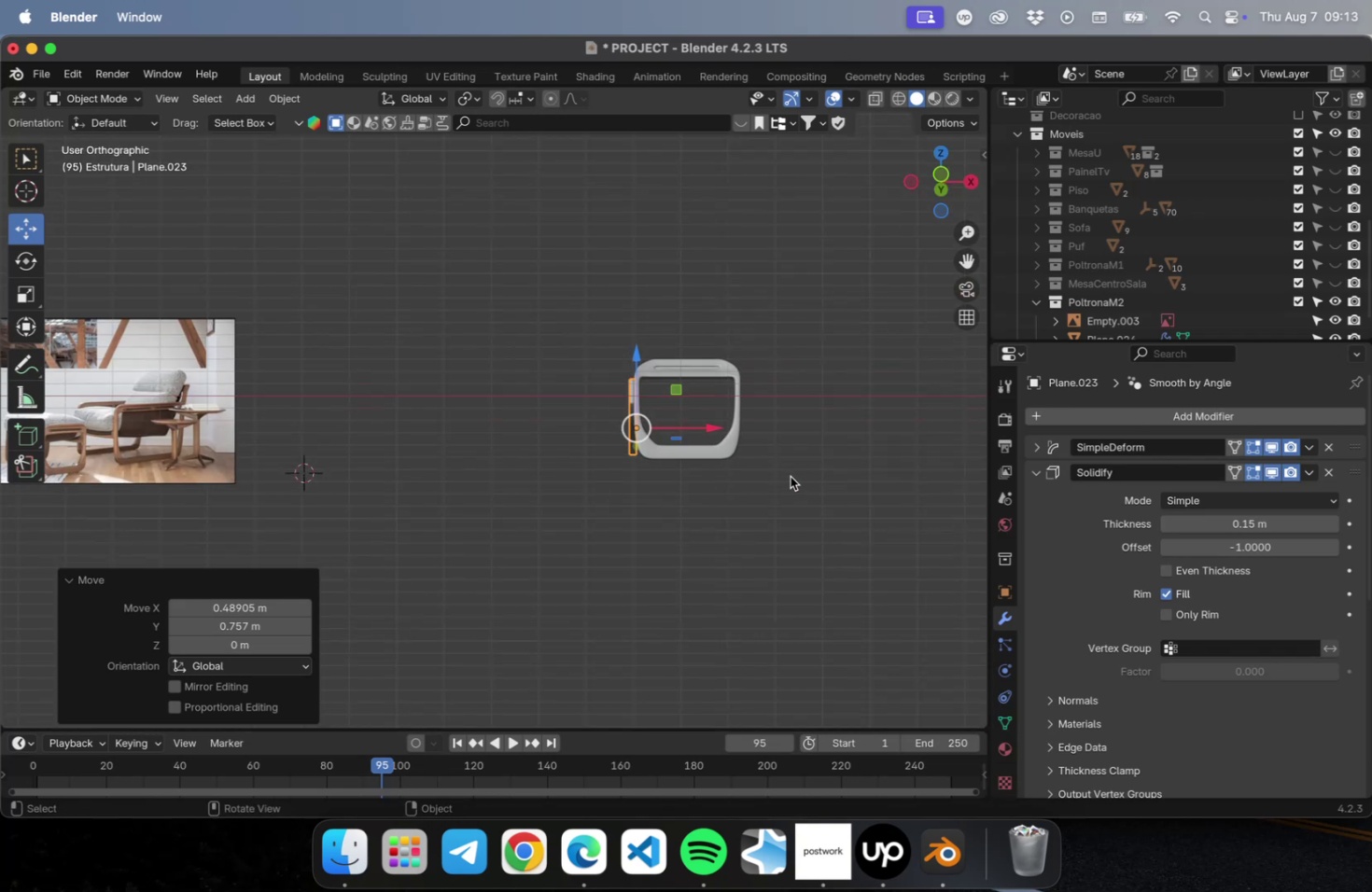 
key(NumLock)
 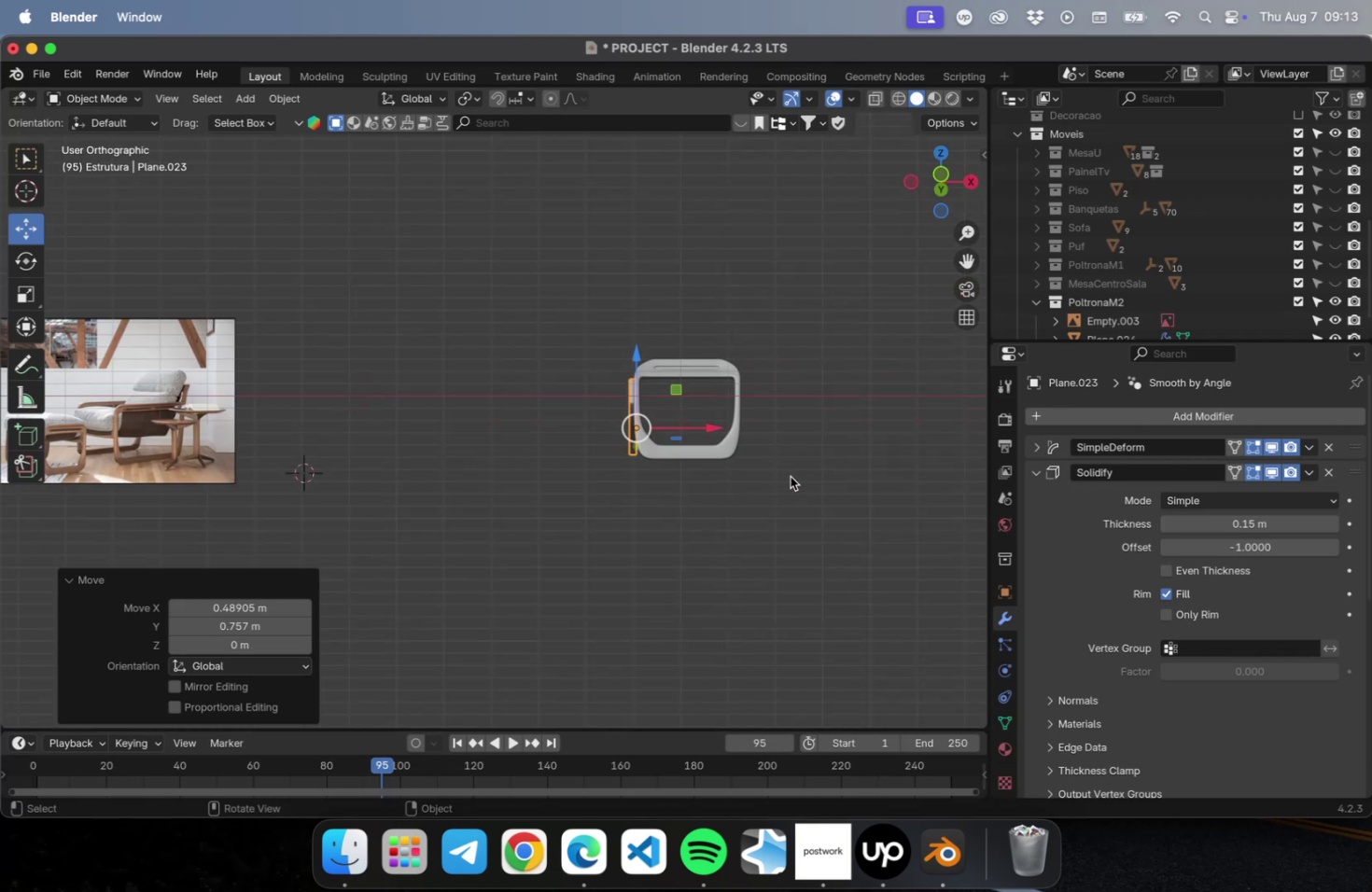 
key(Numpad3)
 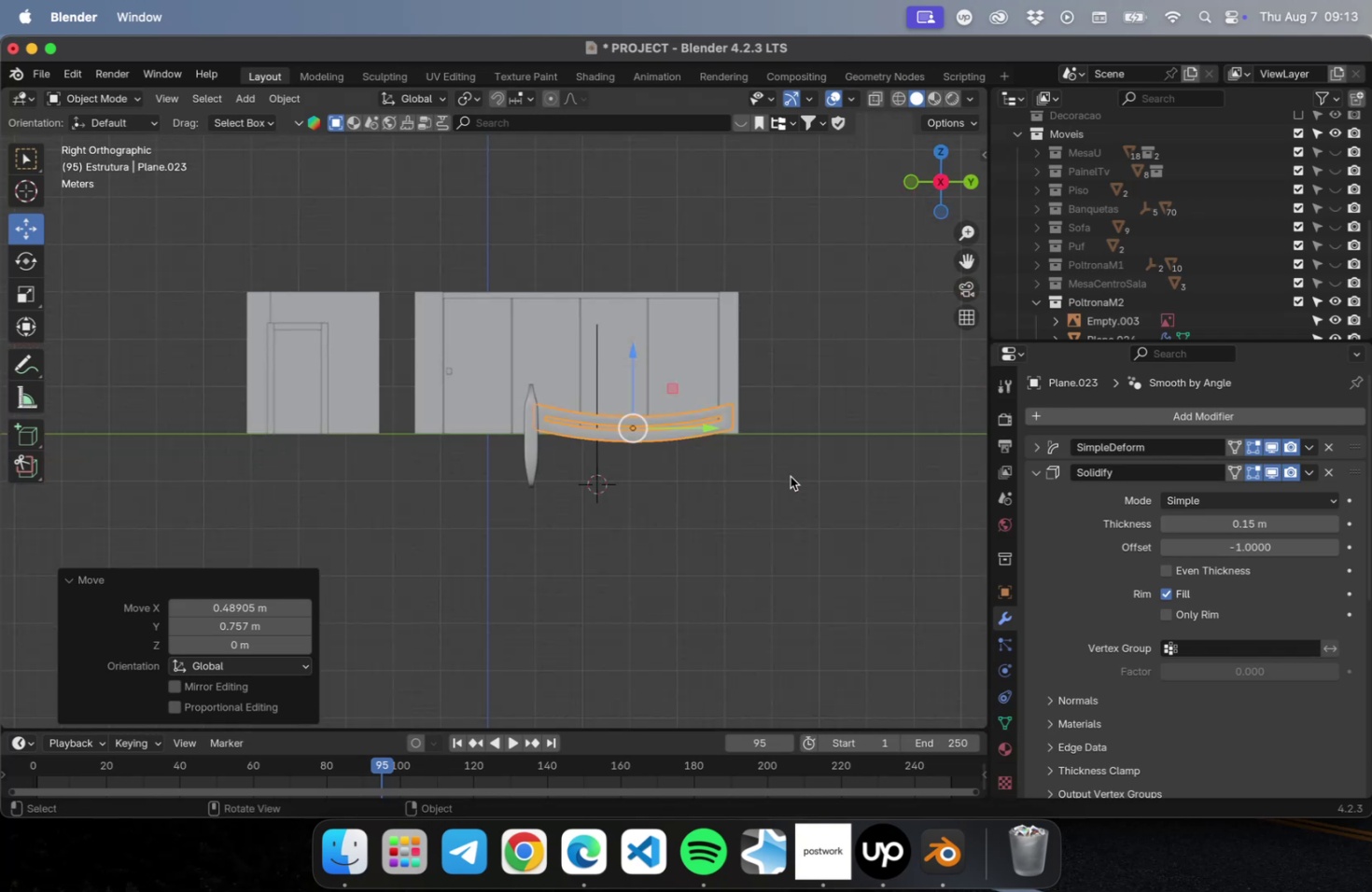 
scroll: coordinate [682, 474], scroll_direction: up, amount: 9.0
 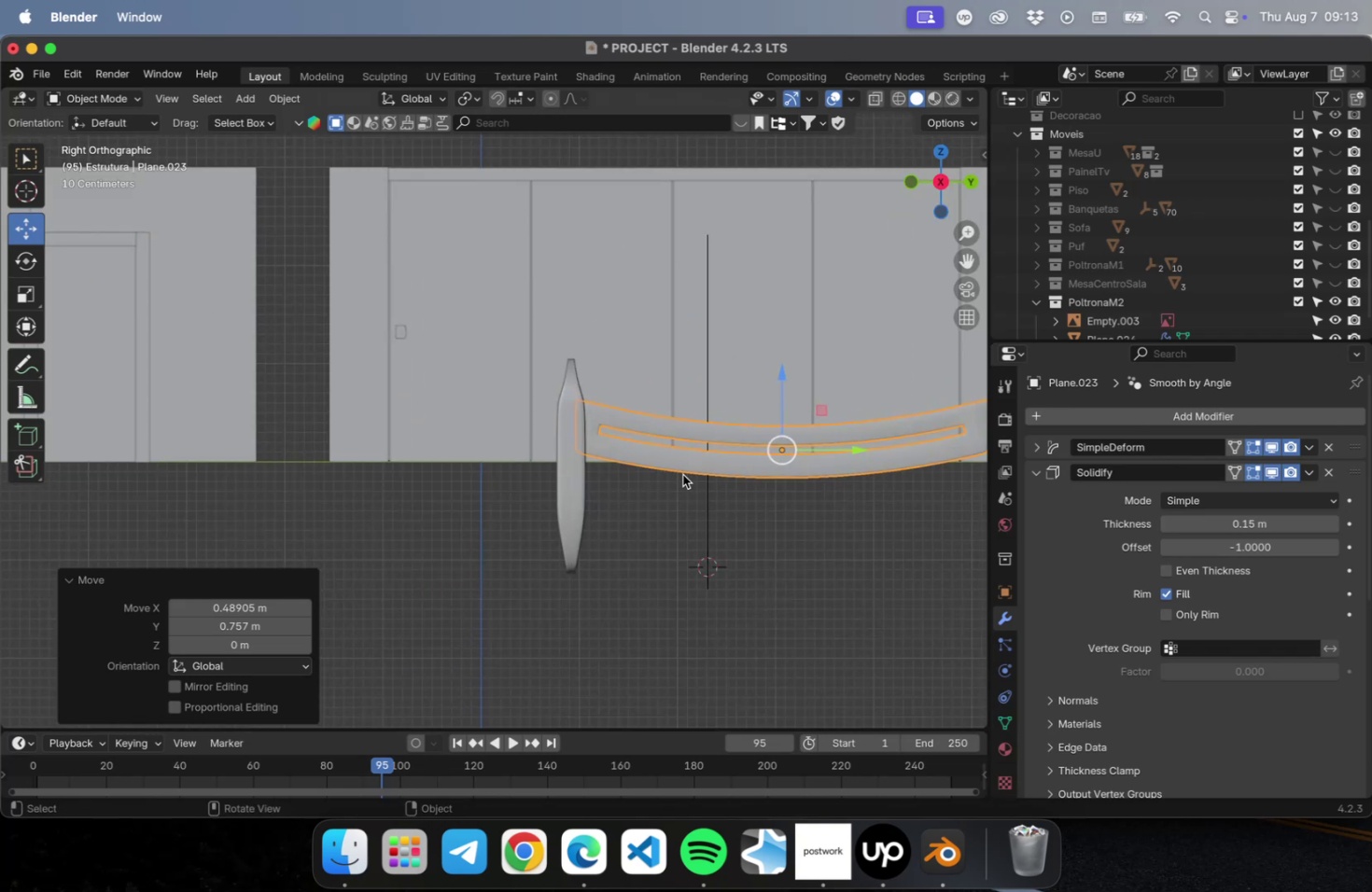 
hold_key(key=ShiftLeft, duration=0.54)
 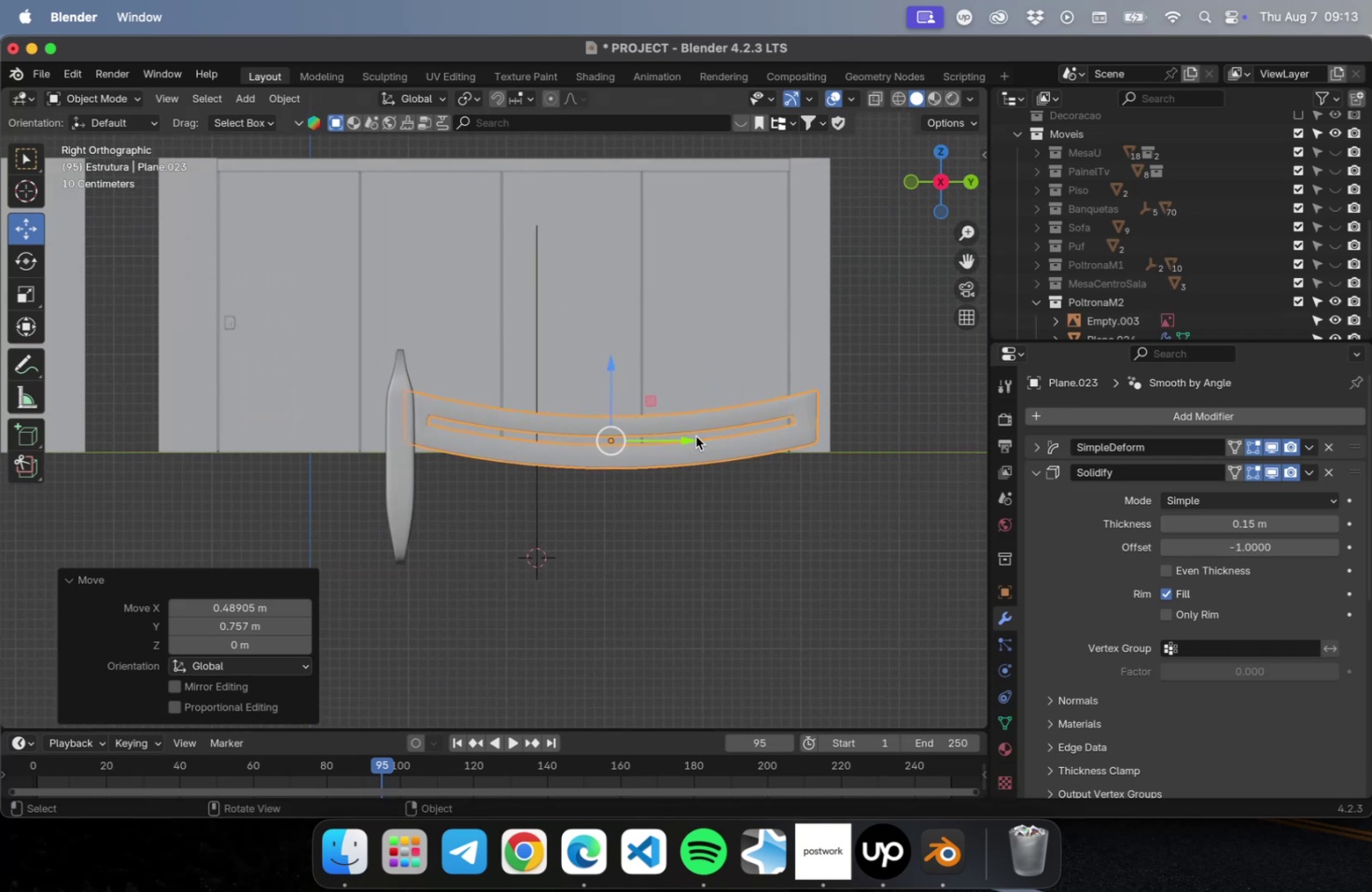 
left_click_drag(start_coordinate=[690, 438], to_coordinate=[701, 436])
 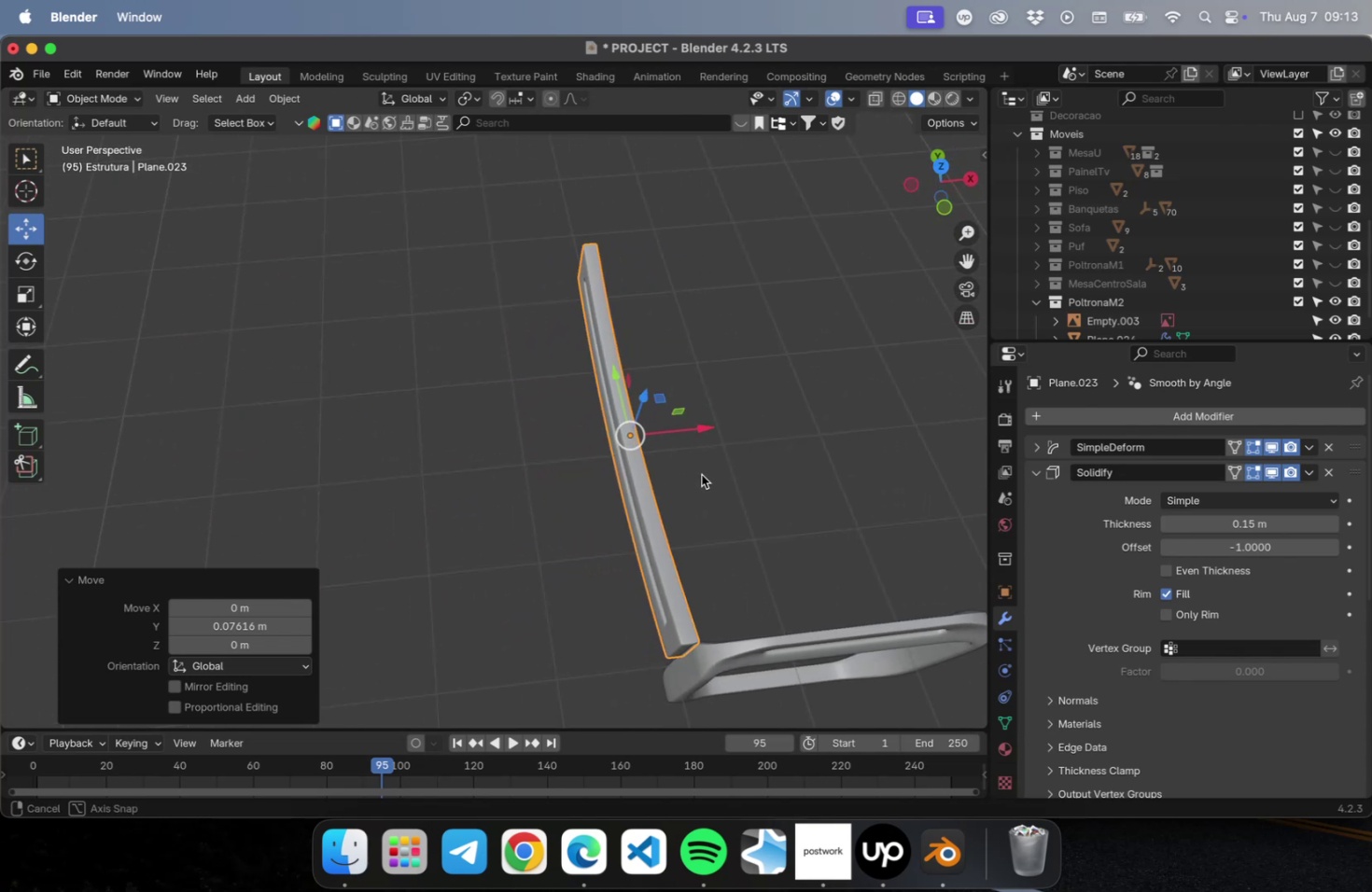 
wait(8.75)
 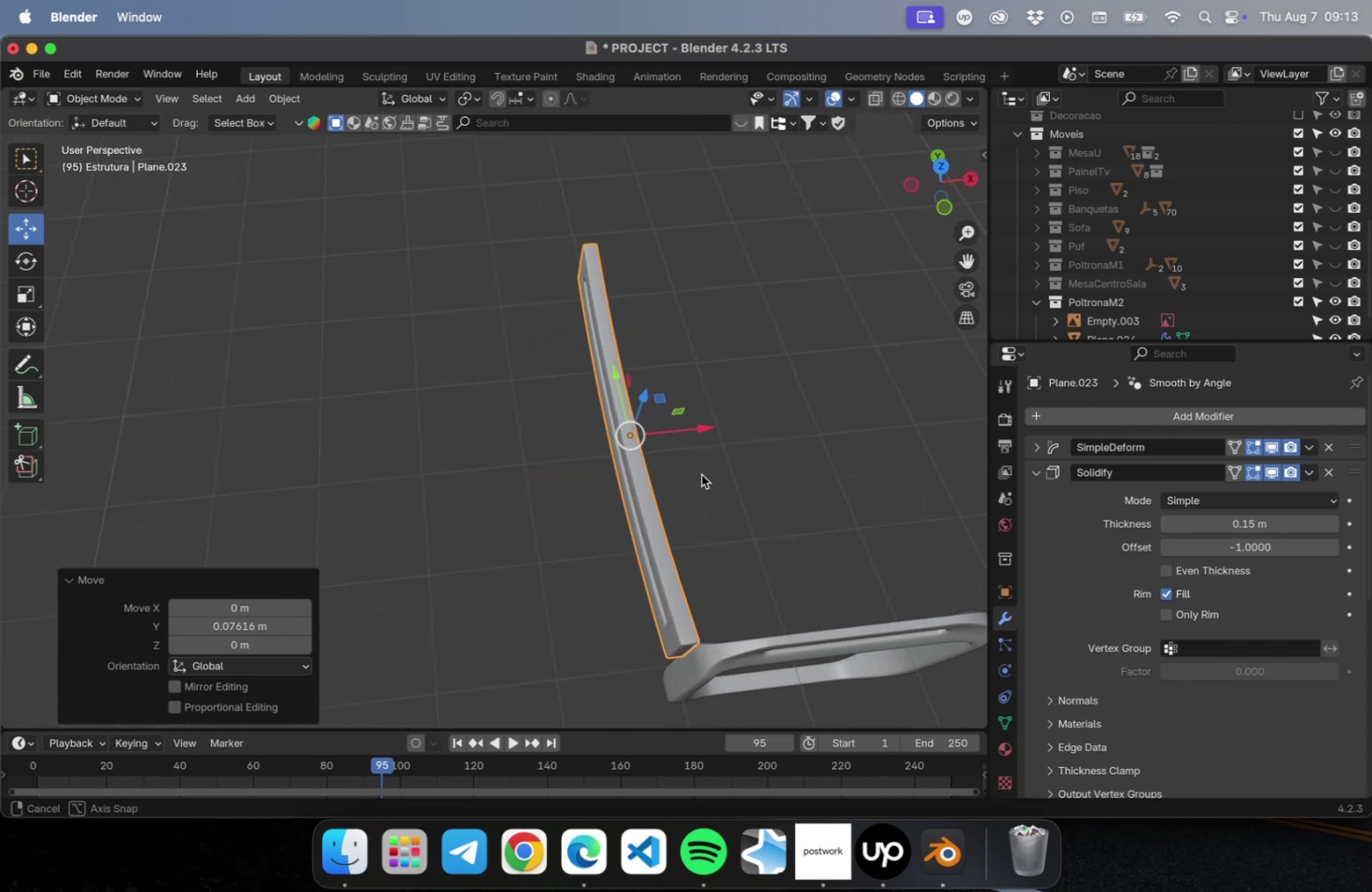 
double_click([1159, 526])
 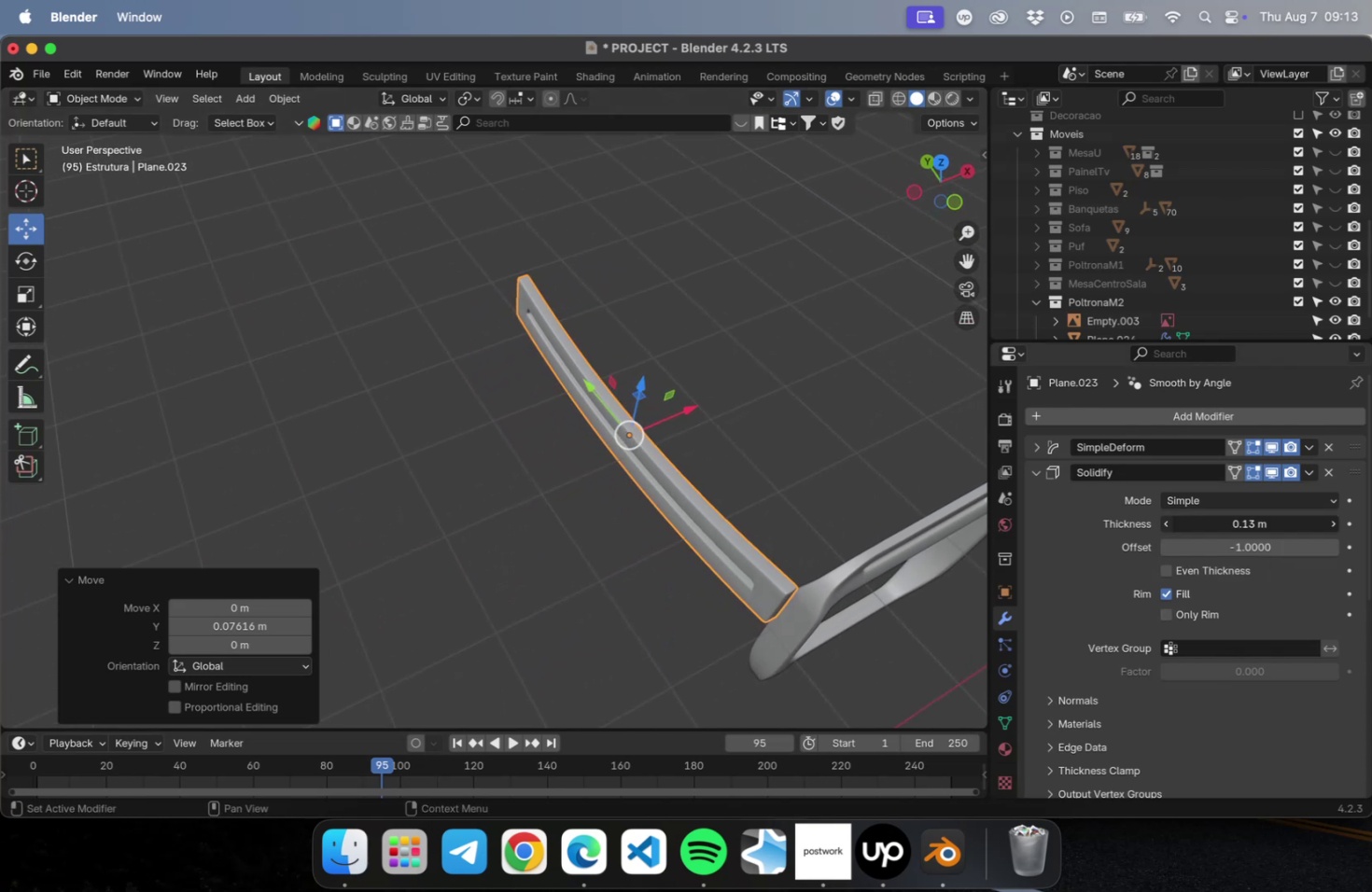 
triple_click([1159, 526])
 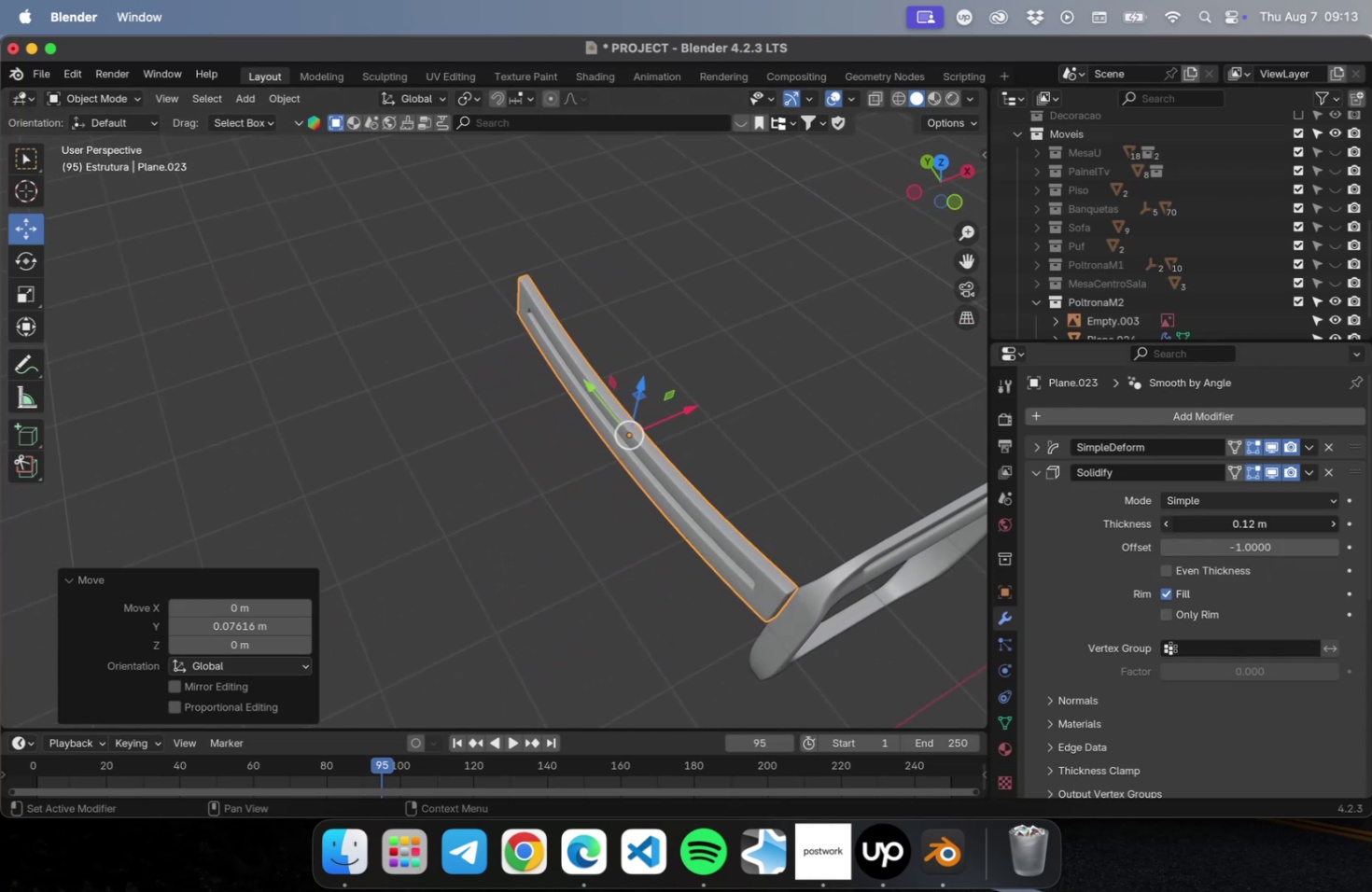 
triple_click([1159, 526])
 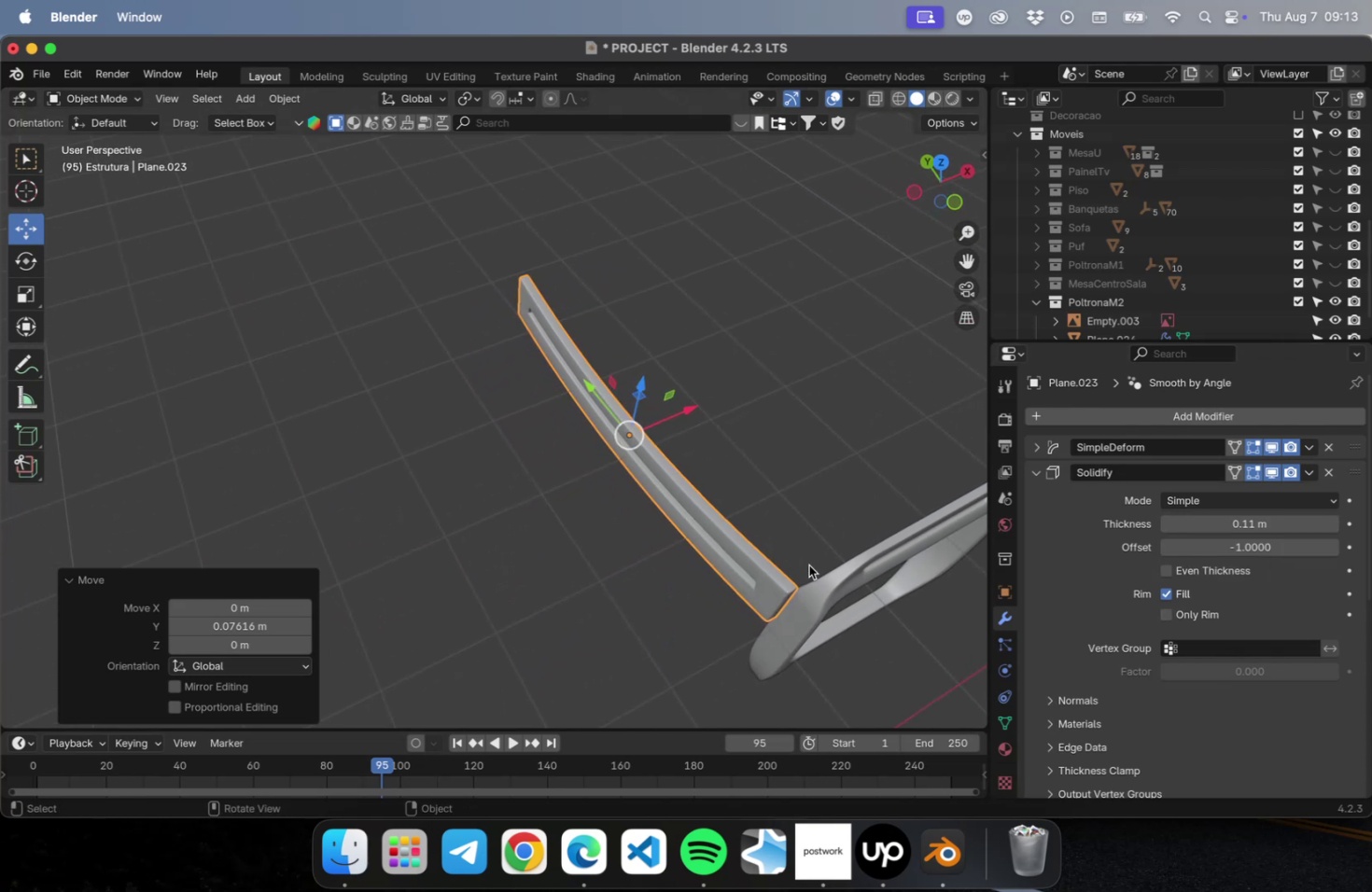 
left_click([808, 558])
 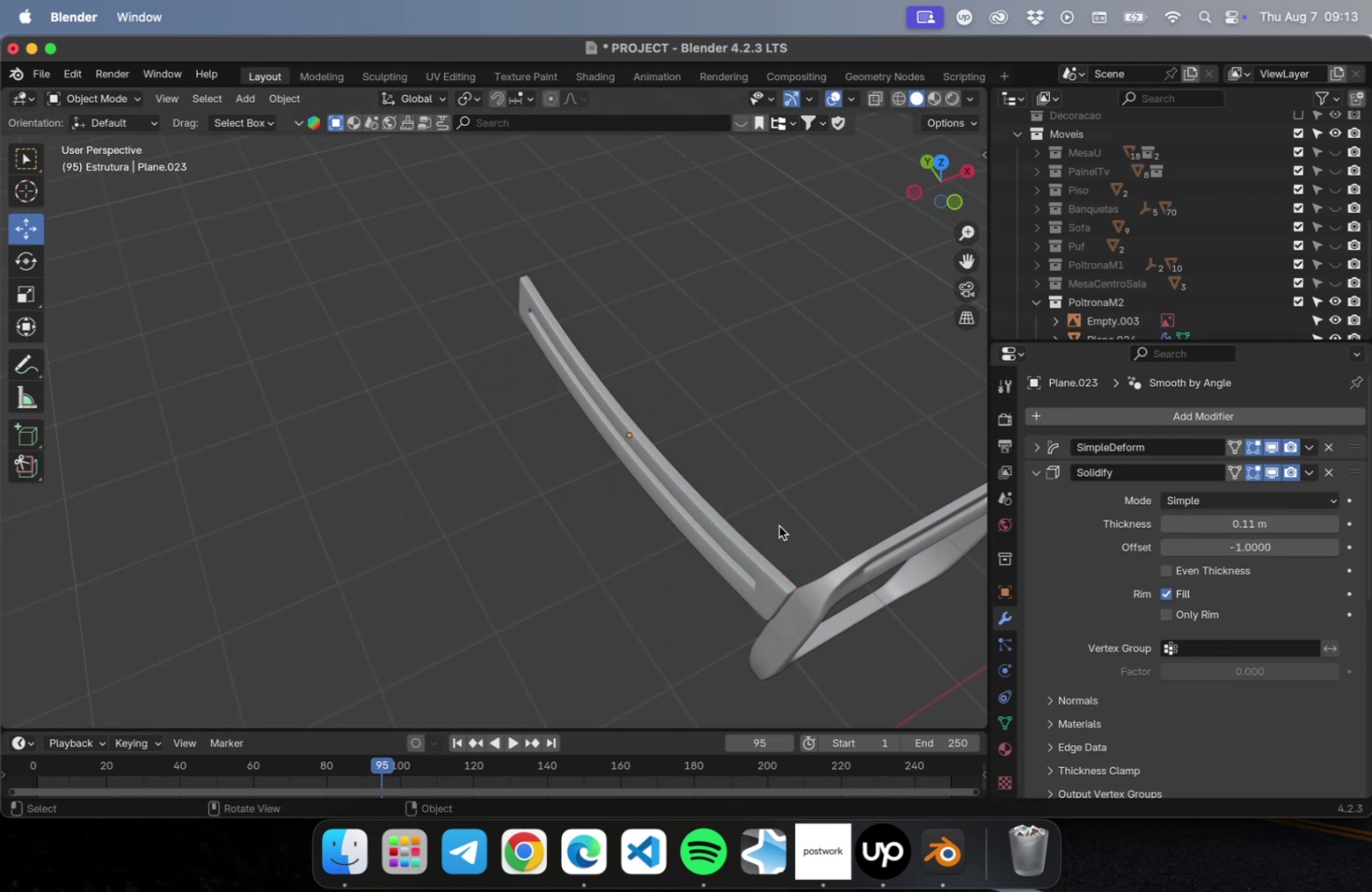 
left_click_drag(start_coordinate=[777, 523], to_coordinate=[737, 547])
 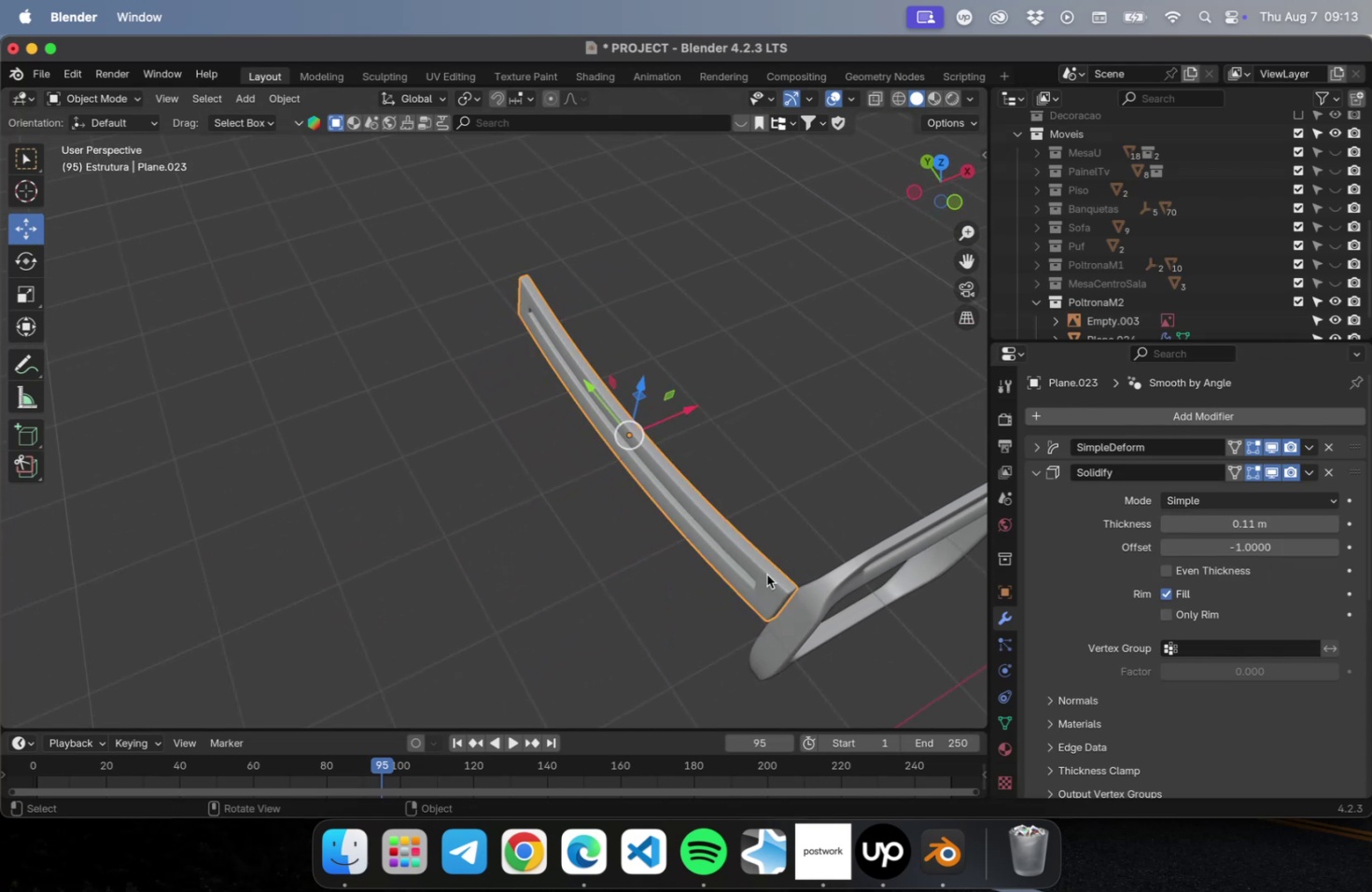 
hold_key(key=ShiftLeft, duration=0.63)
 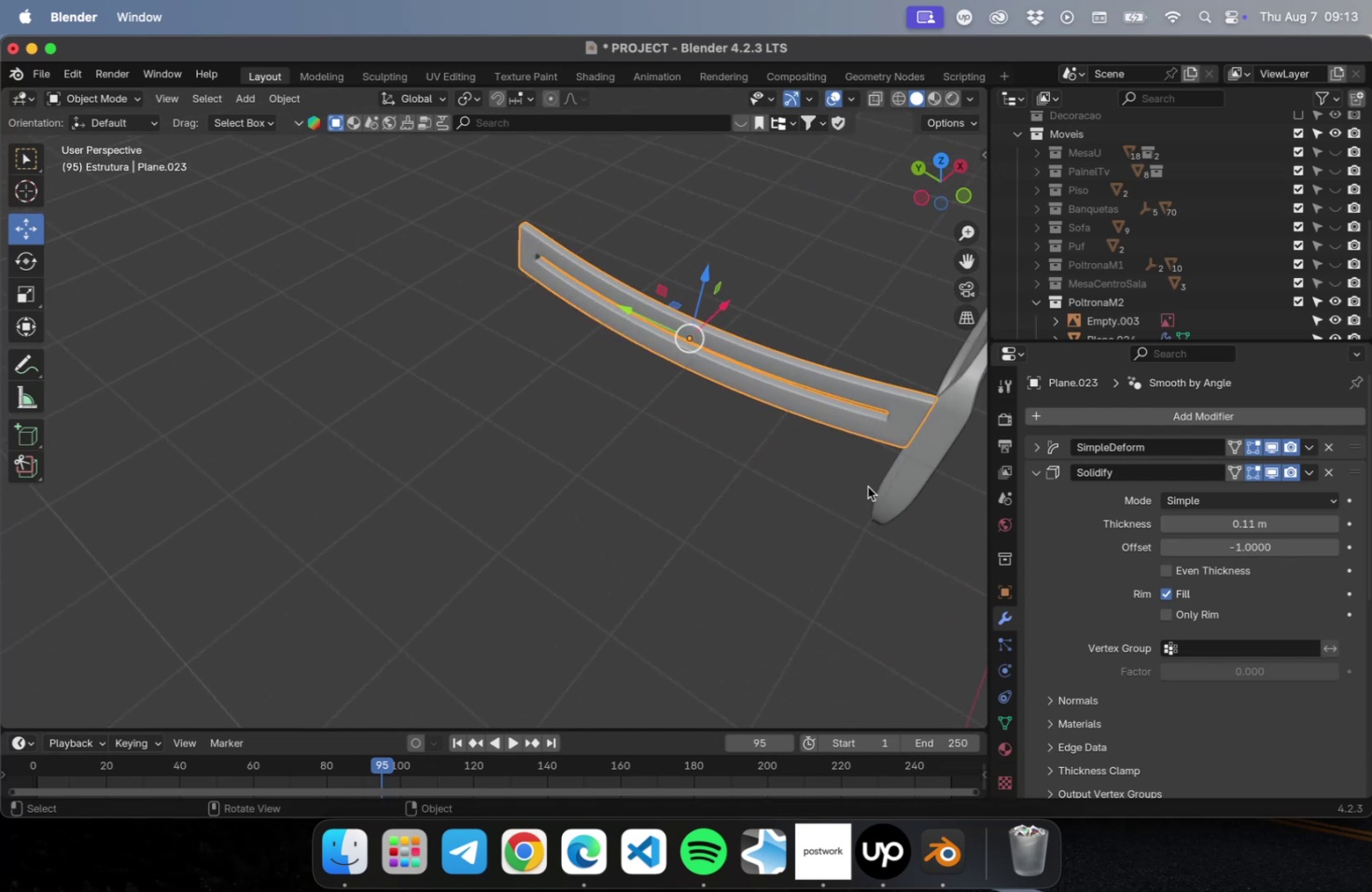 
hold_key(key=ShiftLeft, duration=0.44)
 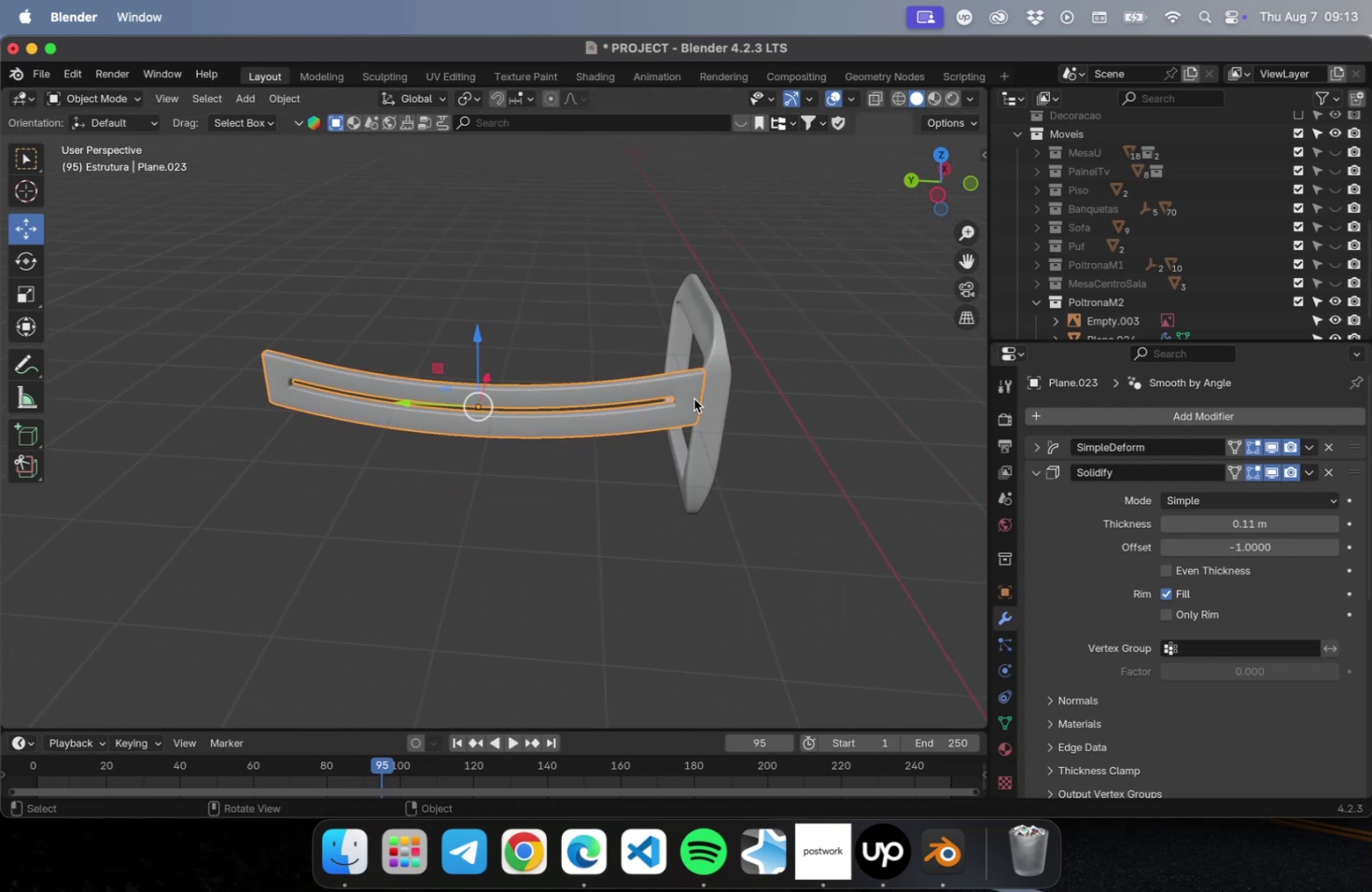 
scroll: coordinate [693, 398], scroll_direction: up, amount: 2.0
 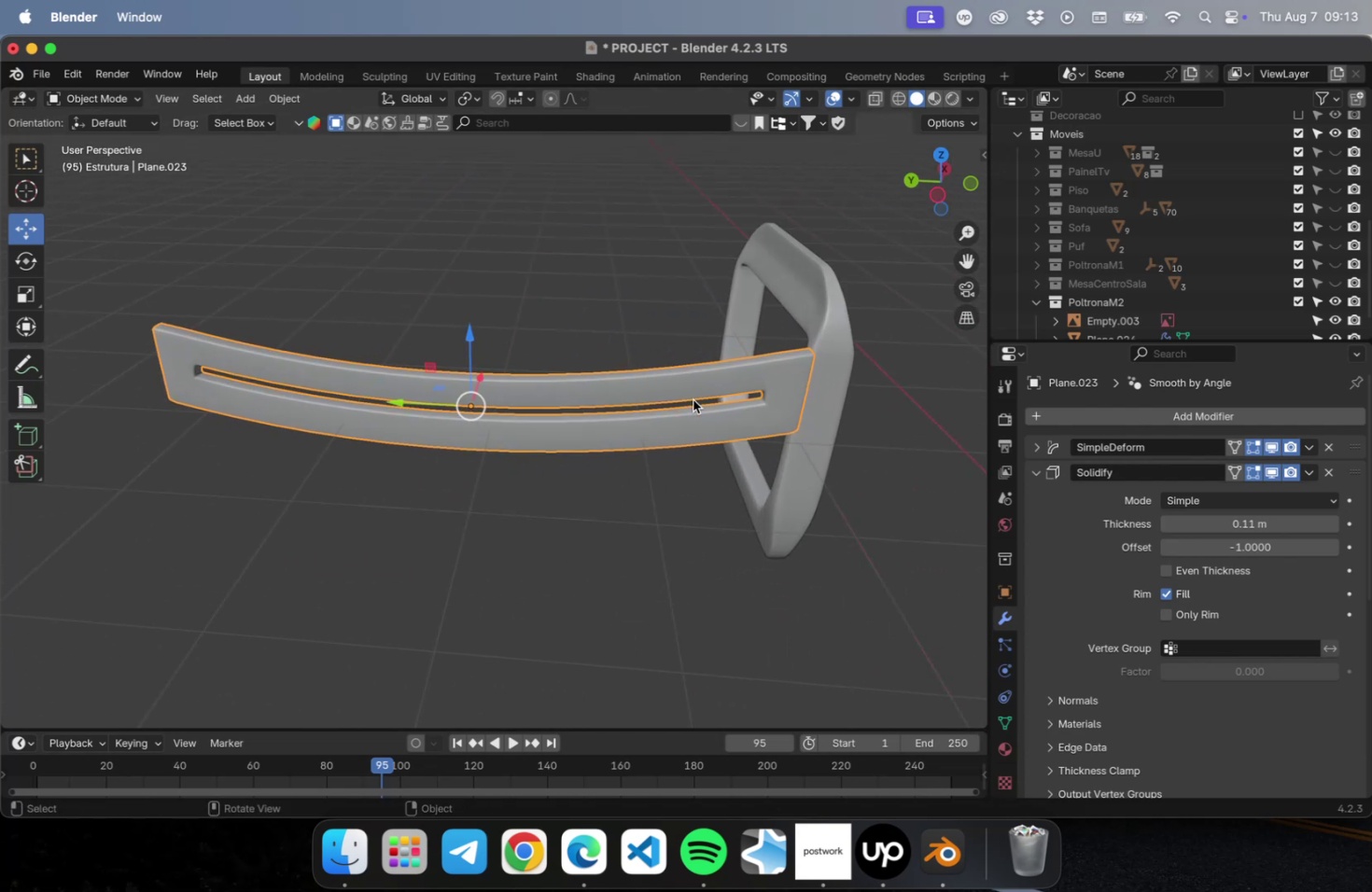 
hold_key(key=ShiftLeft, duration=0.41)
 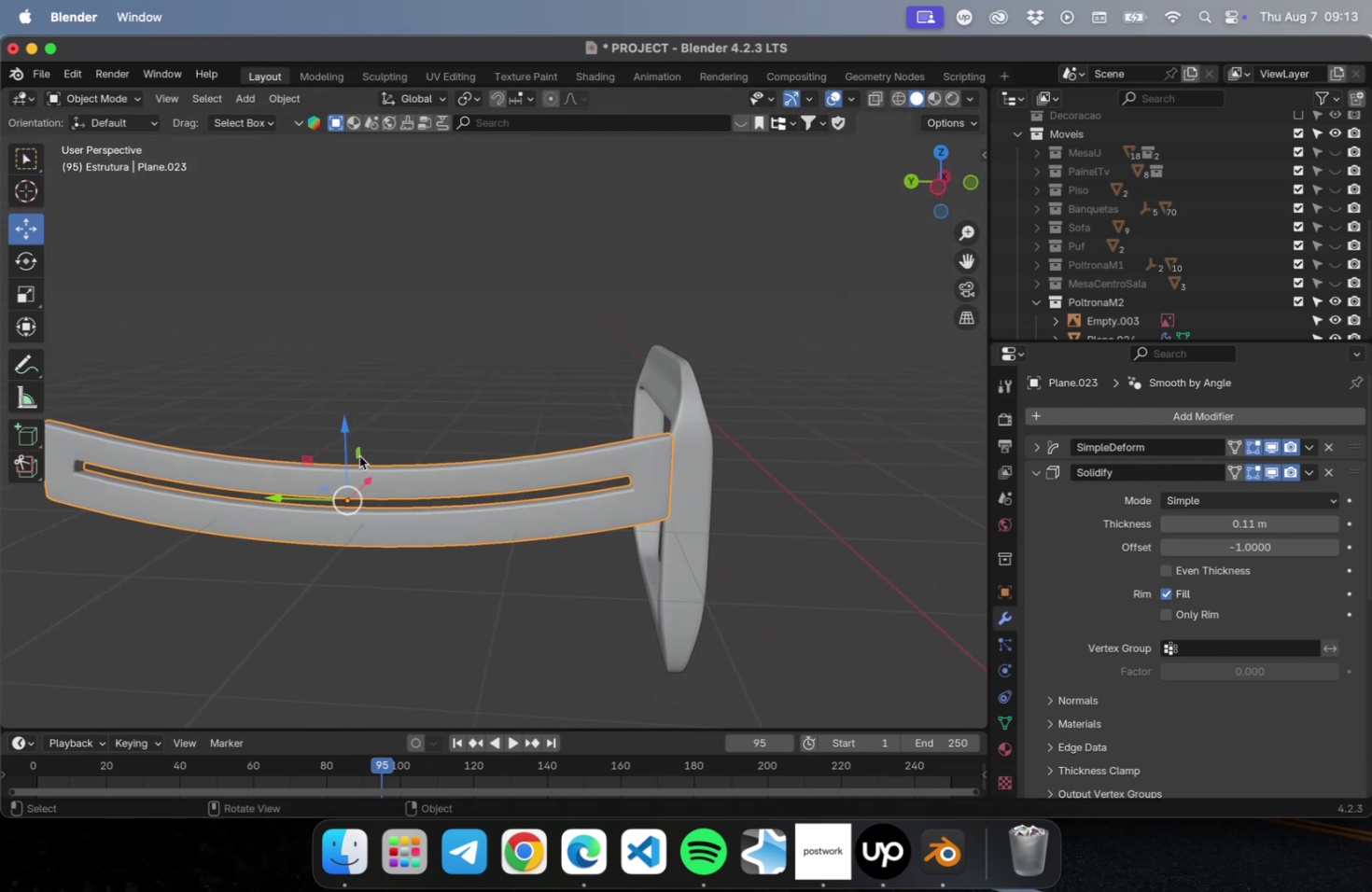 
left_click_drag(start_coordinate=[343, 440], to_coordinate=[343, 412])
 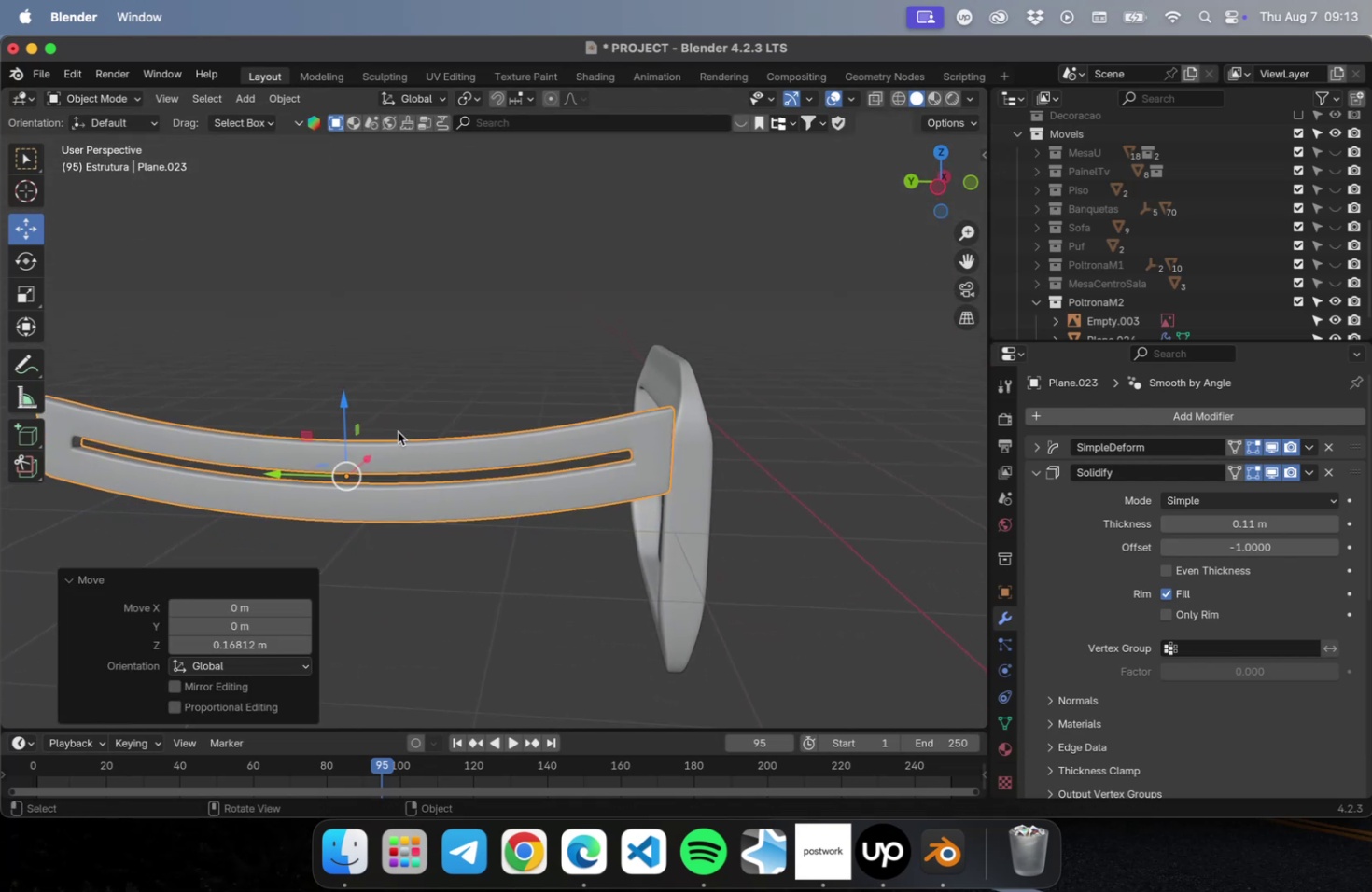 
key(S)
 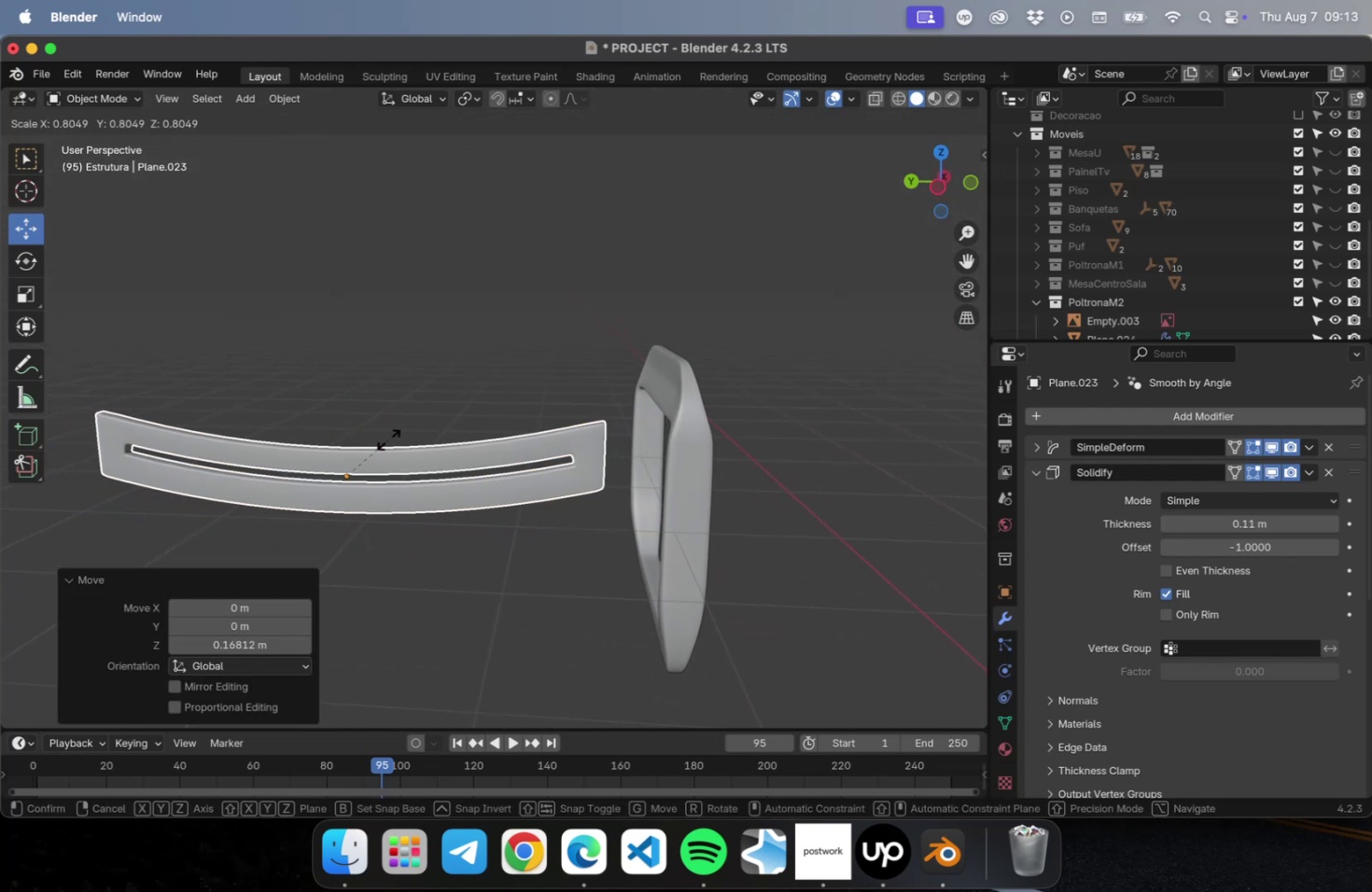 
left_click([388, 439])
 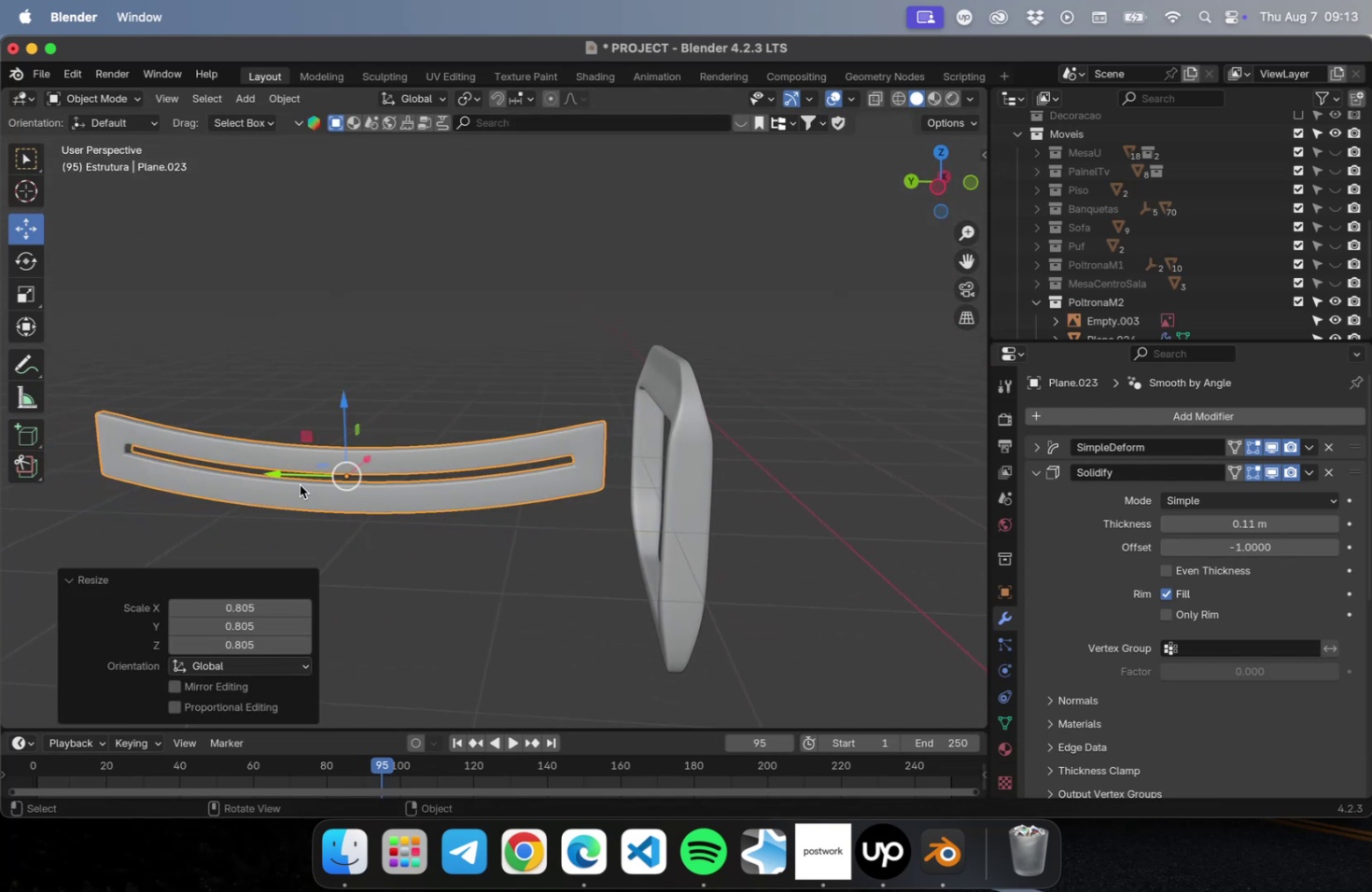 
left_click_drag(start_coordinate=[282, 468], to_coordinate=[344, 473])
 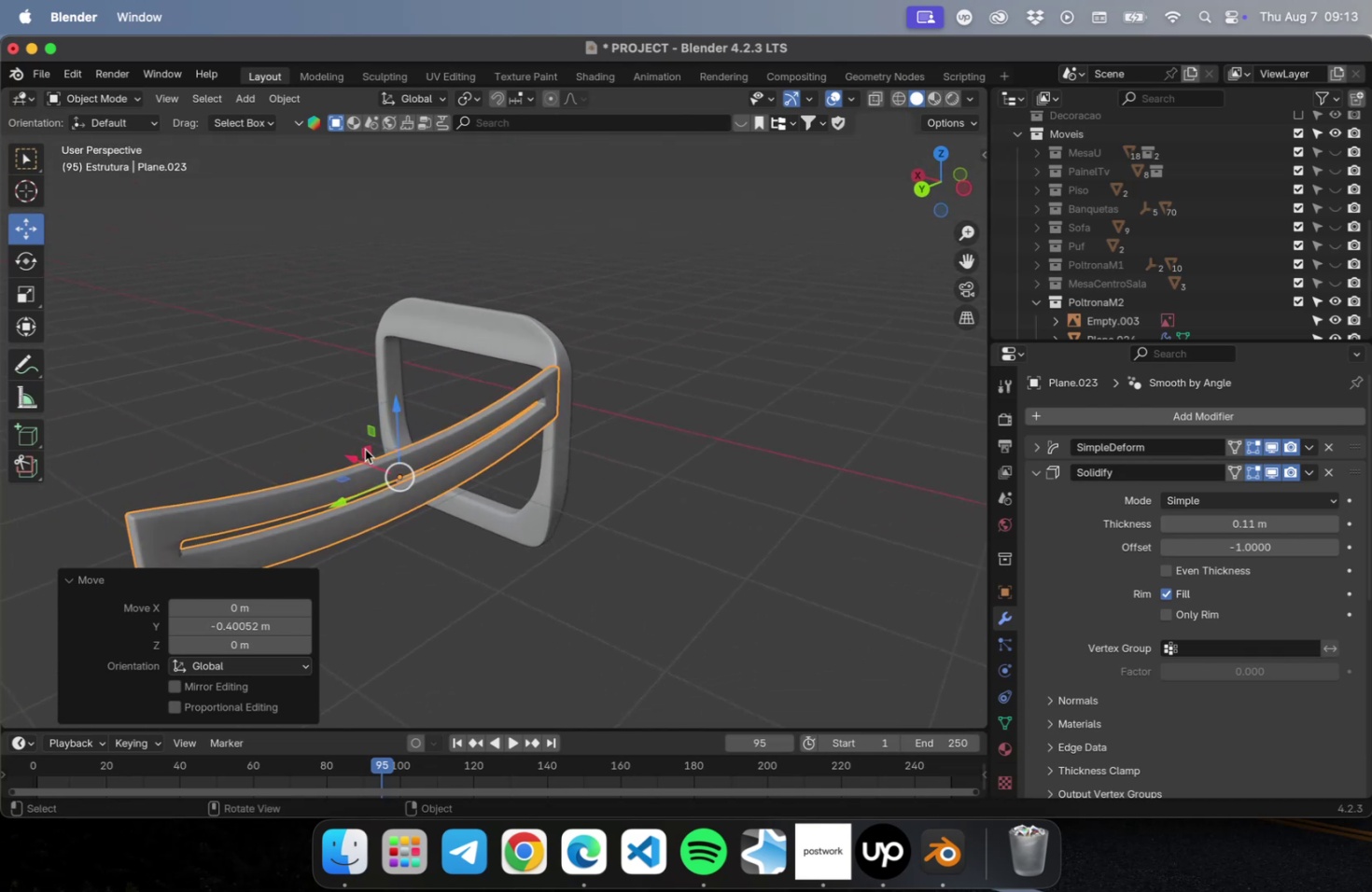 
hold_key(key=ShiftLeft, duration=0.48)
 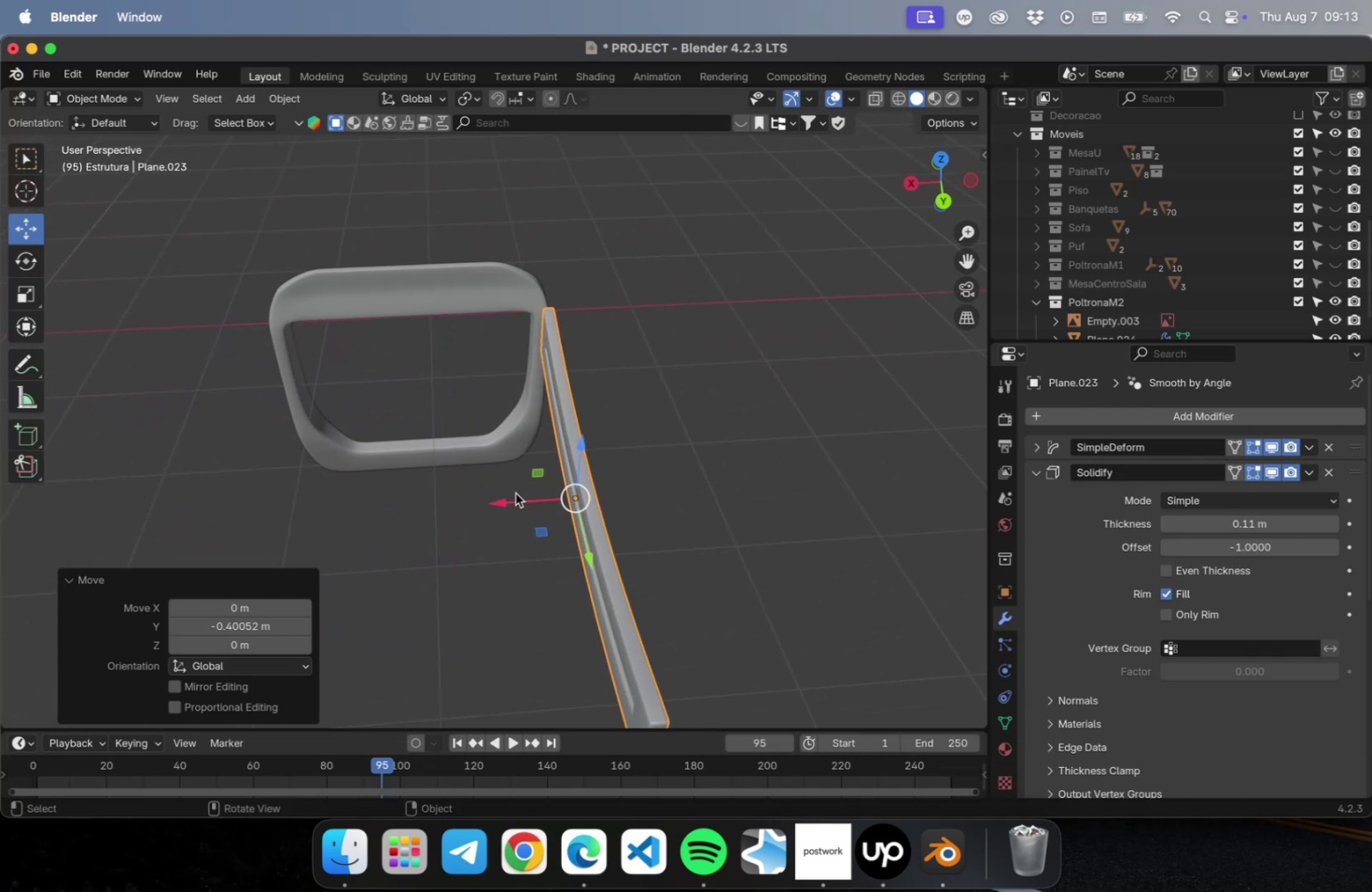 
left_click_drag(start_coordinate=[511, 495], to_coordinate=[498, 499])
 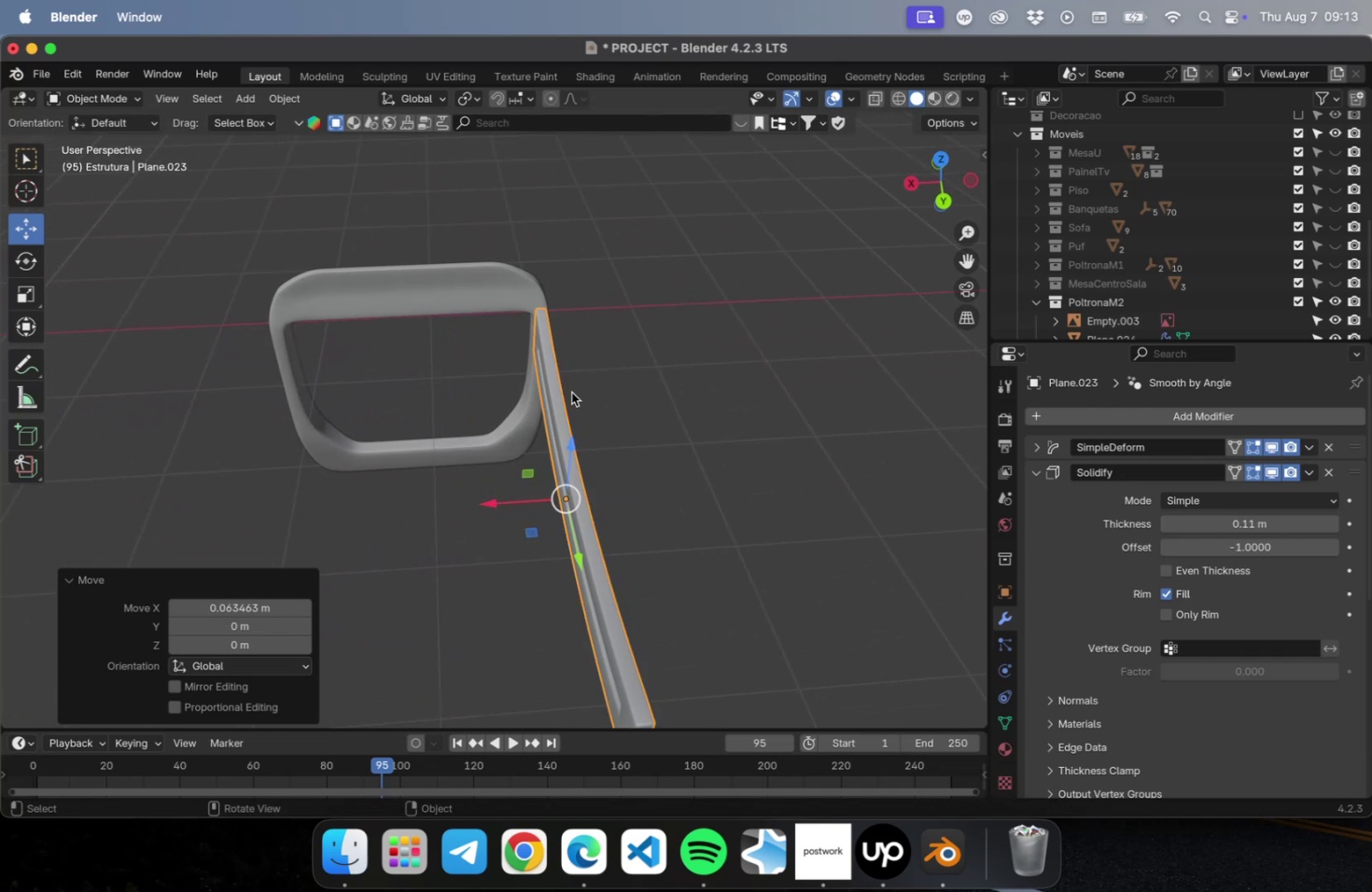 
scroll: coordinate [567, 389], scroll_direction: up, amount: 10.0
 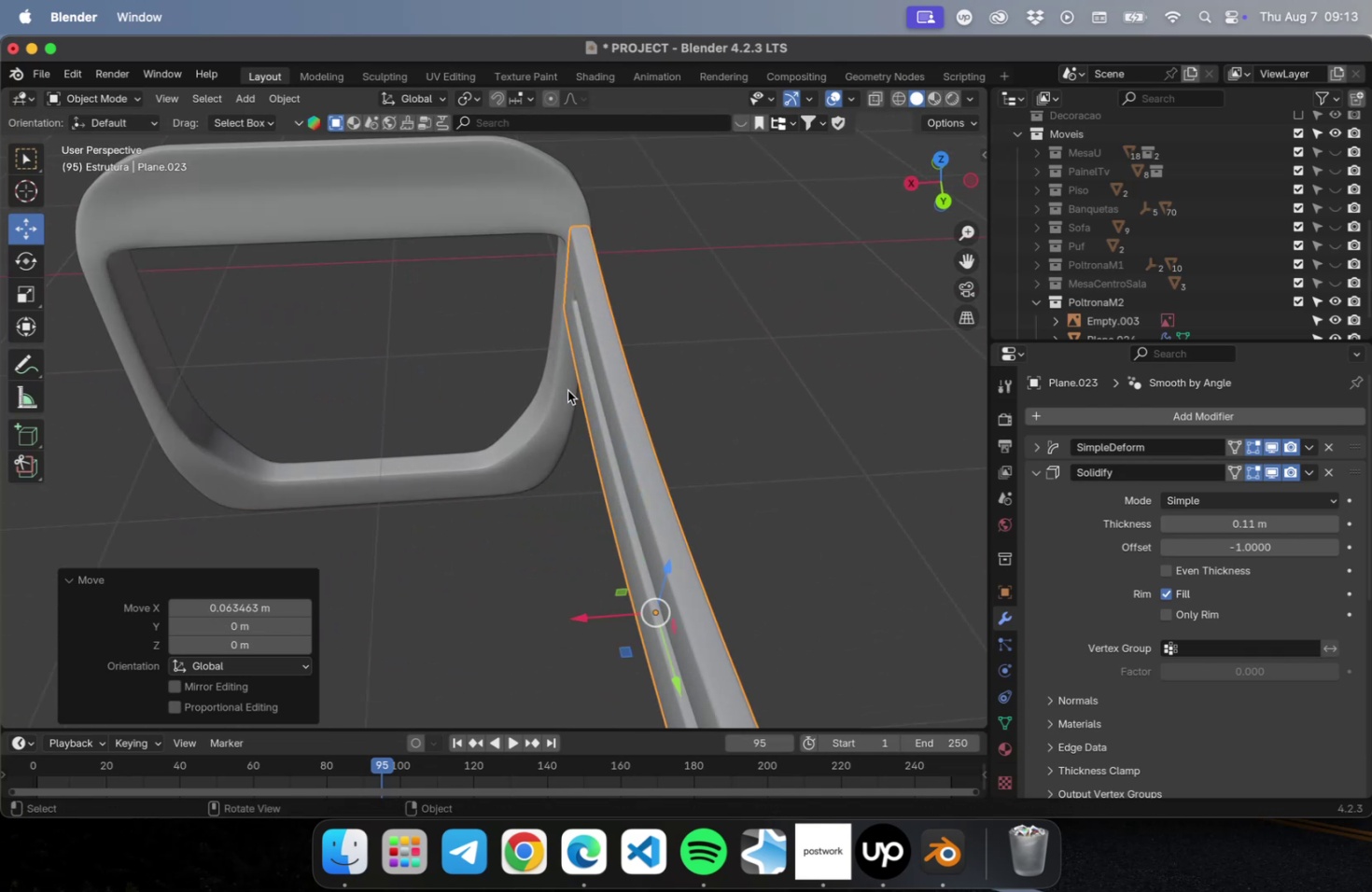 
key(NumLock)
 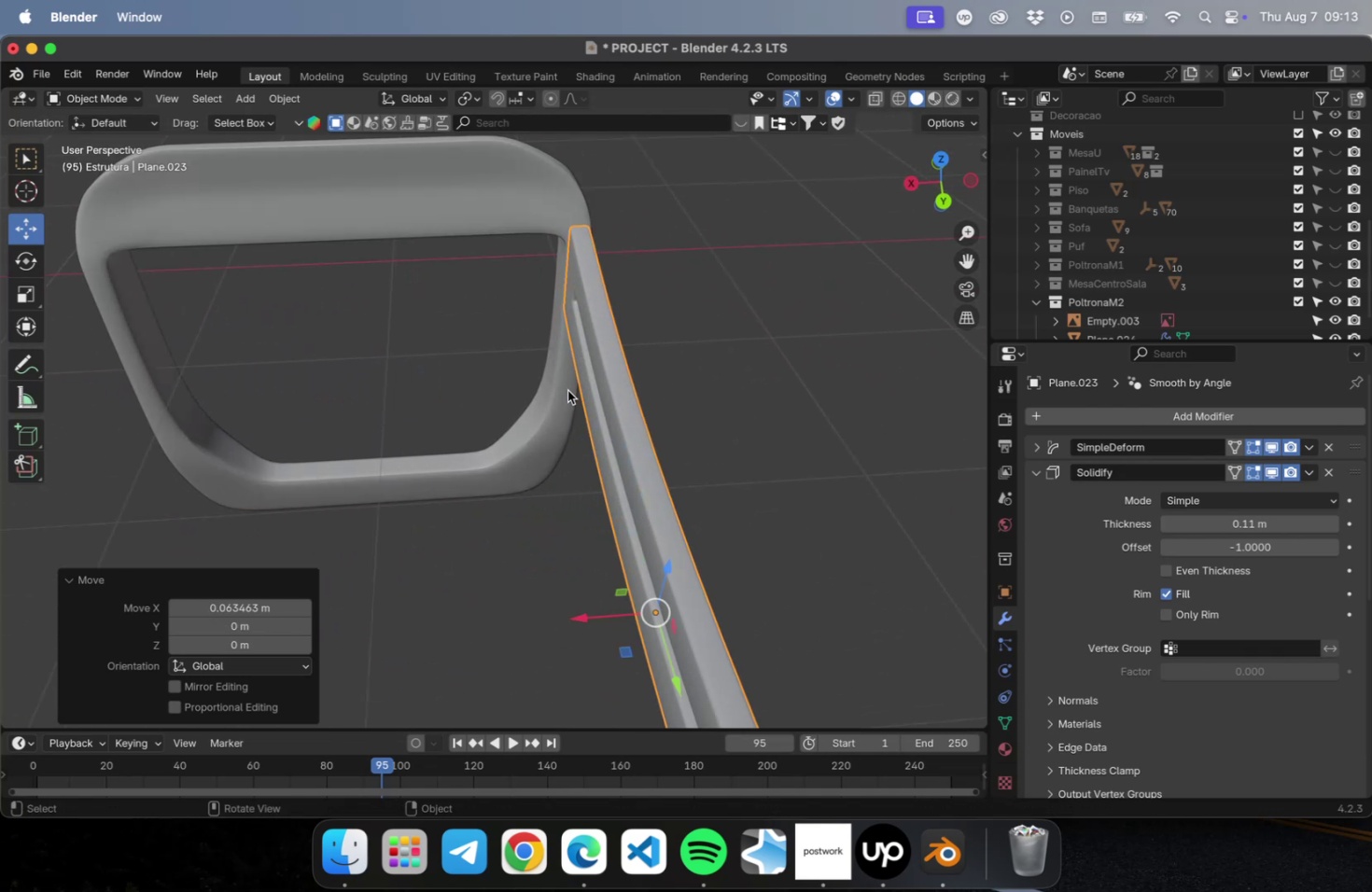 
key(Numpad1)
 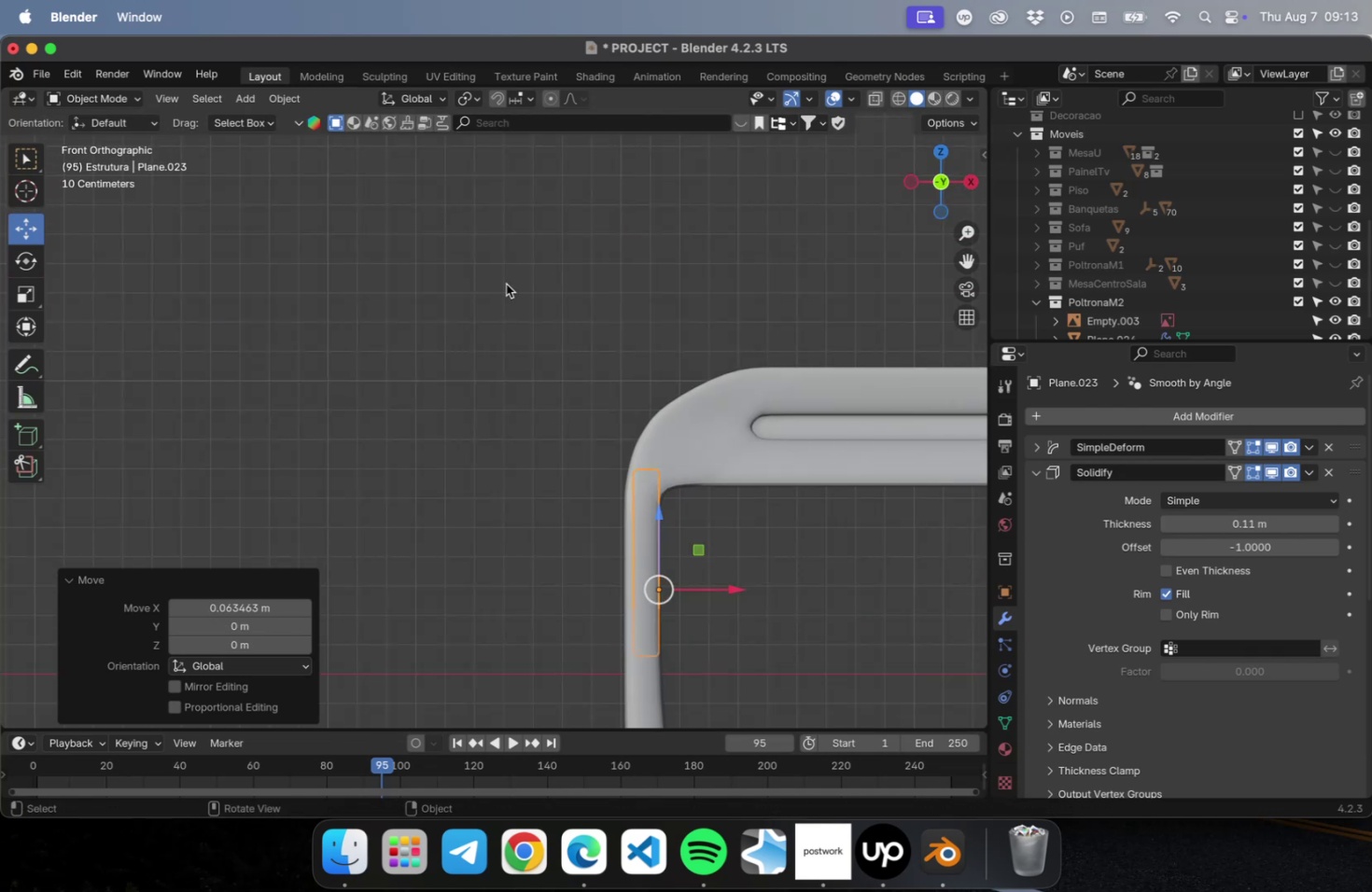 
scroll: coordinate [728, 505], scroll_direction: up, amount: 10.0
 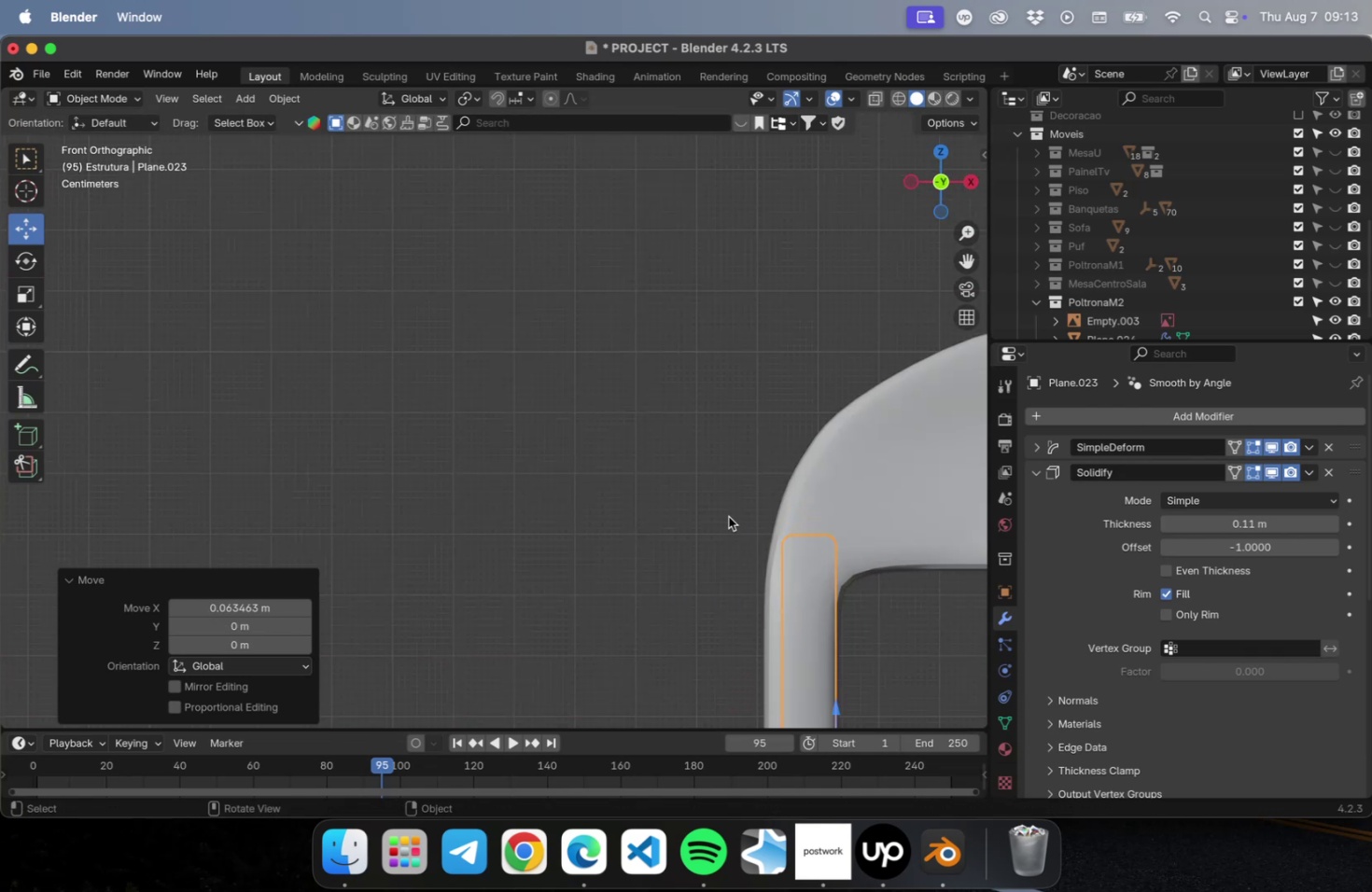 
hold_key(key=ShiftLeft, duration=0.45)
 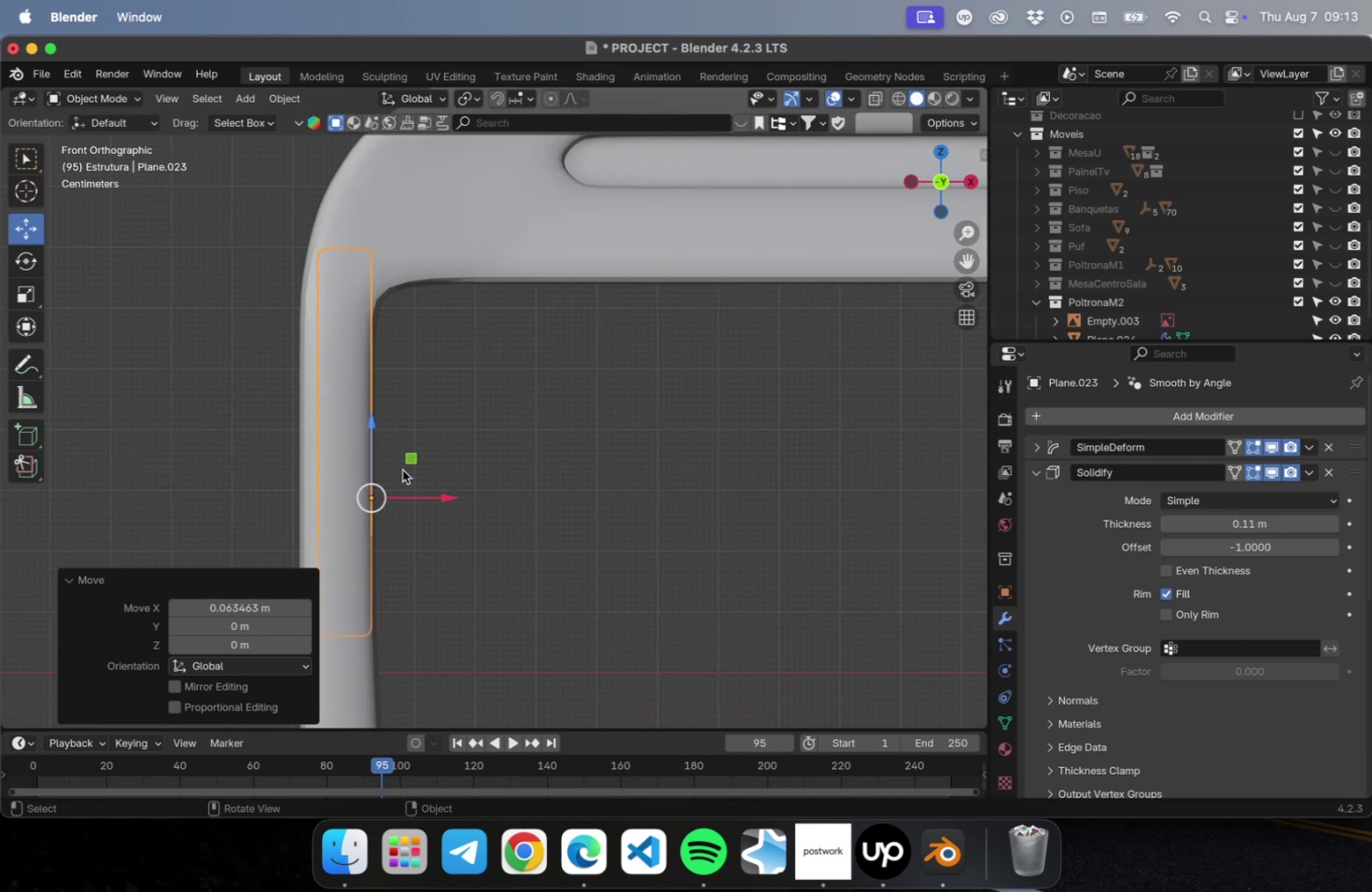 
scroll: coordinate [402, 475], scroll_direction: up, amount: 2.0
 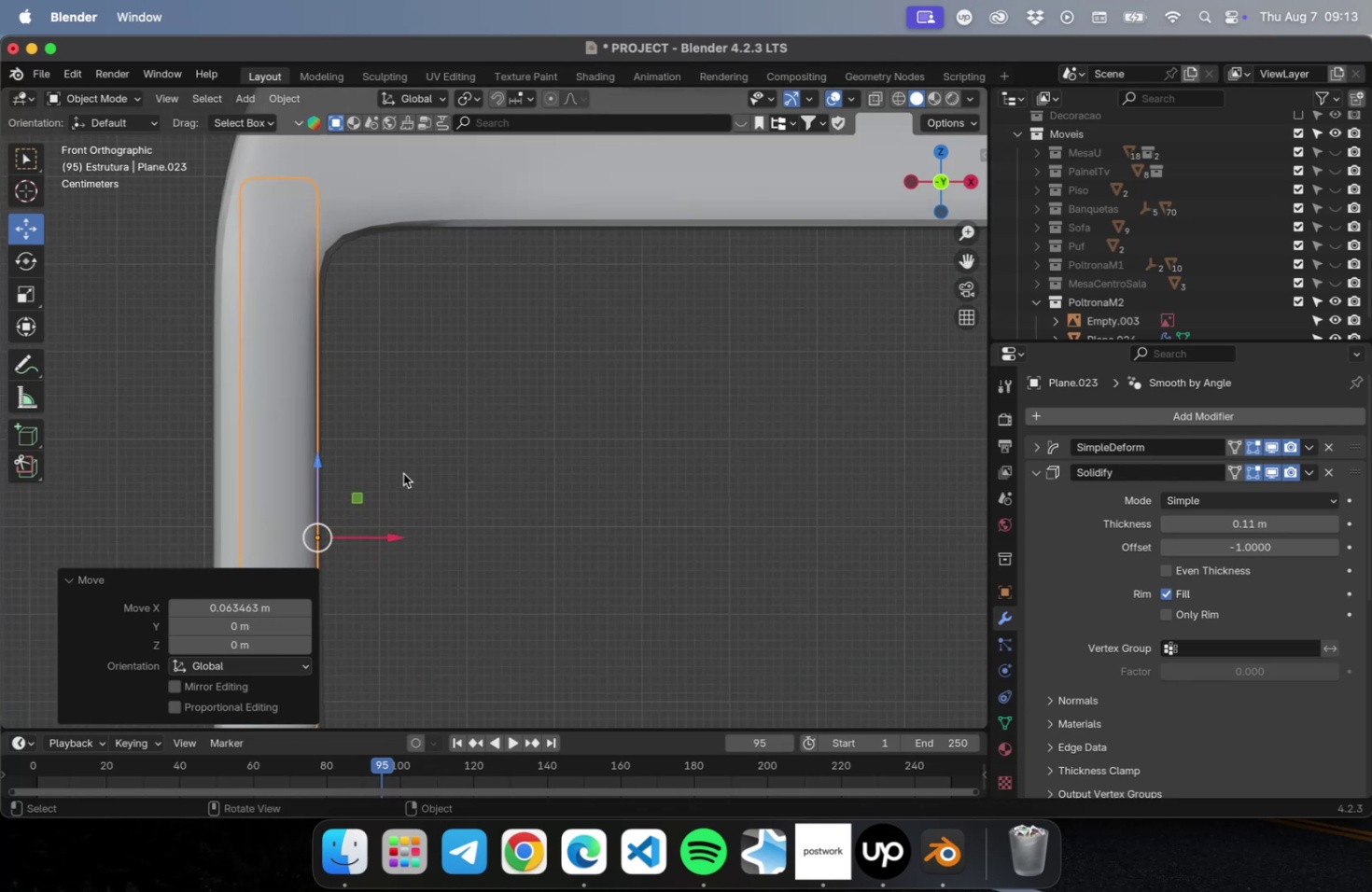 
hold_key(key=ShiftLeft, duration=0.42)
 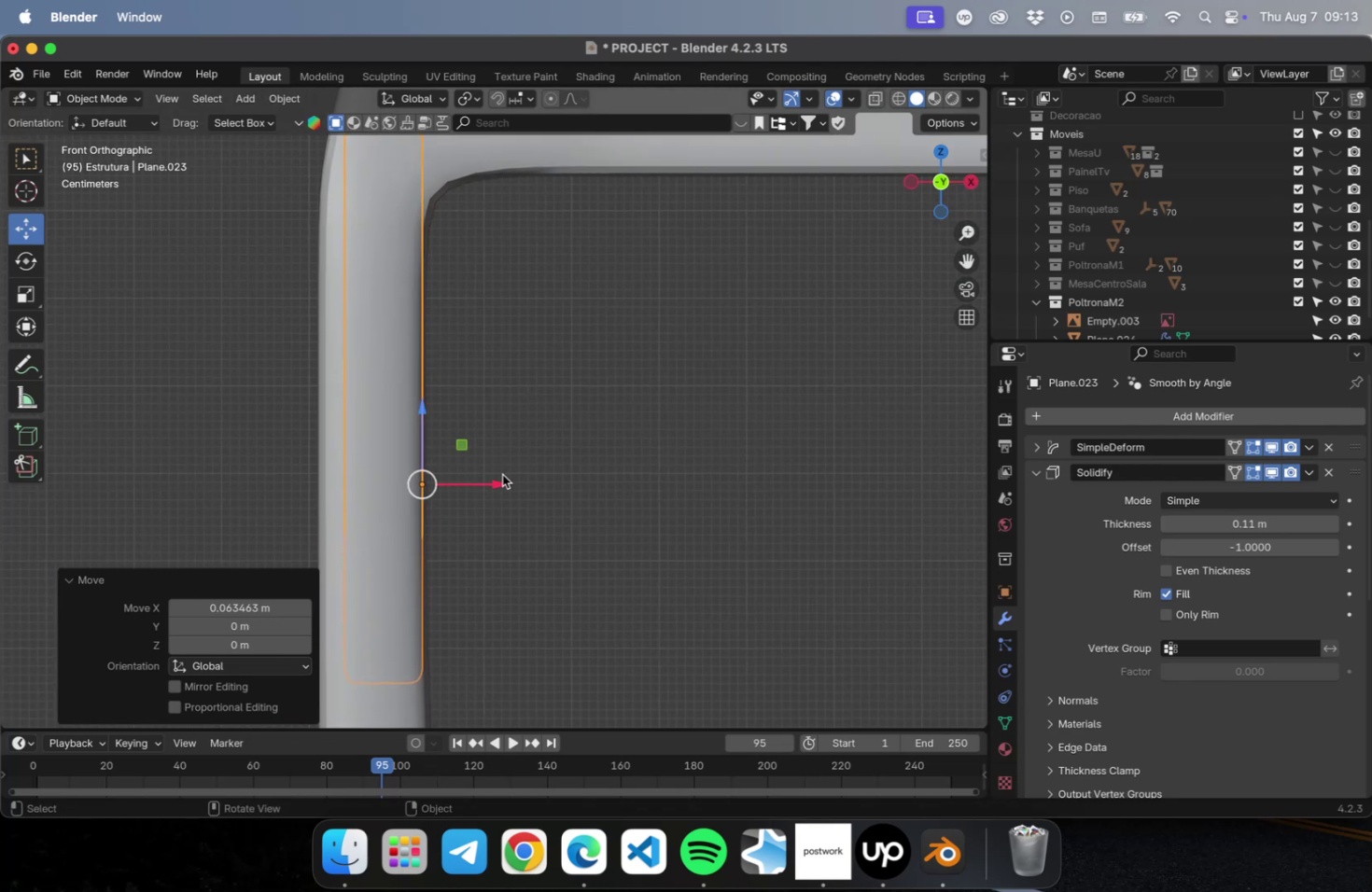 
left_click_drag(start_coordinate=[500, 475], to_coordinate=[485, 478])
 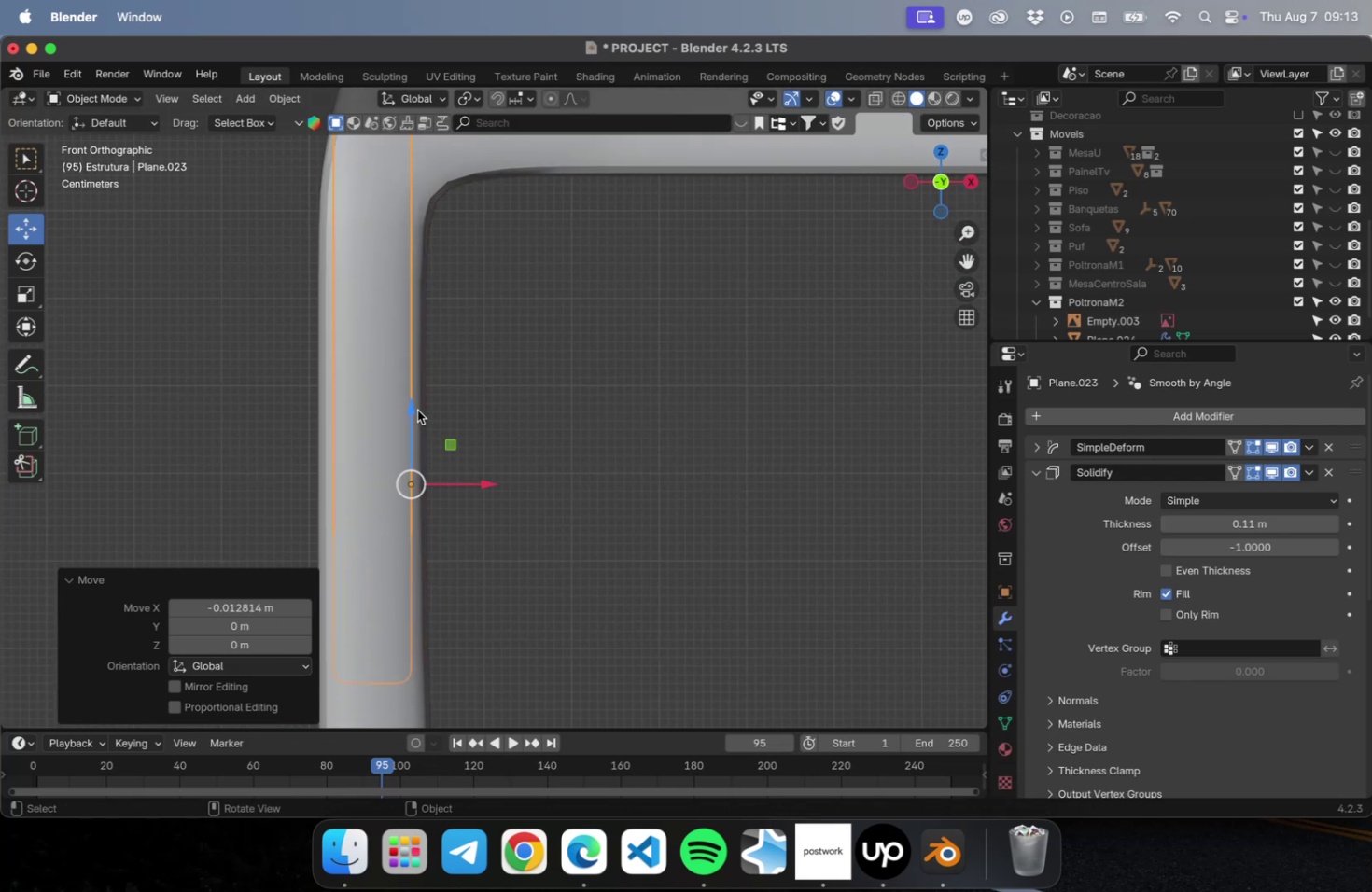 
left_click_drag(start_coordinate=[409, 408], to_coordinate=[411, 483])
 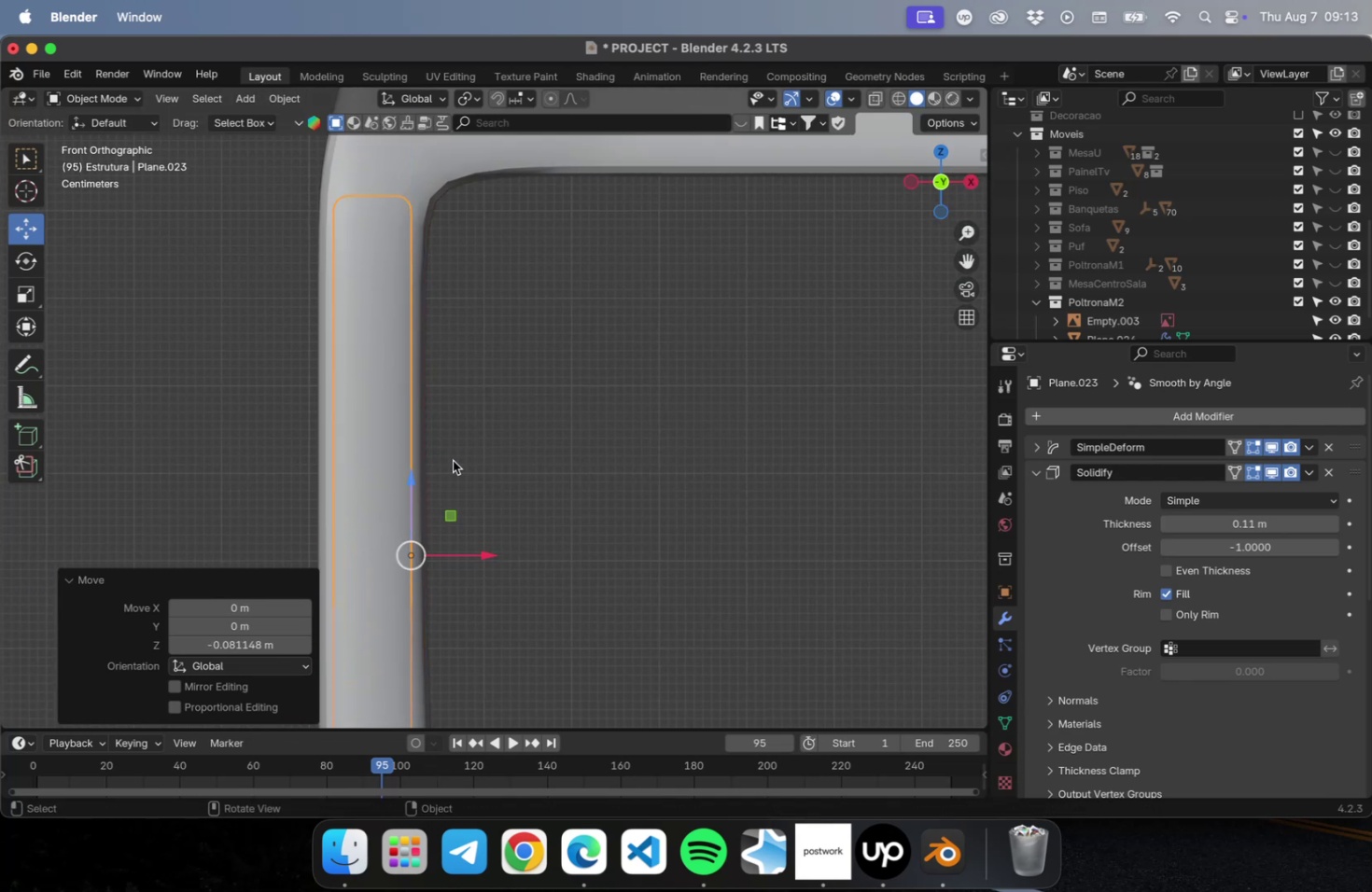 
scroll: coordinate [482, 475], scroll_direction: down, amount: 15.0
 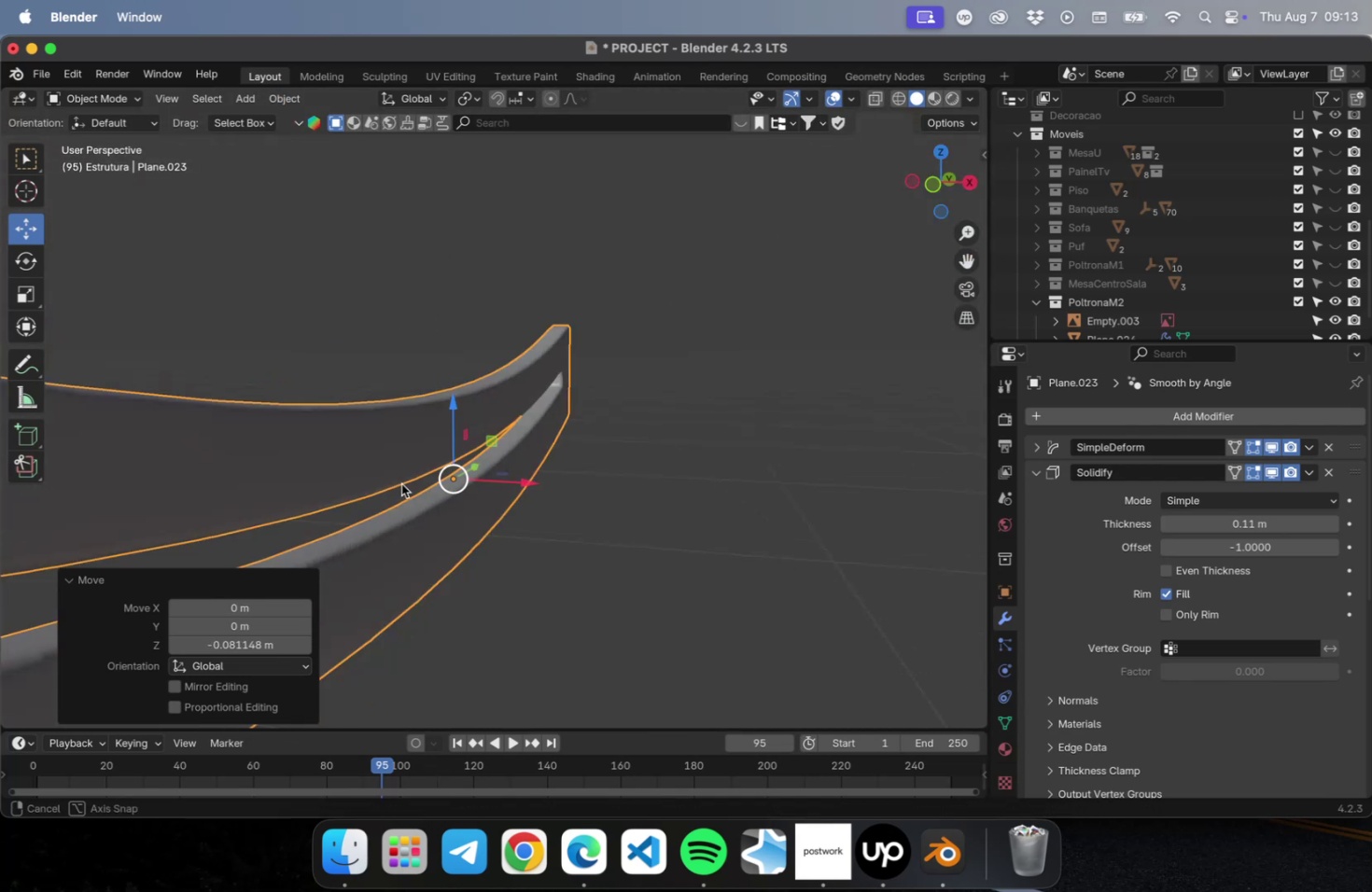 
hold_key(key=ShiftLeft, duration=0.86)
 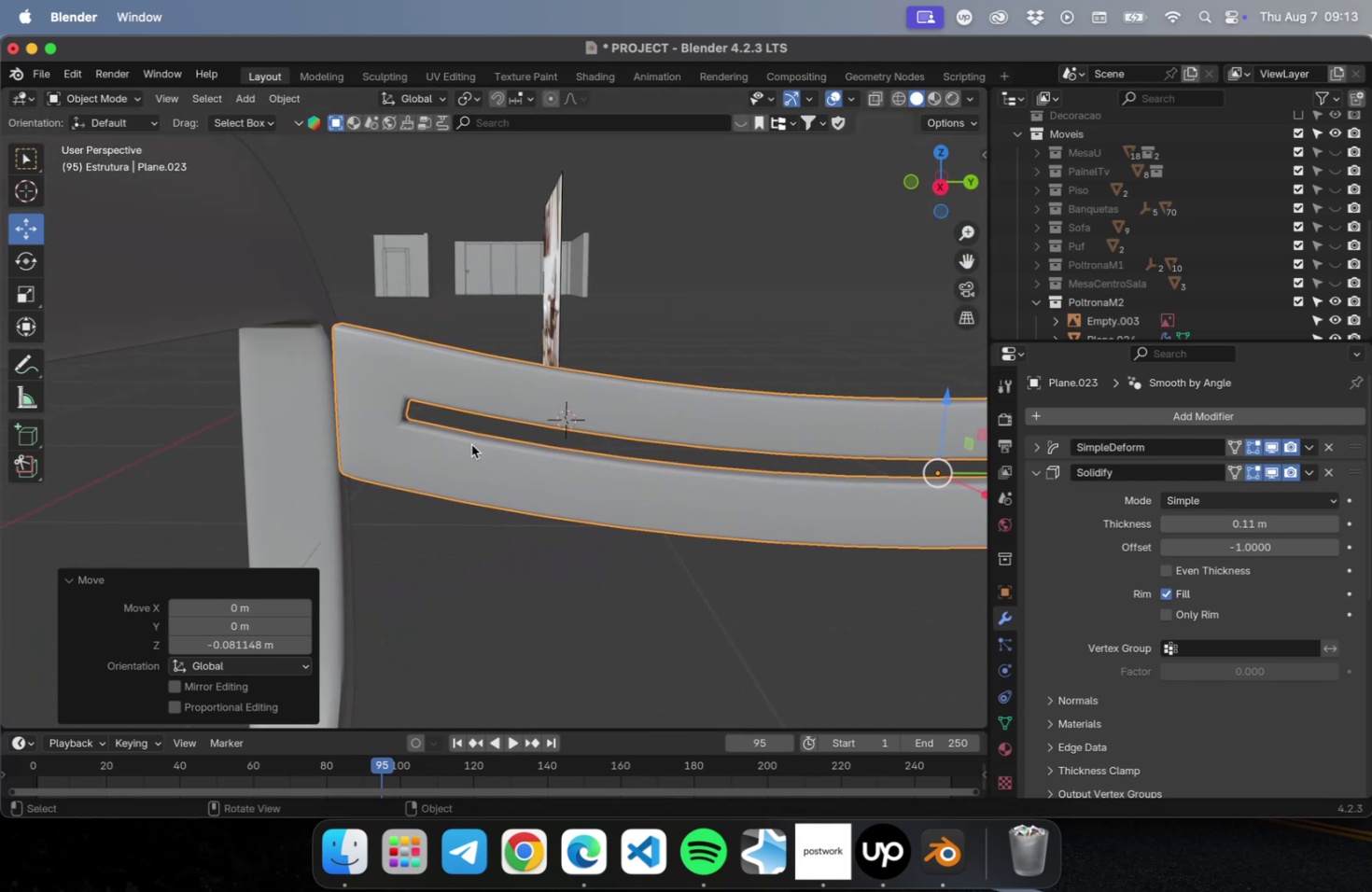 
hold_key(key=ShiftLeft, duration=0.48)
 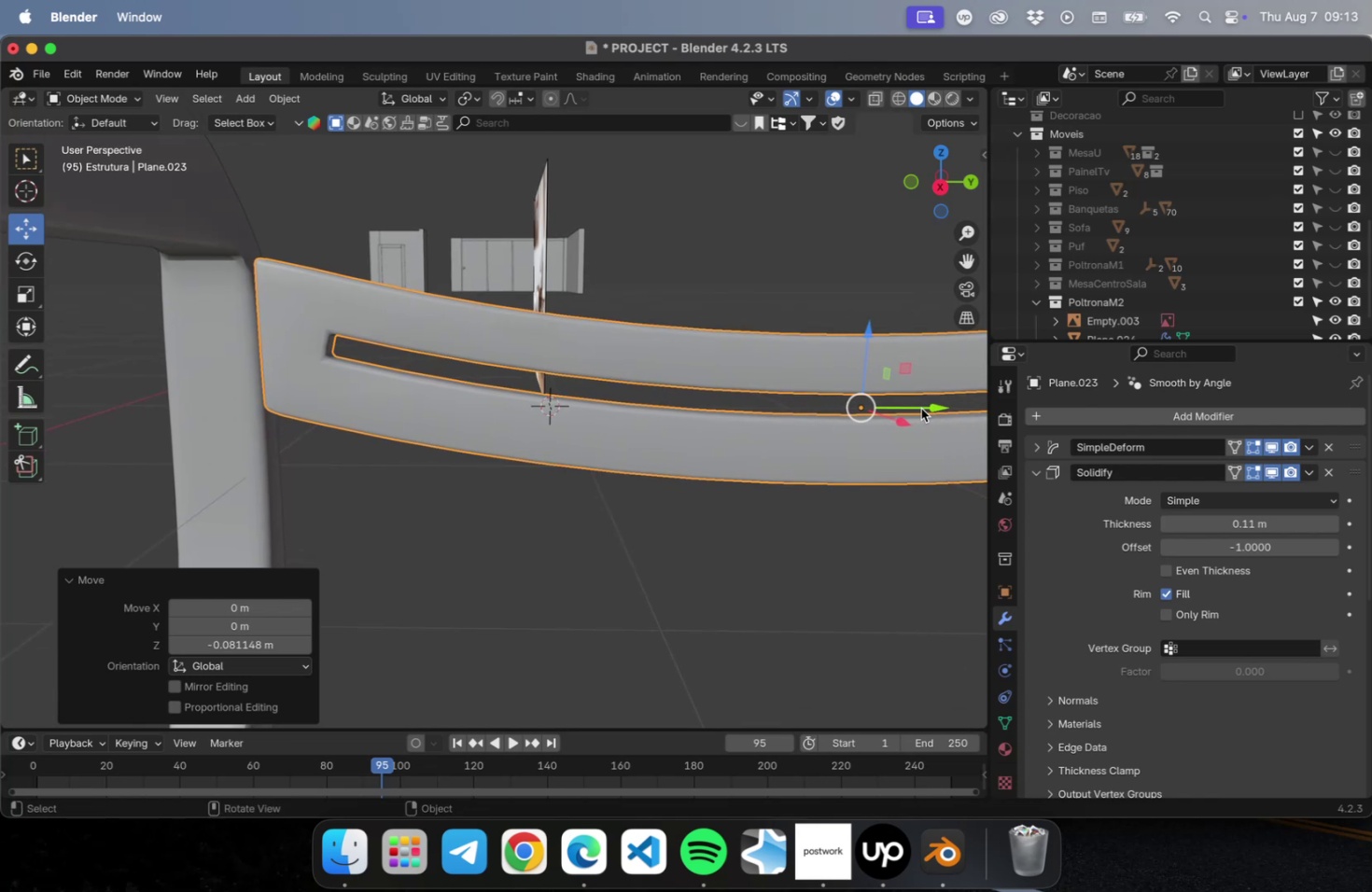 
left_click_drag(start_coordinate=[921, 408], to_coordinate=[908, 410])
 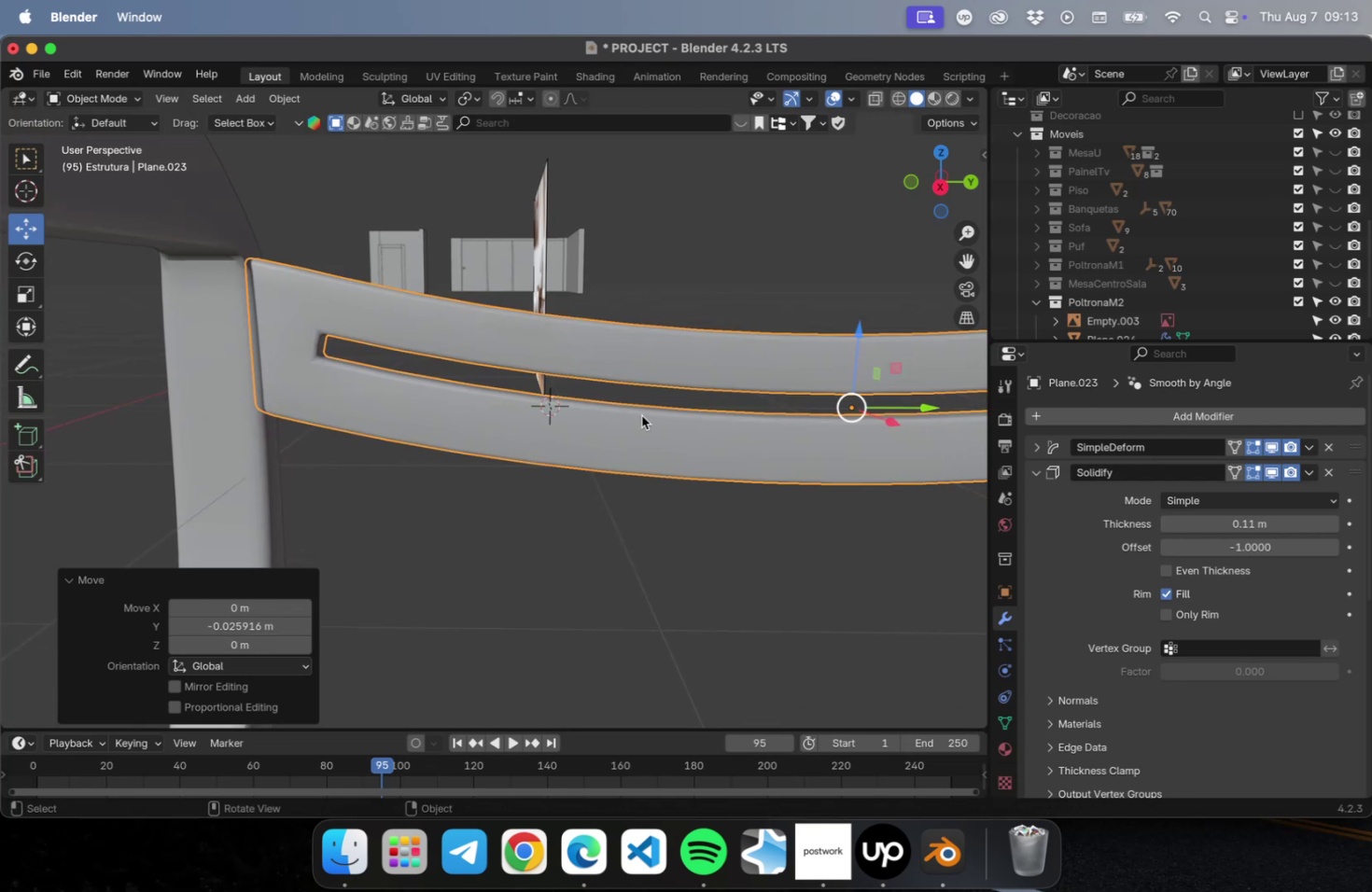 
hold_key(key=ShiftLeft, duration=0.51)
 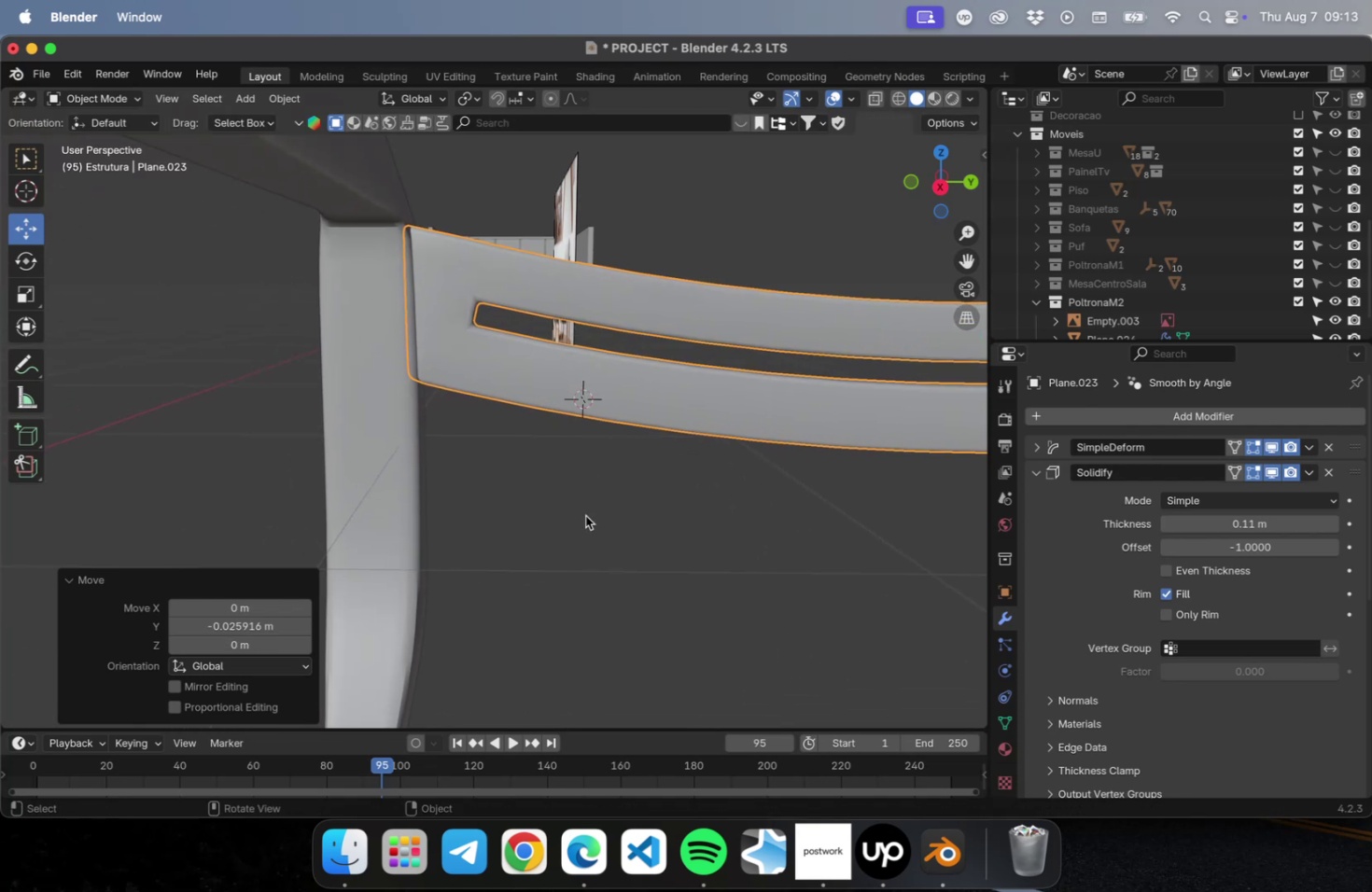 
left_click([585, 515])
 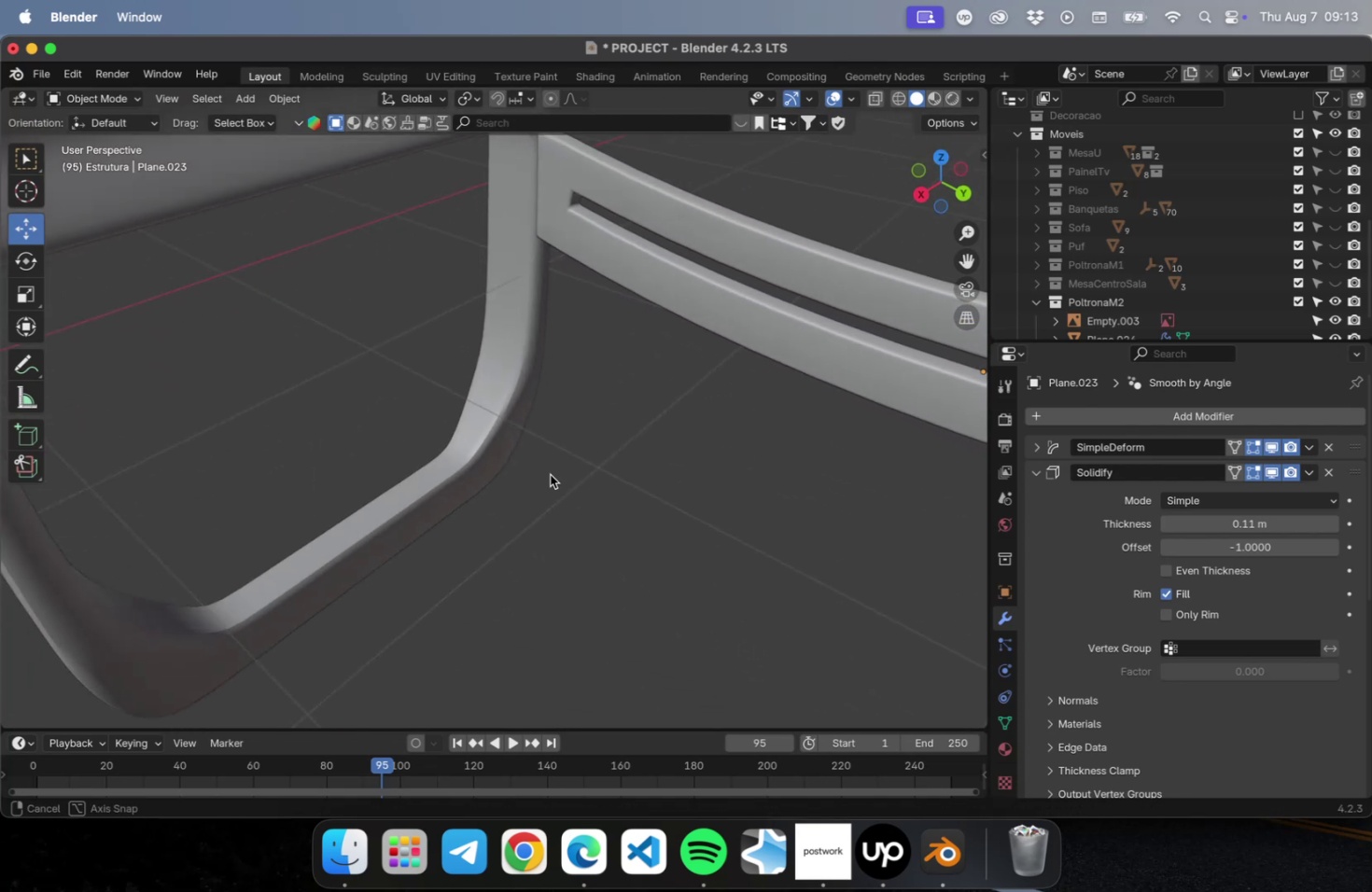 
scroll: coordinate [255, 383], scroll_direction: down, amount: 21.0
 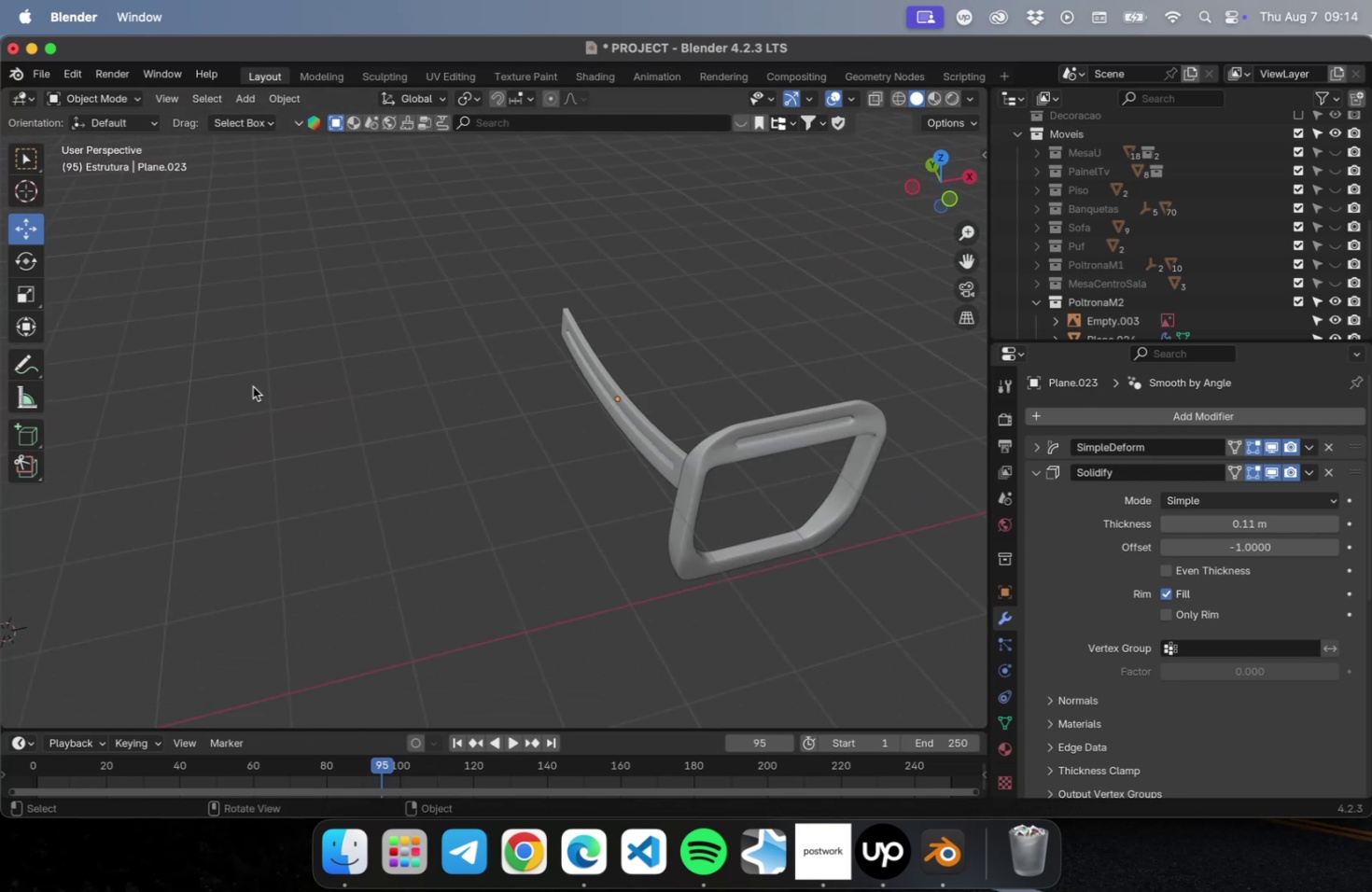 
hold_key(key=ShiftLeft, duration=0.47)
 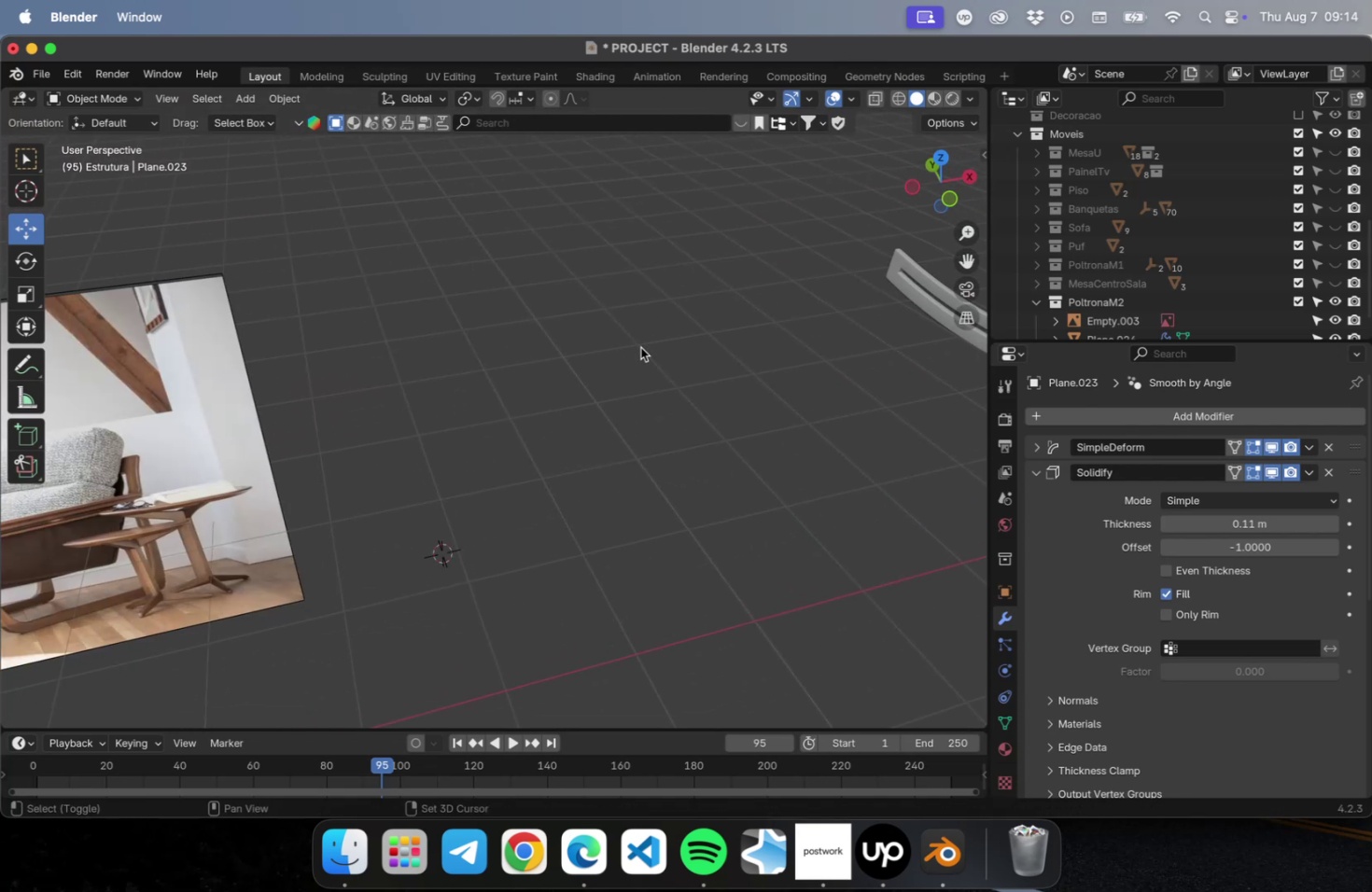 
scroll: coordinate [641, 351], scroll_direction: down, amount: 10.0
 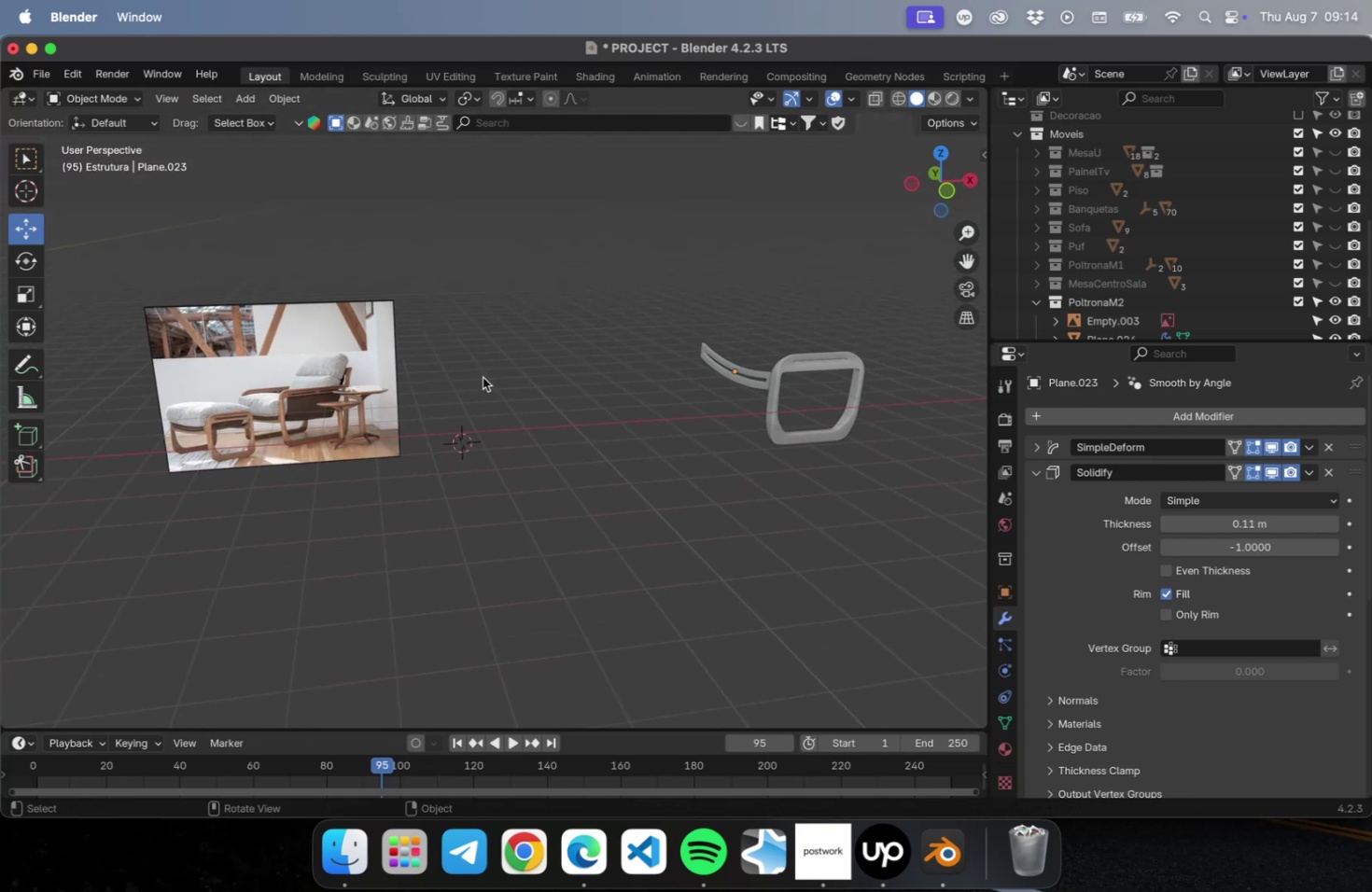 
hold_key(key=ShiftLeft, duration=0.41)
 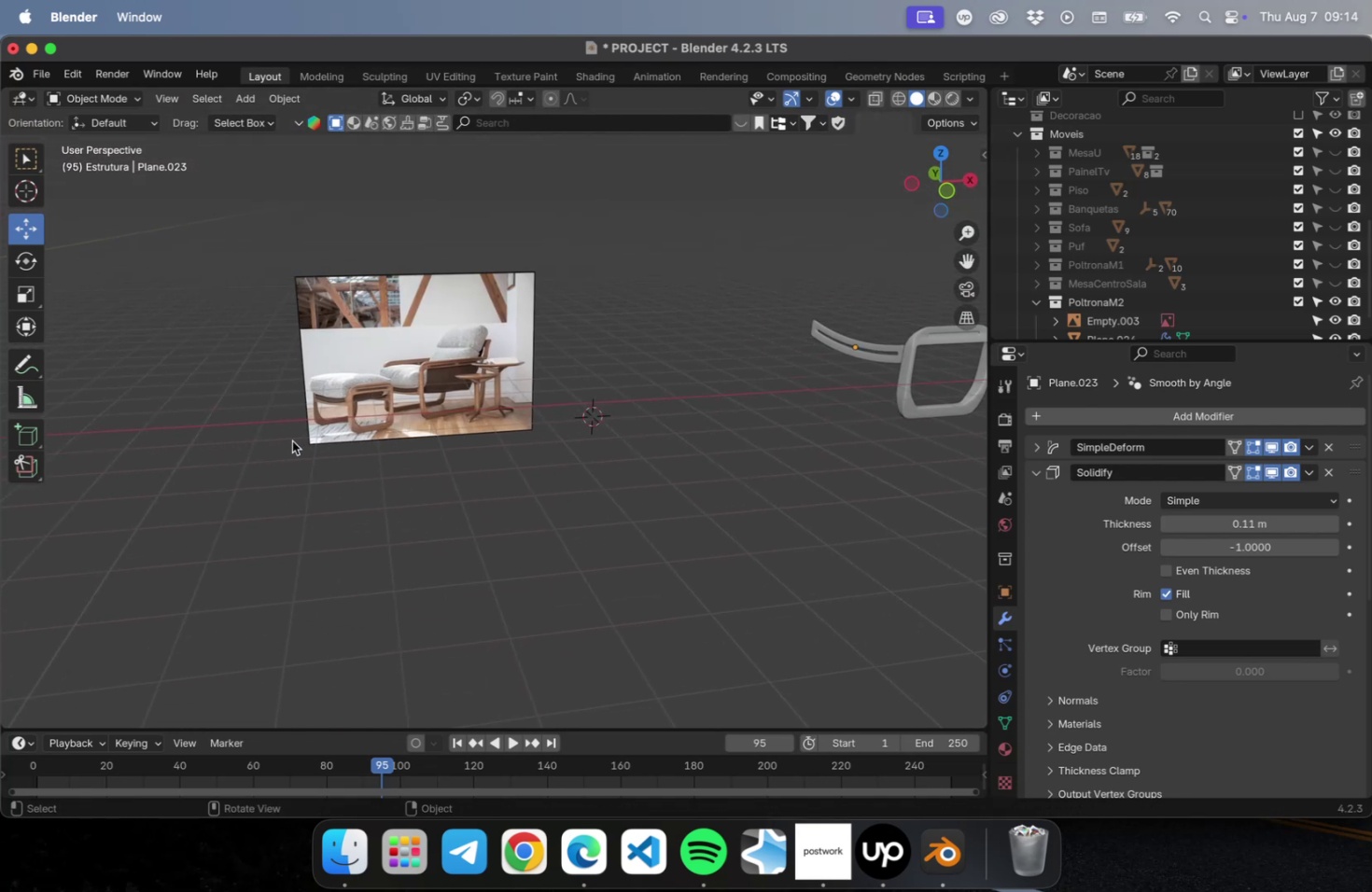 
scroll: coordinate [295, 434], scroll_direction: up, amount: 22.0
 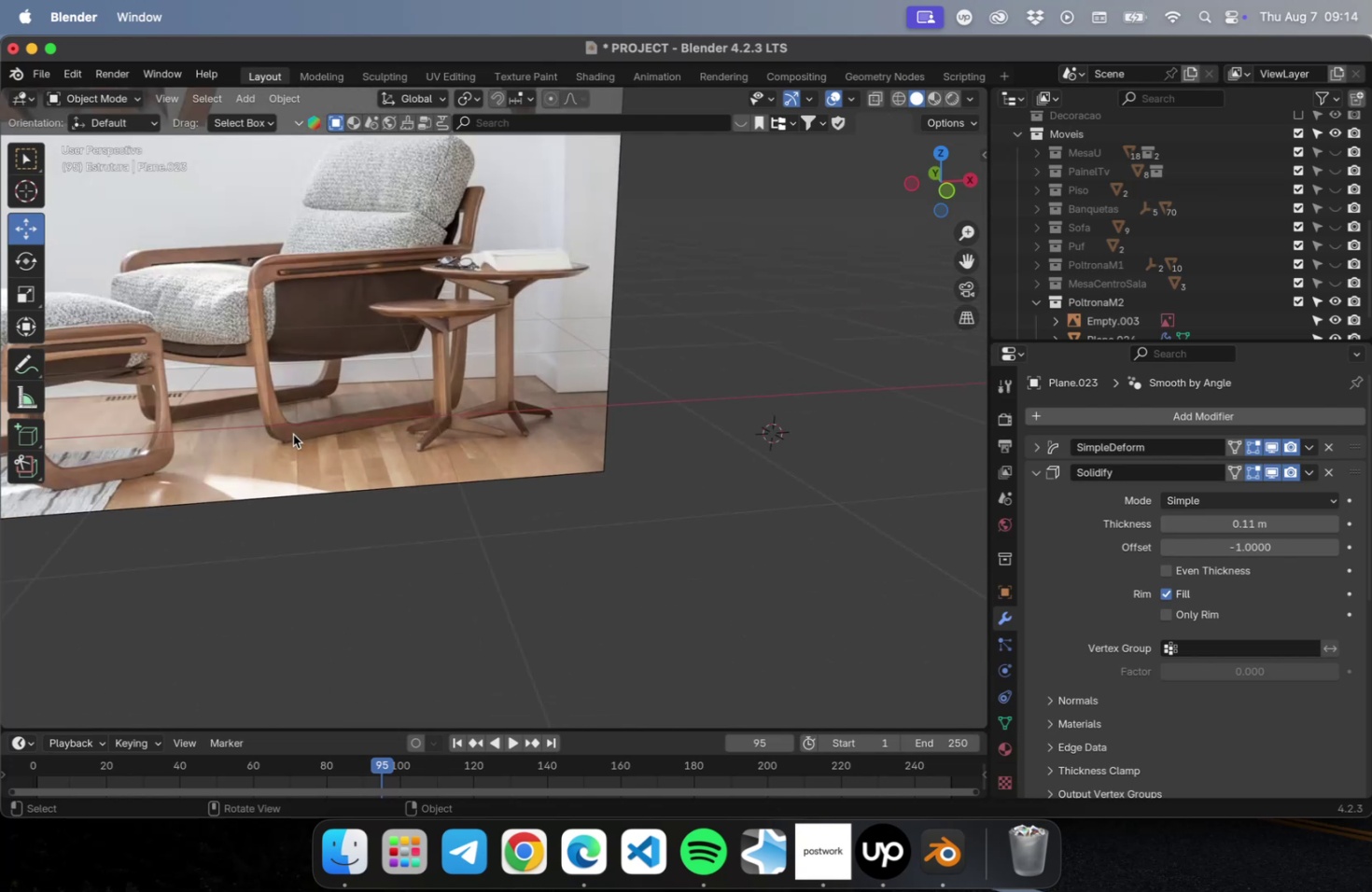 
hold_key(key=ShiftLeft, duration=1.08)
 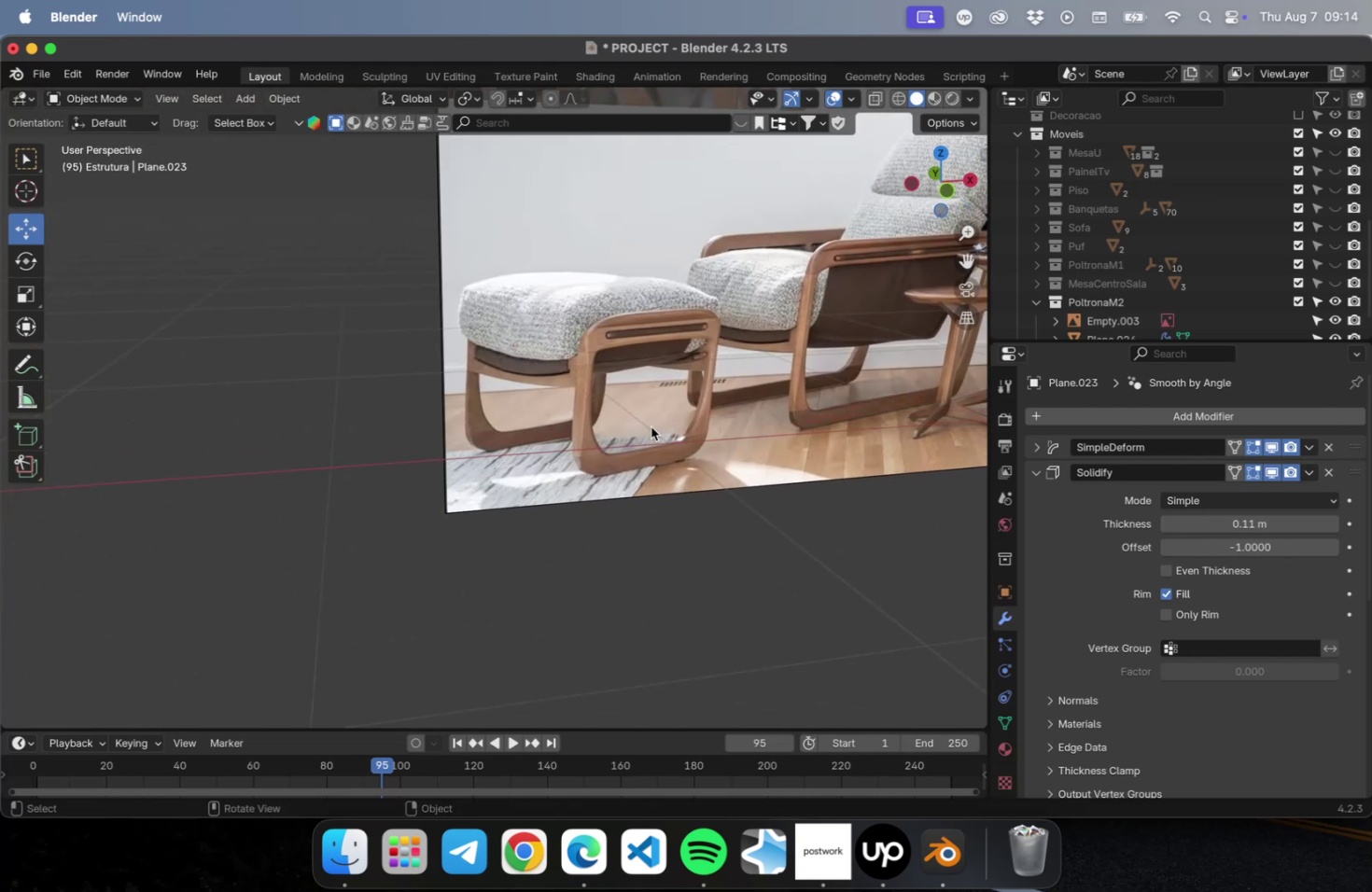 
hold_key(key=ShiftLeft, duration=0.66)
 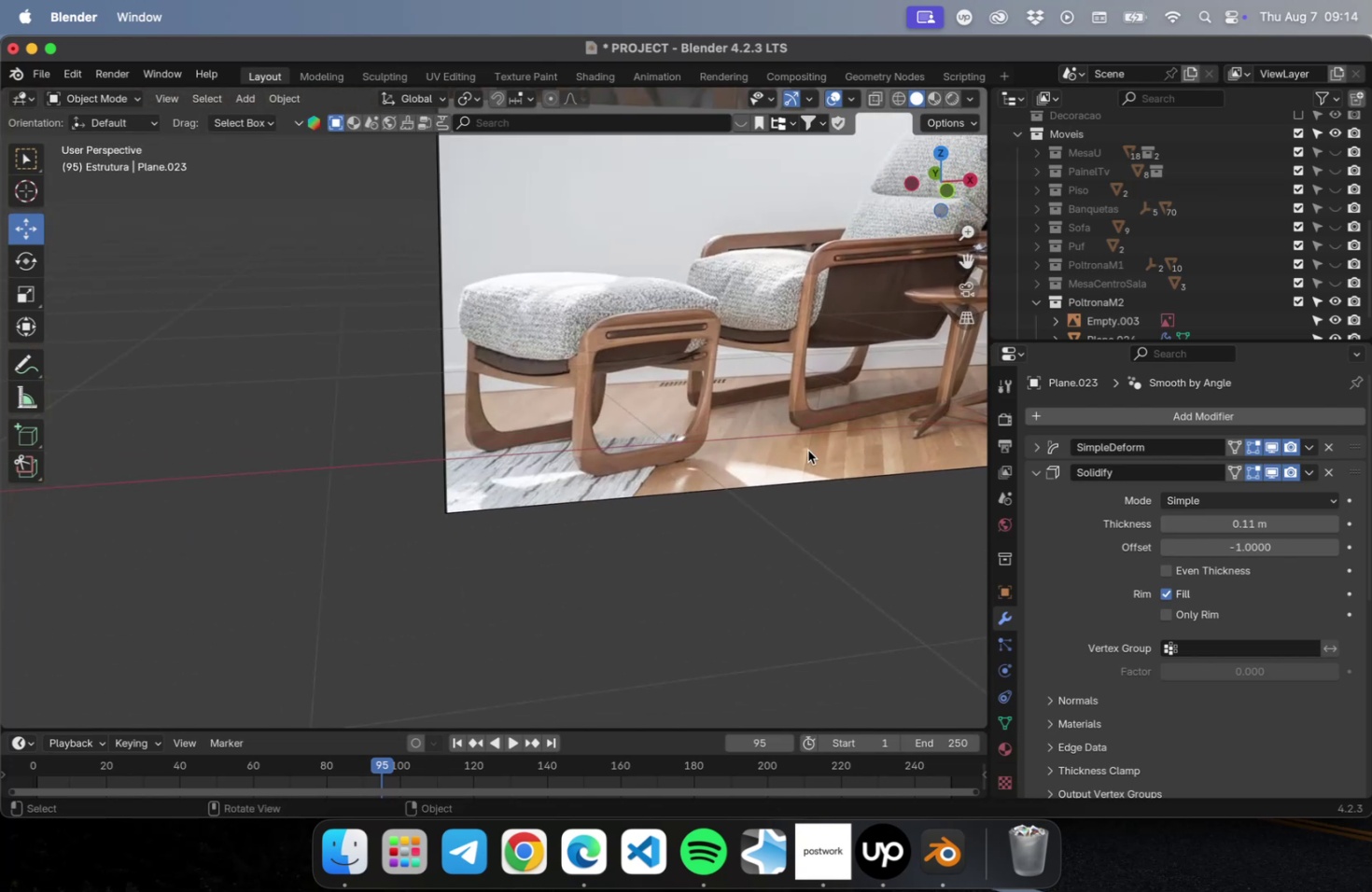 
hold_key(key=ShiftLeft, duration=1.13)
 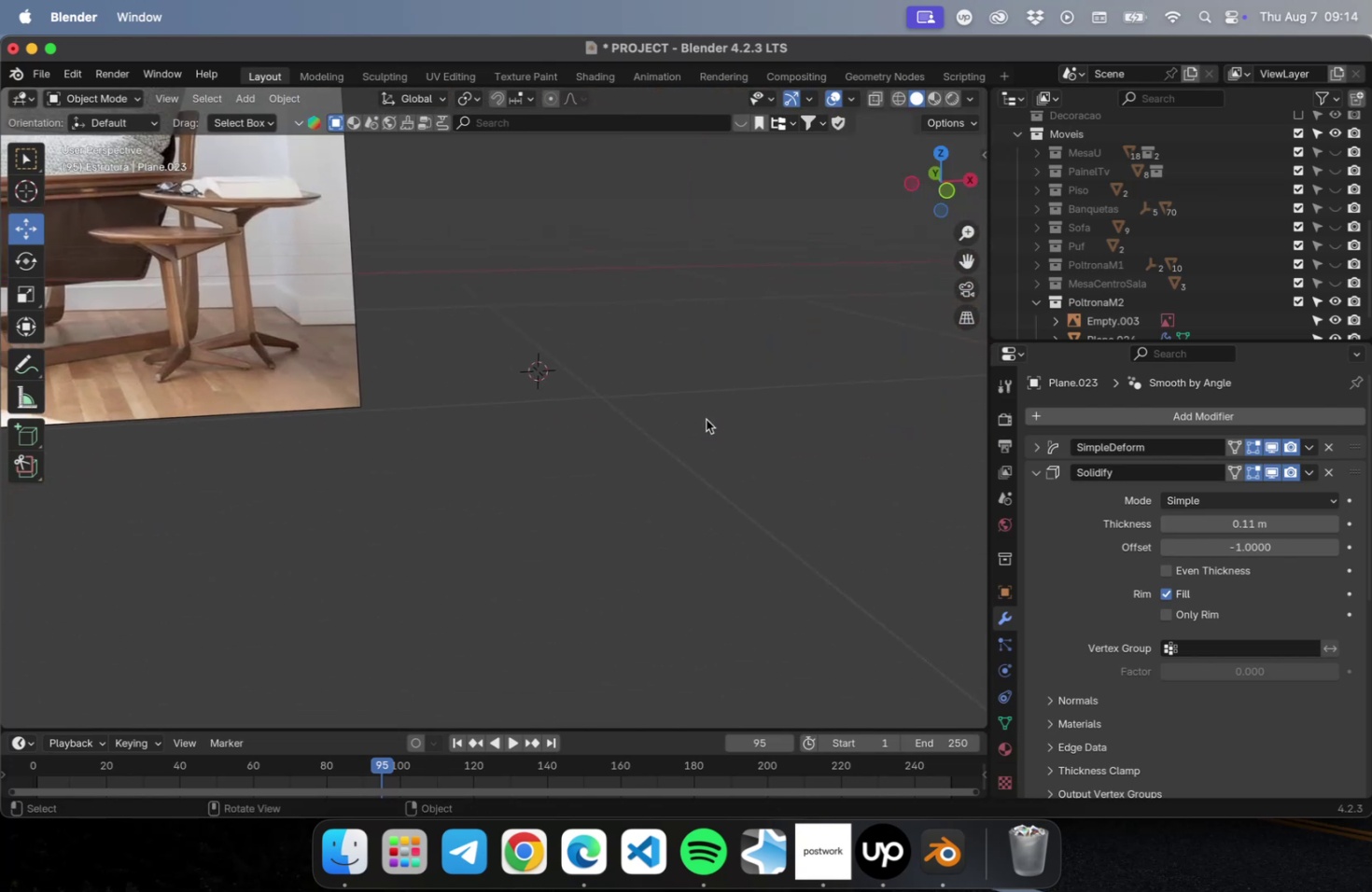 
scroll: coordinate [684, 415], scroll_direction: down, amount: 4.0
 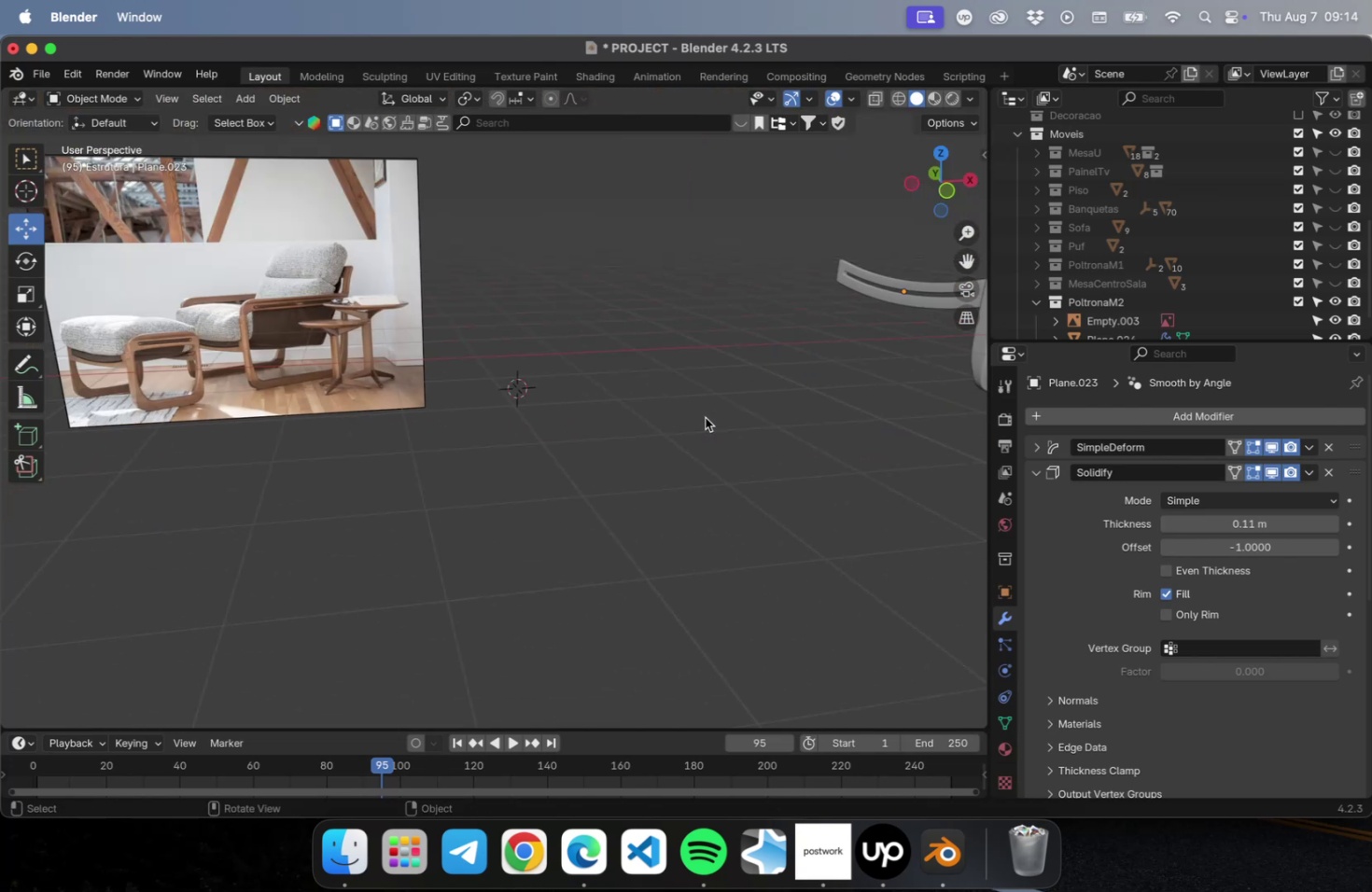 
hold_key(key=ShiftLeft, duration=0.54)
 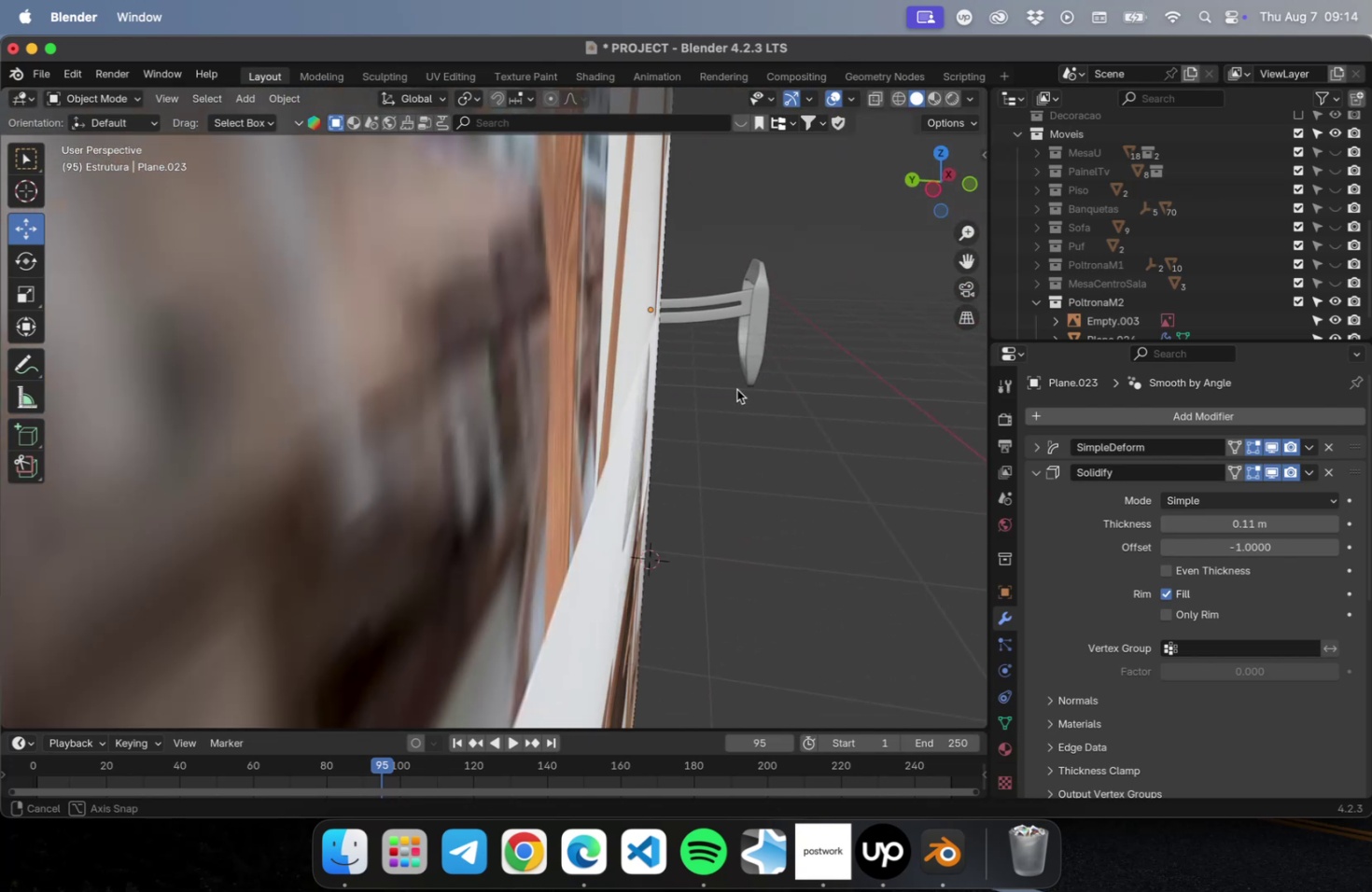 
scroll: coordinate [687, 391], scroll_direction: down, amount: 1.0
 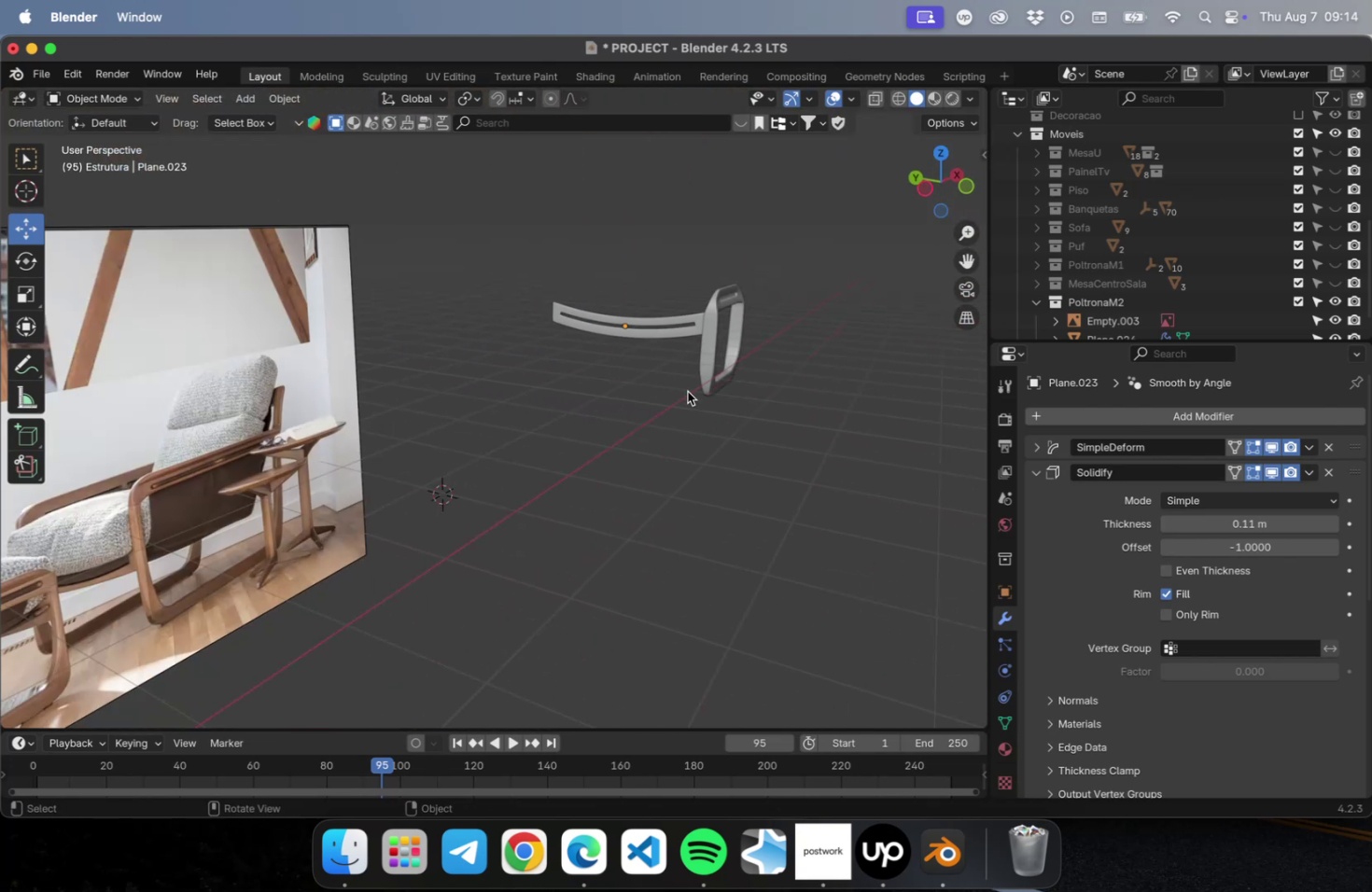 
hold_key(key=ShiftLeft, duration=1.95)
 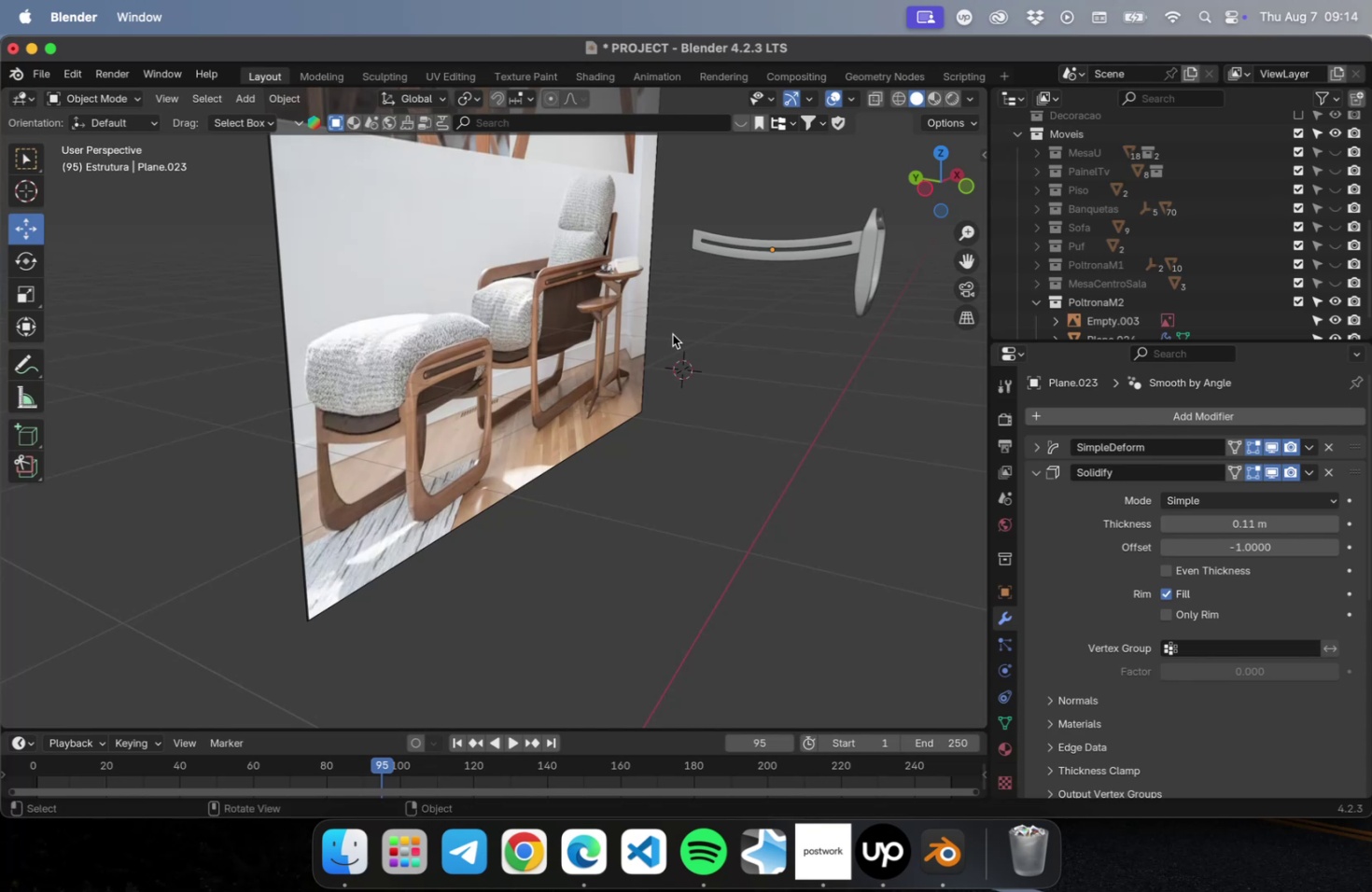 
hold_key(key=ShiftLeft, duration=0.41)
 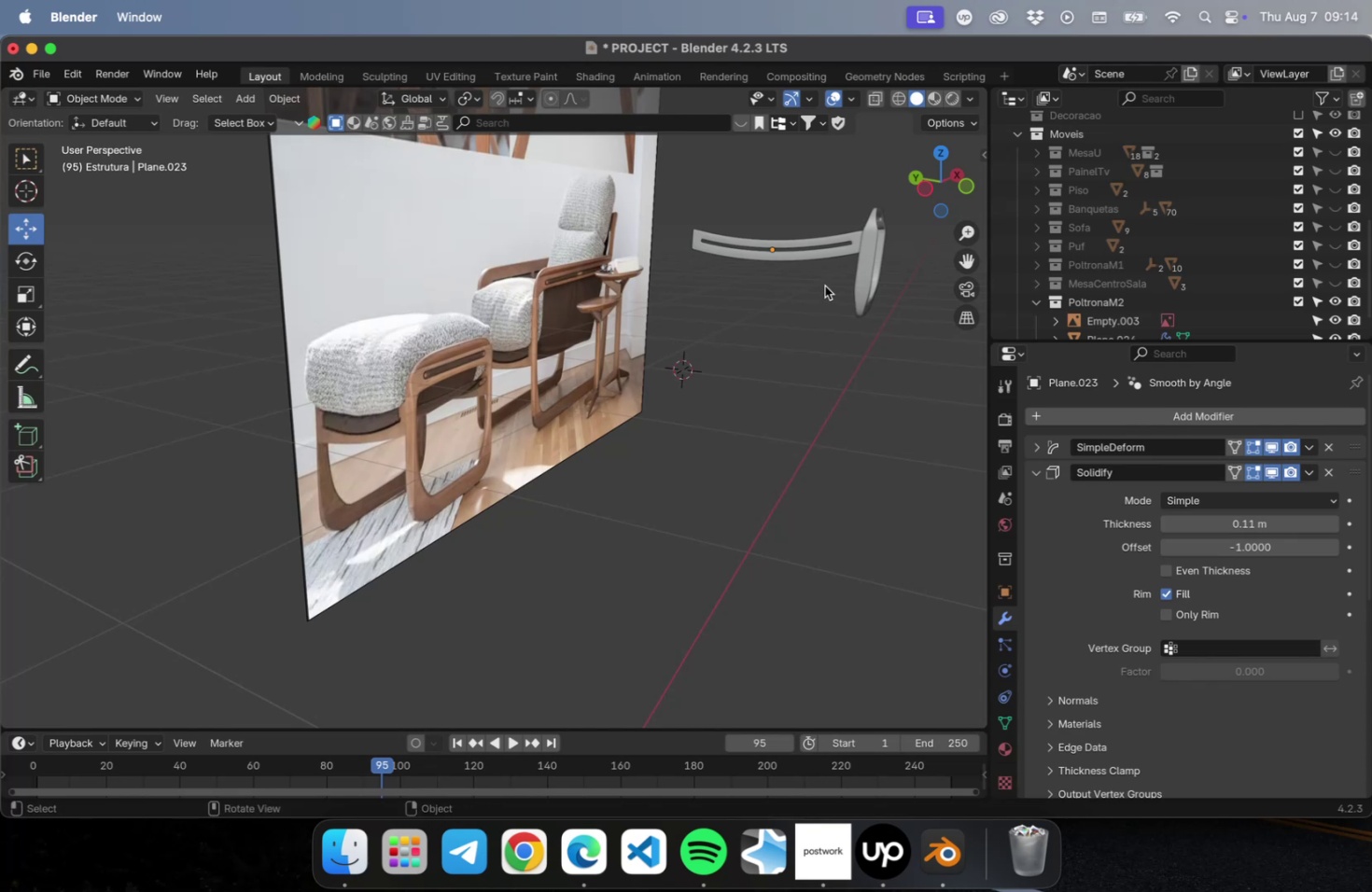 
left_click_drag(start_coordinate=[824, 286], to_coordinate=[803, 171])
 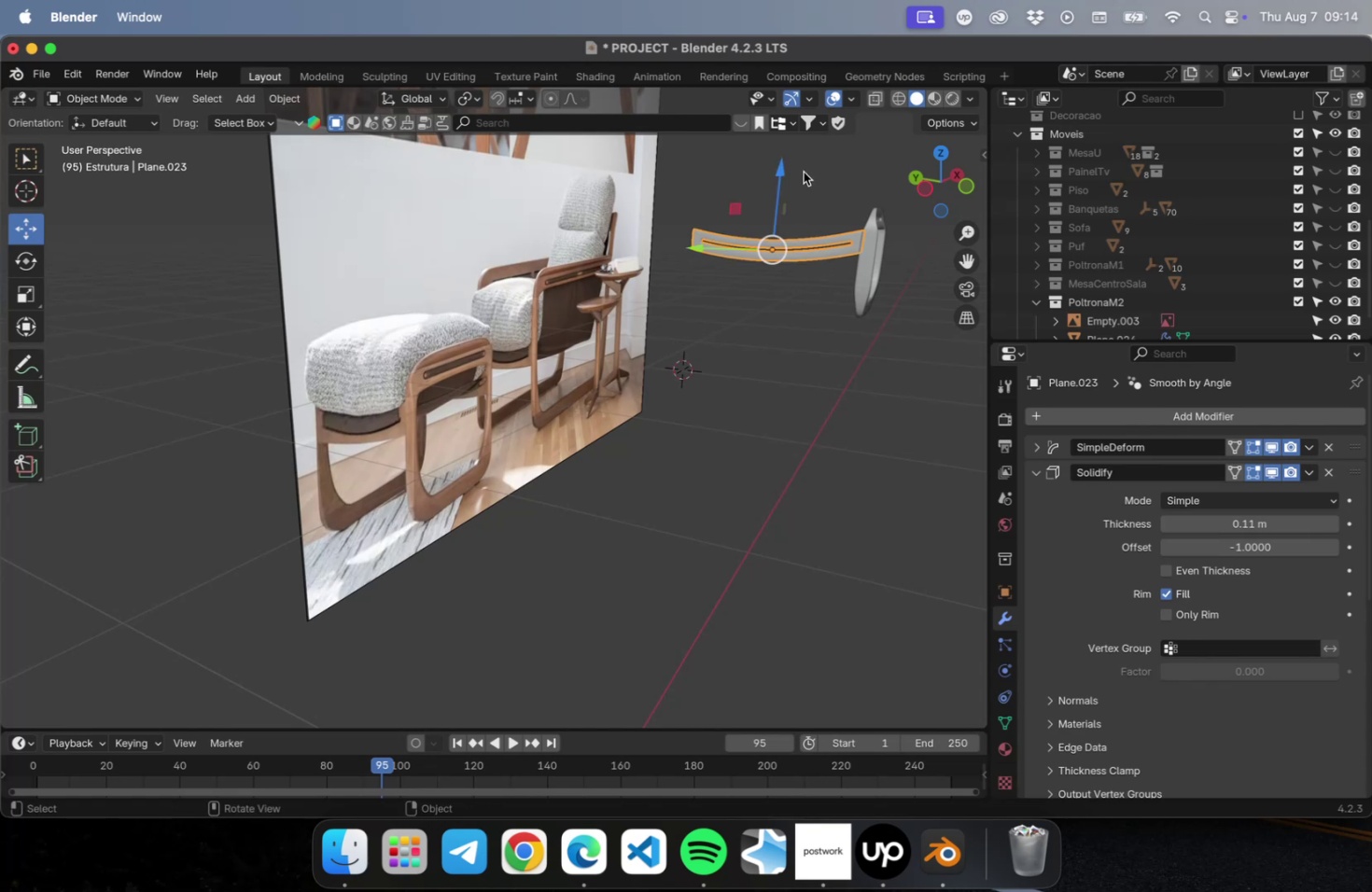 
key(NumLock)
 